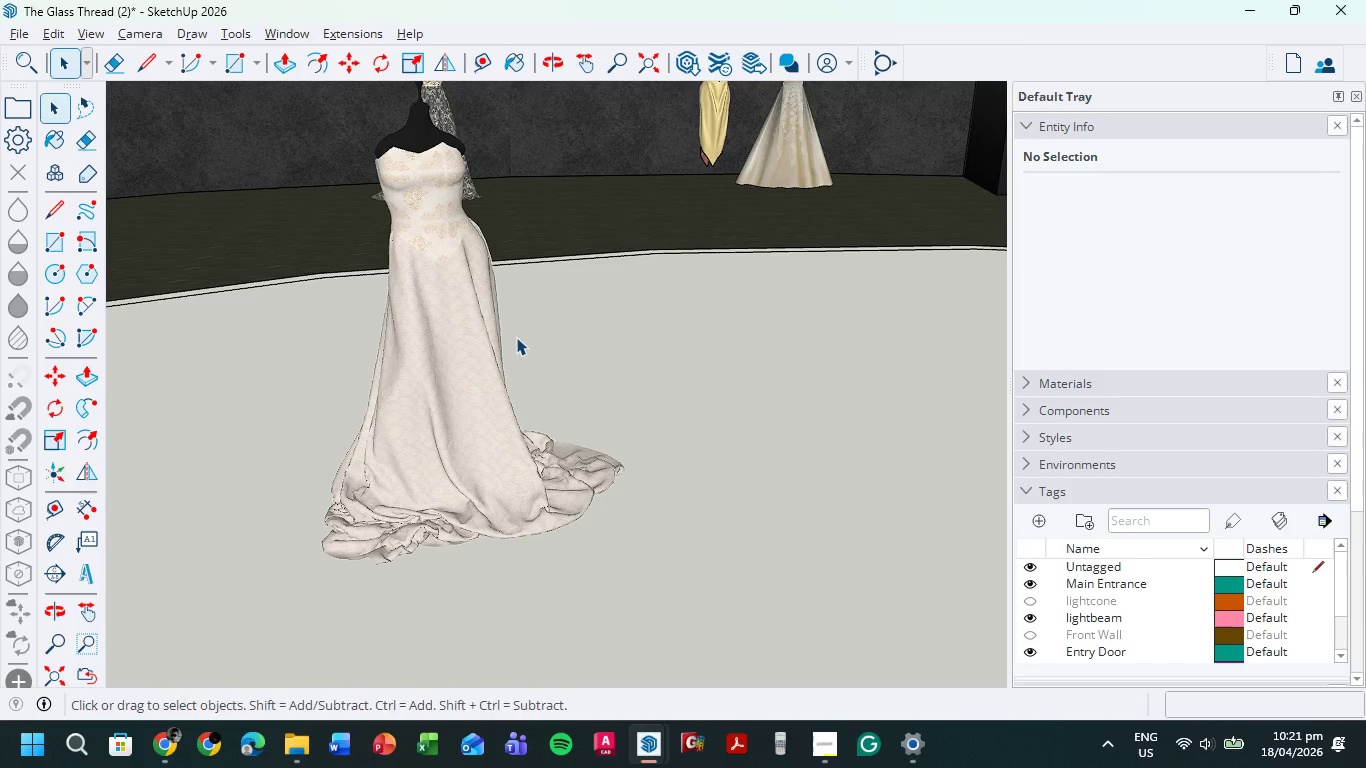 
scroll: coordinate [552, 359], scroll_direction: down, amount: 6.0
 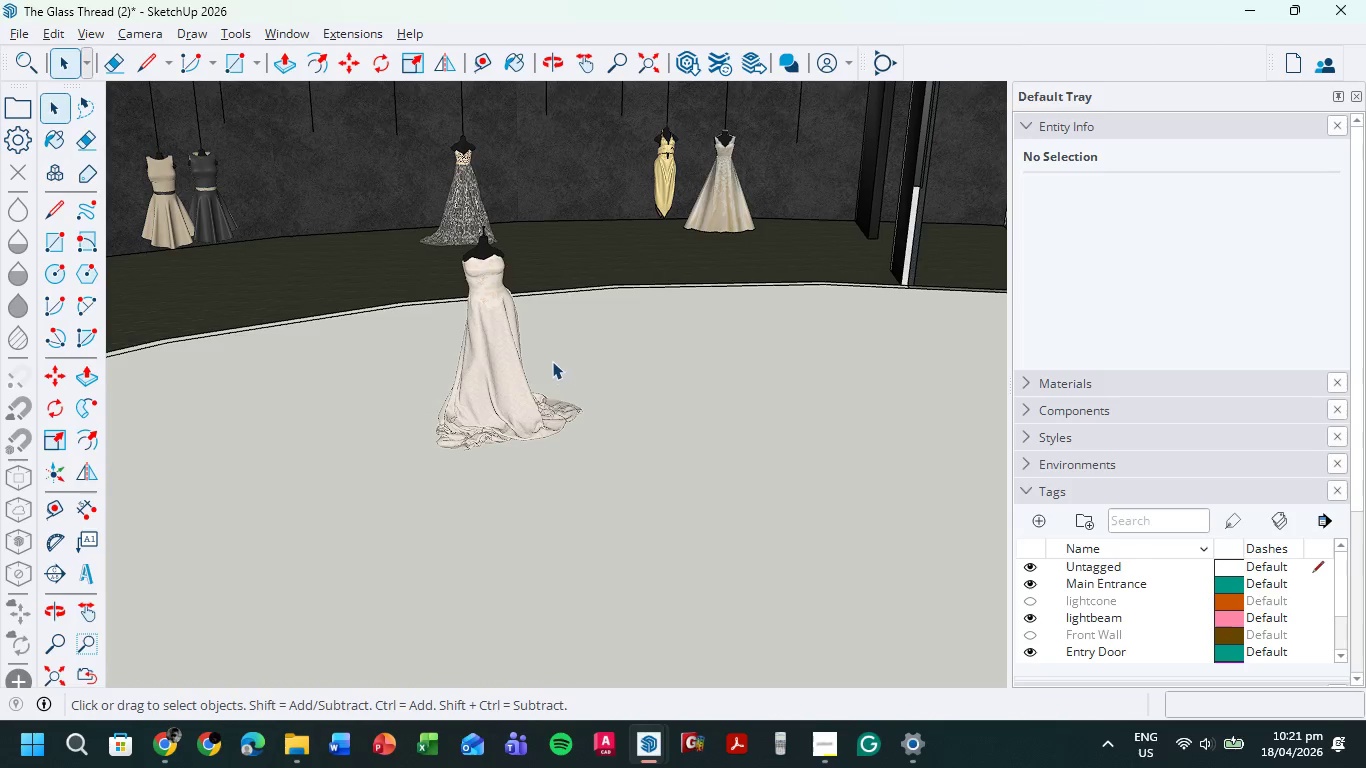 
hold_key(key=ShiftLeft, duration=0.59)
 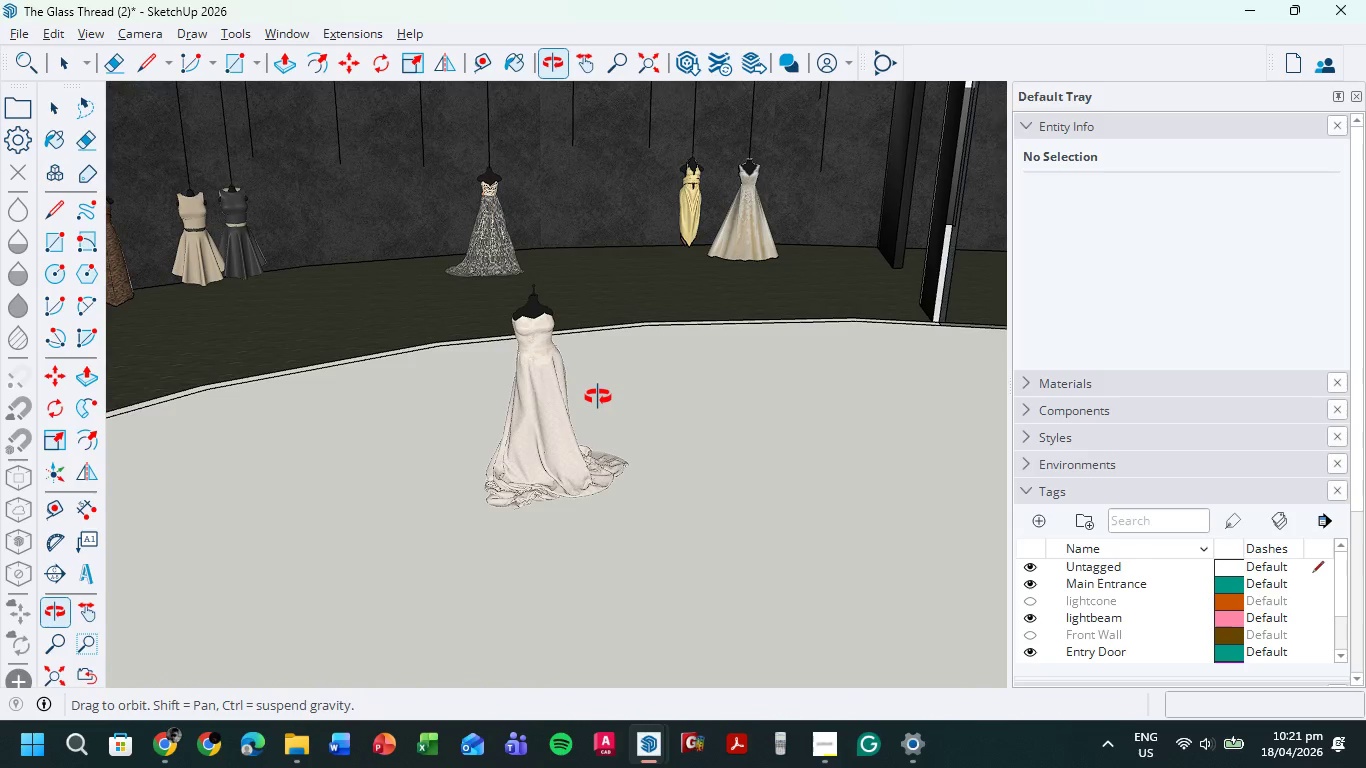 
hold_key(key=ShiftLeft, duration=0.81)
 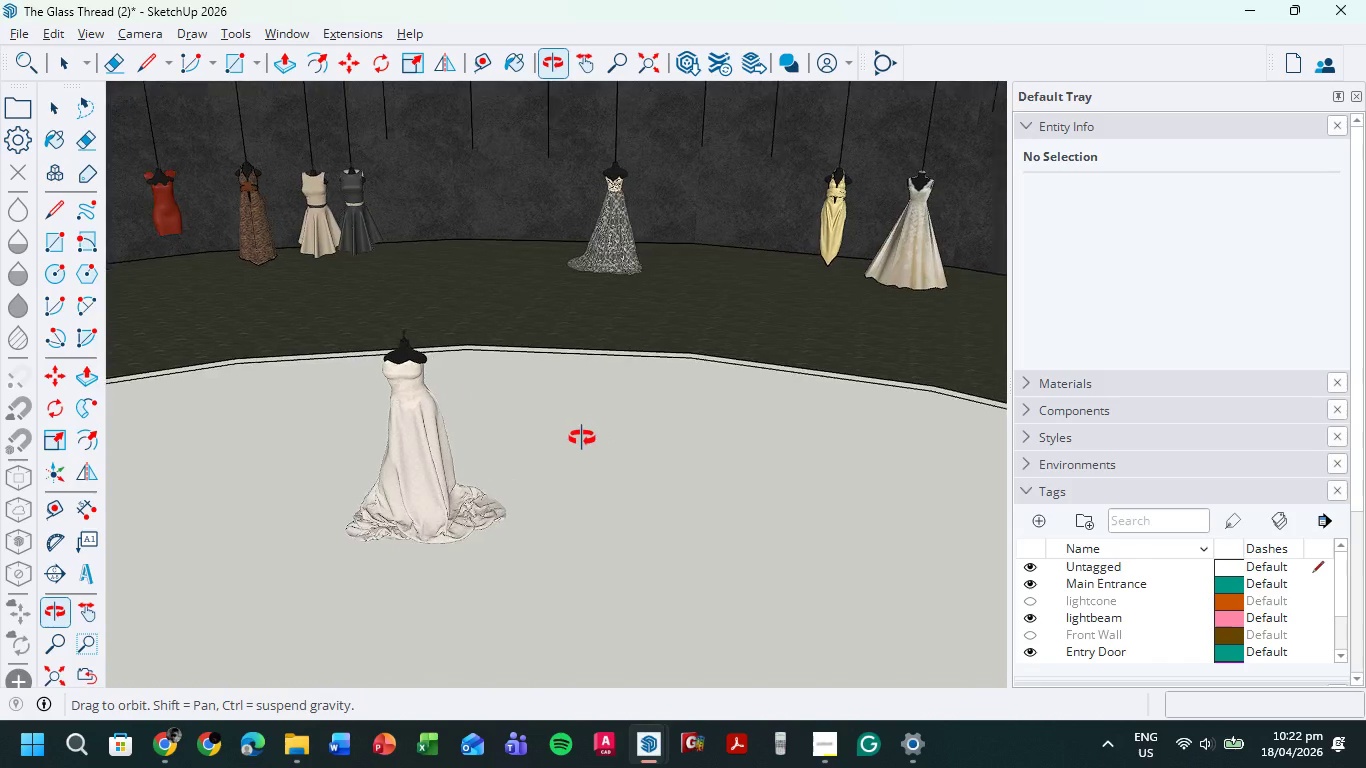 
hold_key(key=ShiftLeft, duration=0.78)
 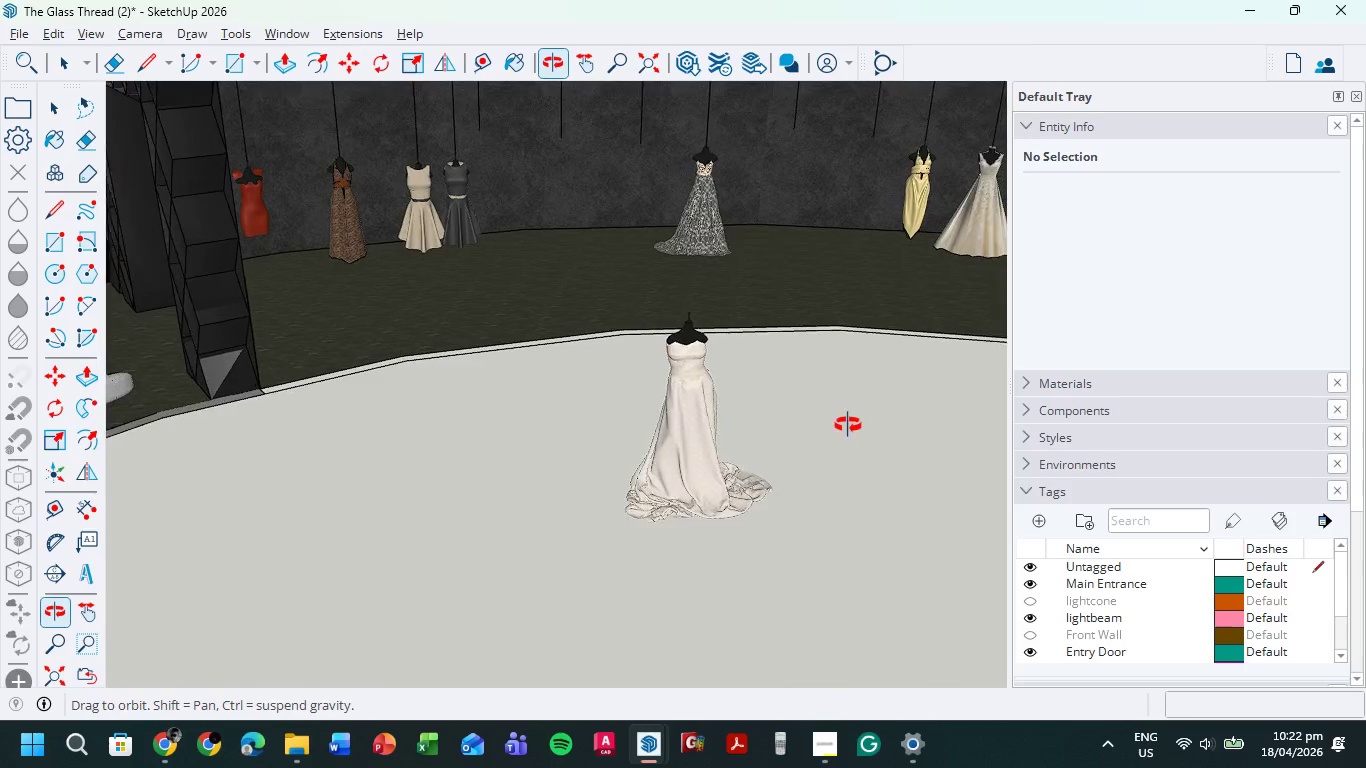 
hold_key(key=ShiftLeft, duration=0.47)
 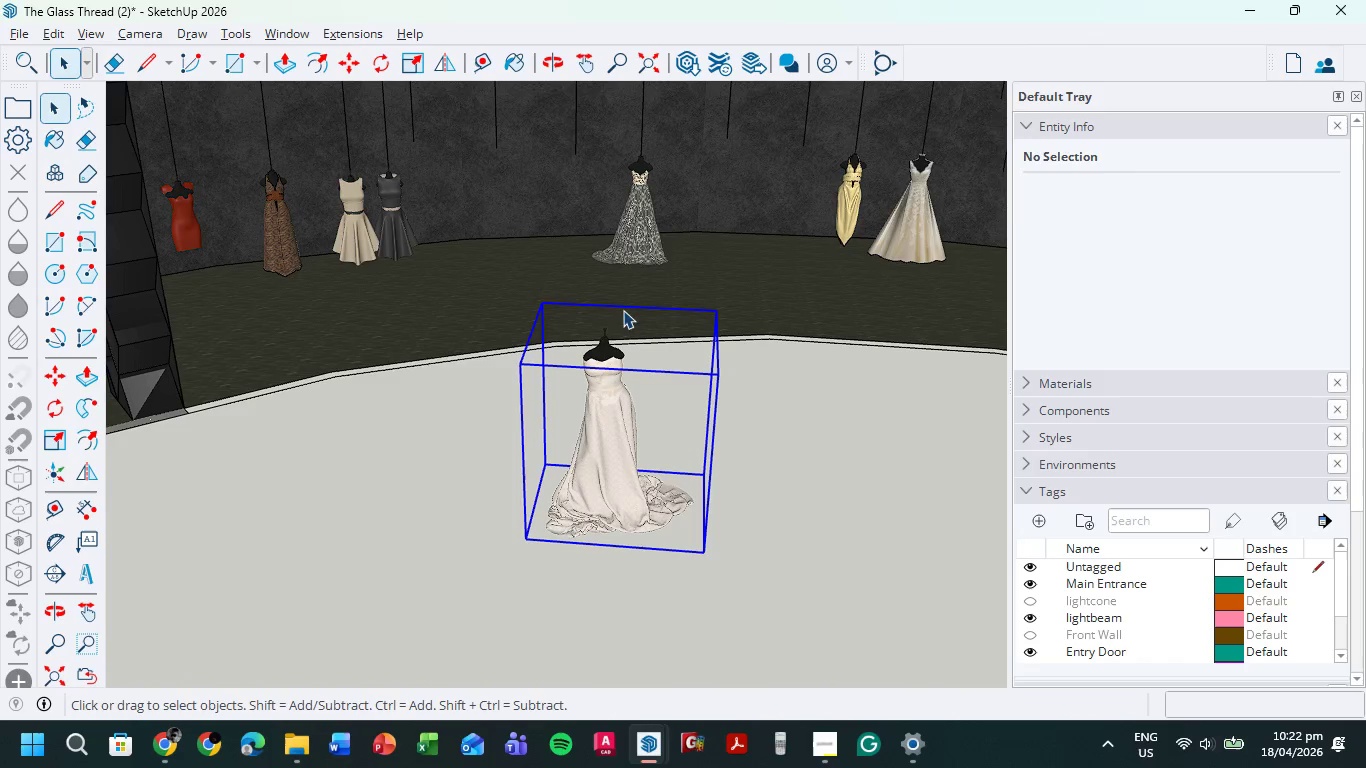 
scroll: coordinate [606, 313], scroll_direction: up, amount: 7.0
 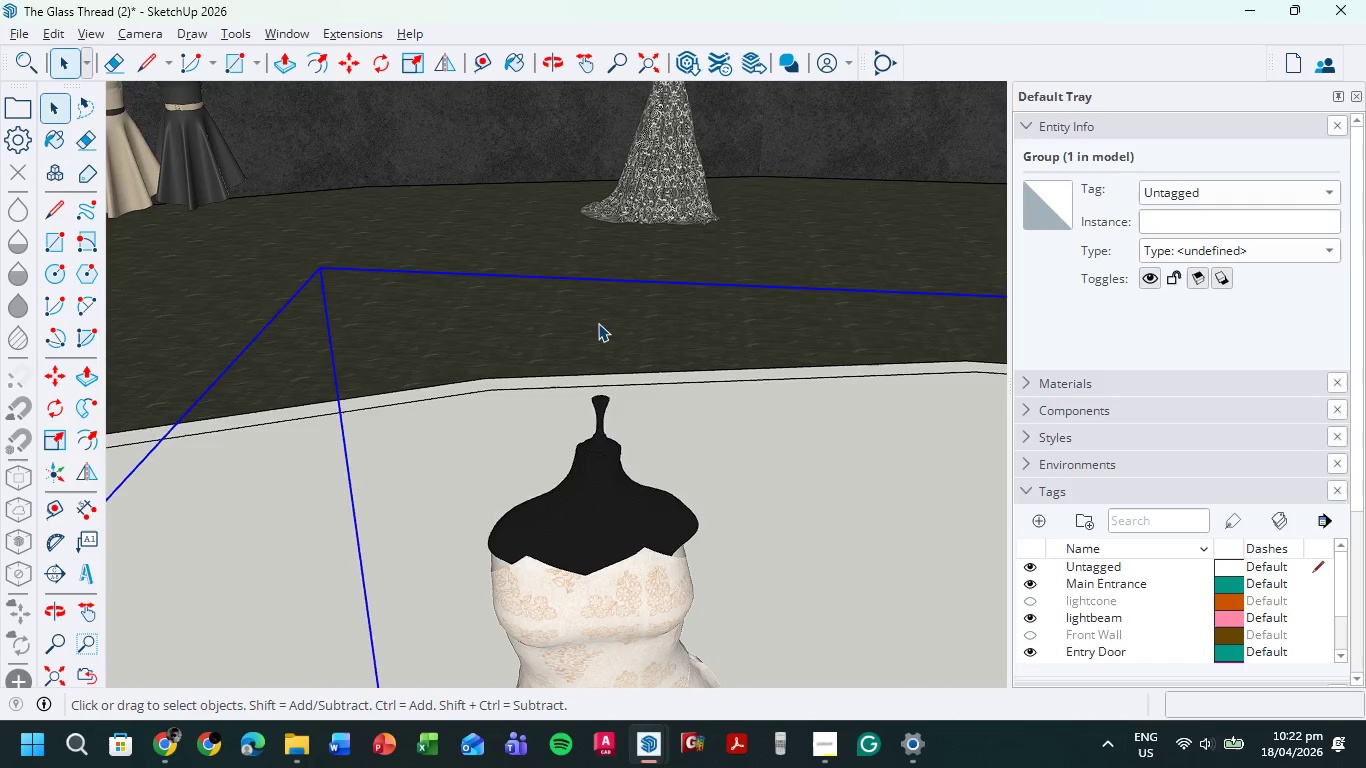 
key(M)
 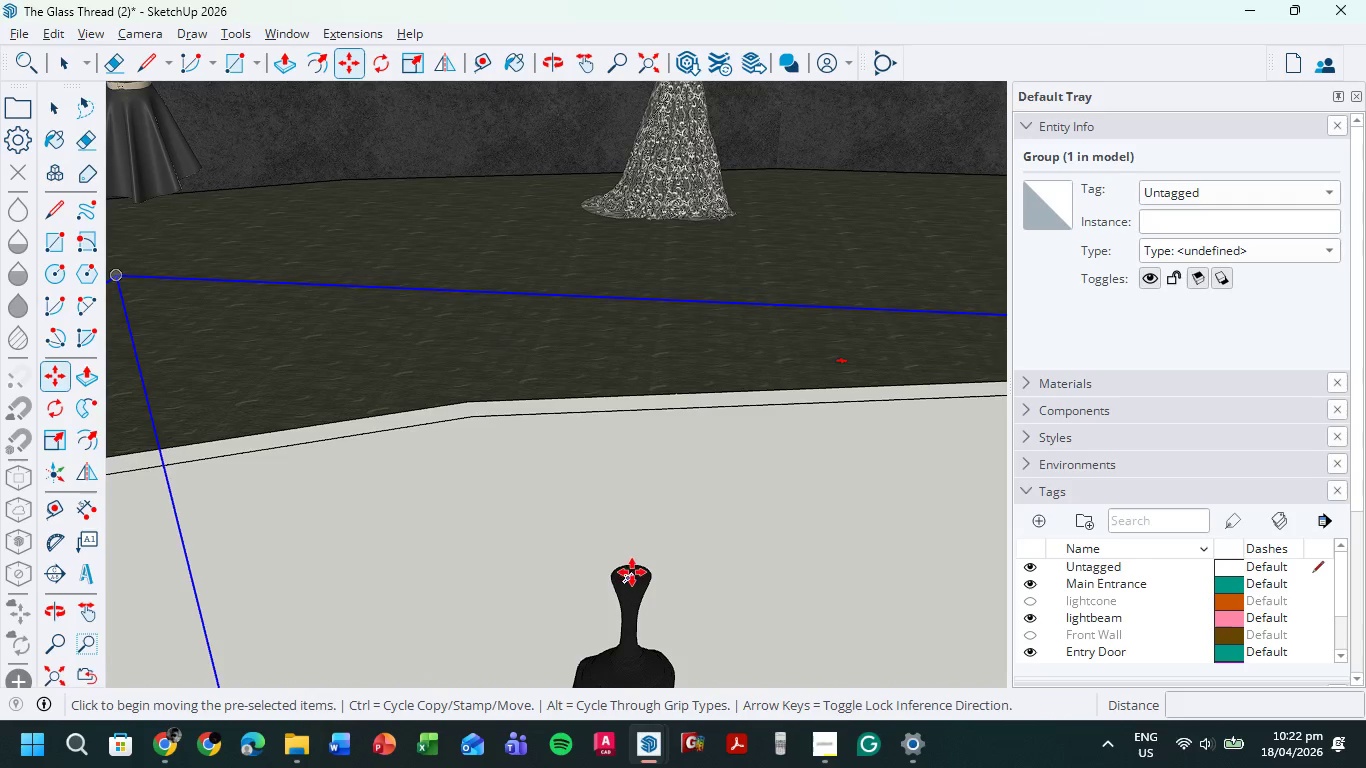 
scroll: coordinate [632, 571], scroll_direction: up, amount: 8.0
 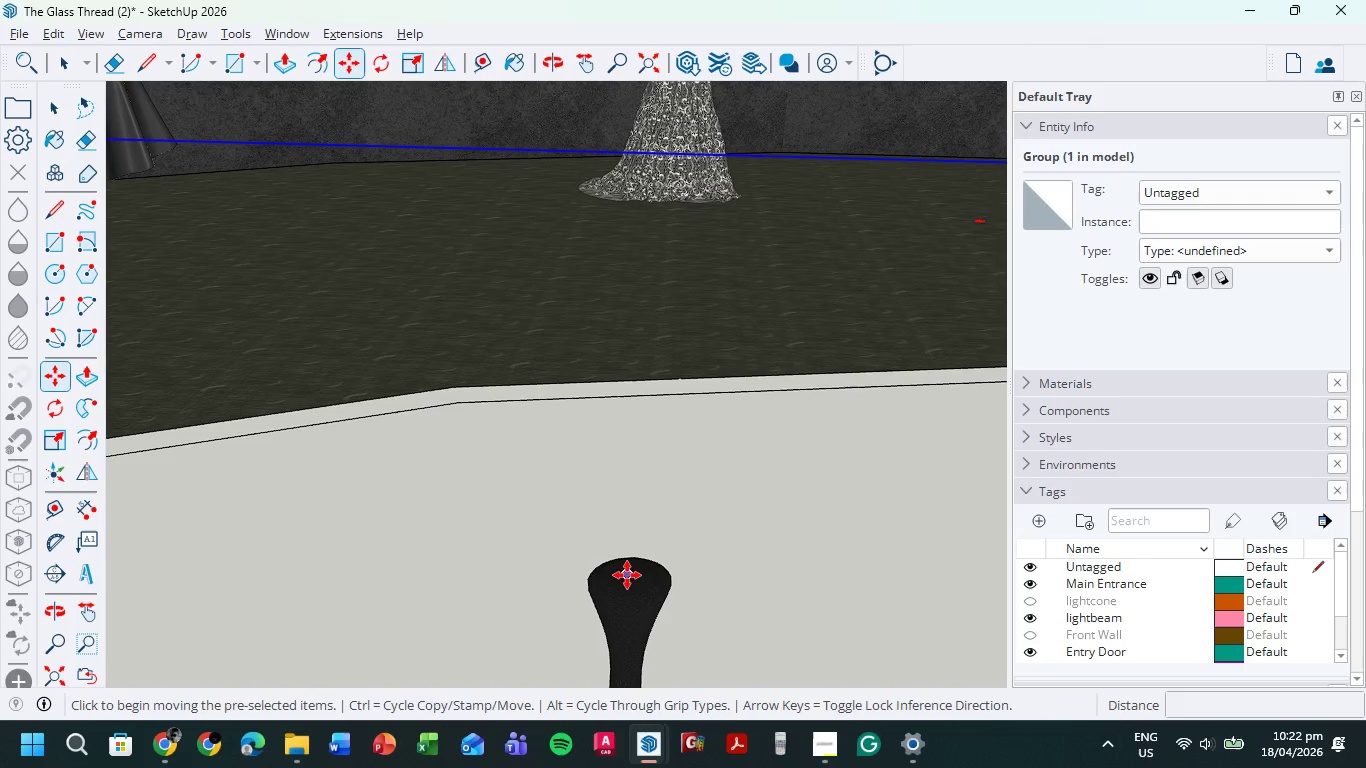 
left_click([627, 575])
 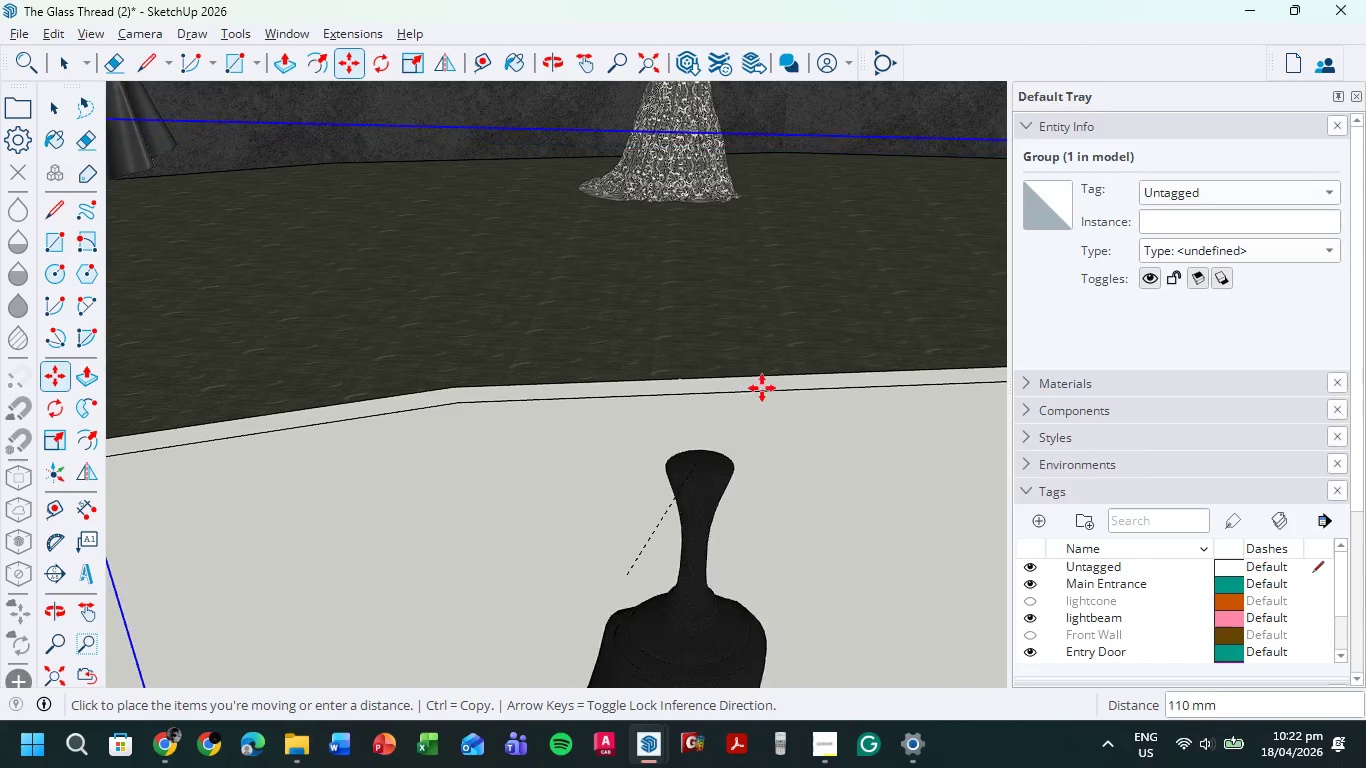 
scroll: coordinate [632, 295], scroll_direction: down, amount: 15.0
 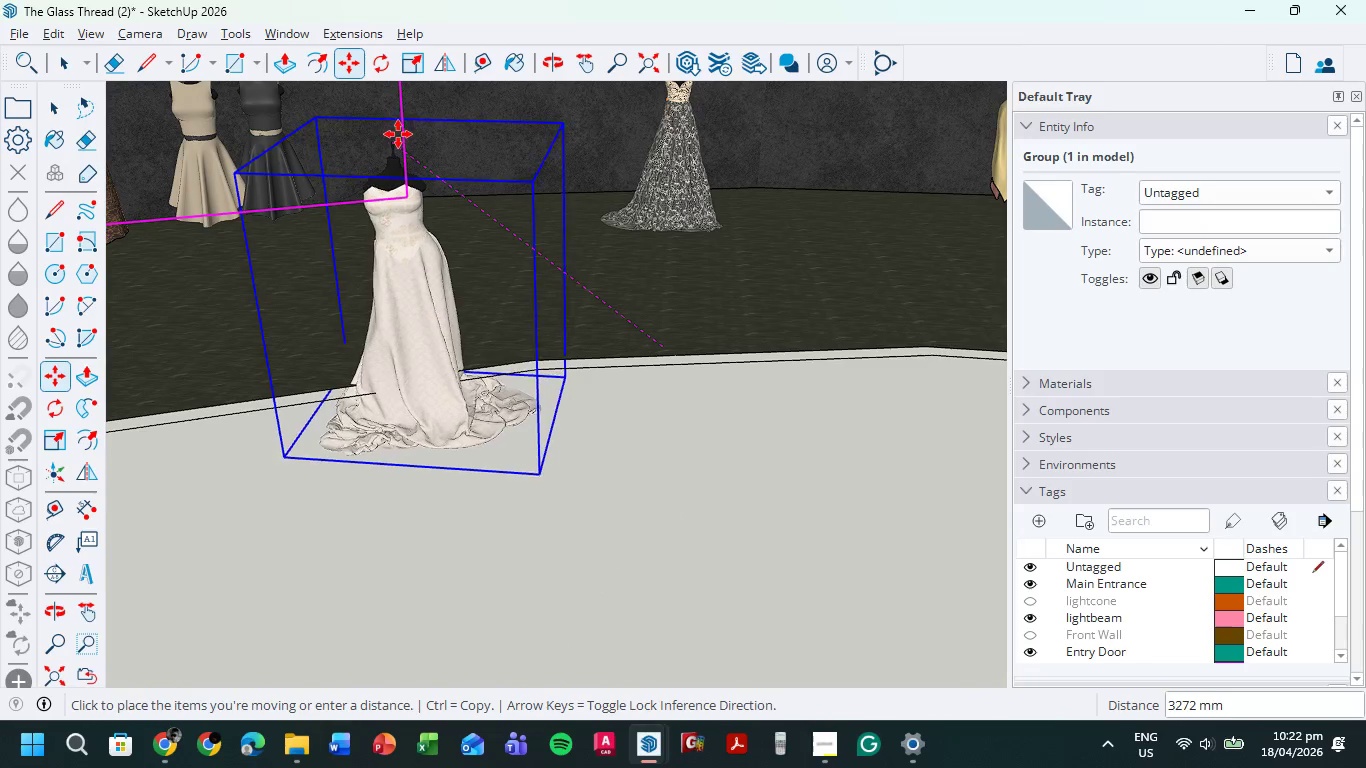 
hold_key(key=ShiftLeft, duration=0.77)
 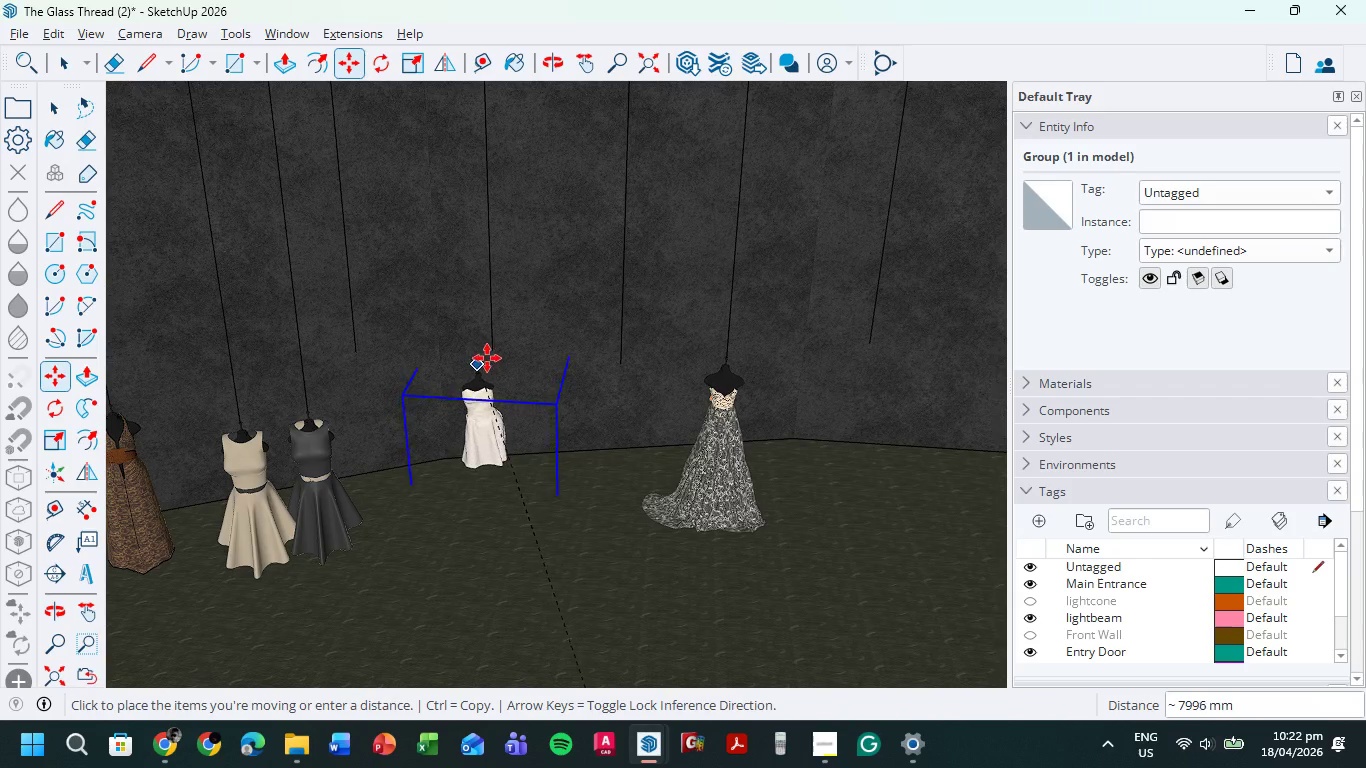 
scroll: coordinate [487, 349], scroll_direction: up, amount: 22.0
 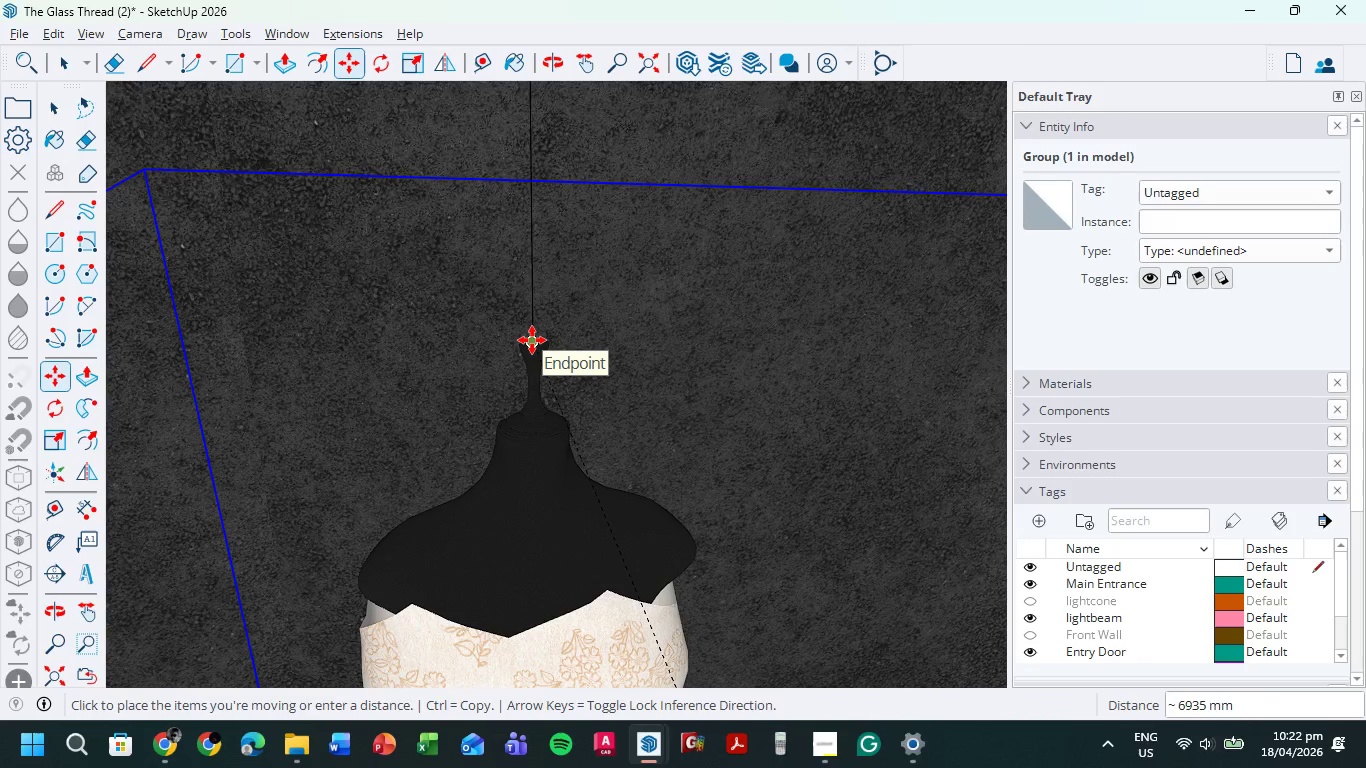 
left_click([532, 340])
 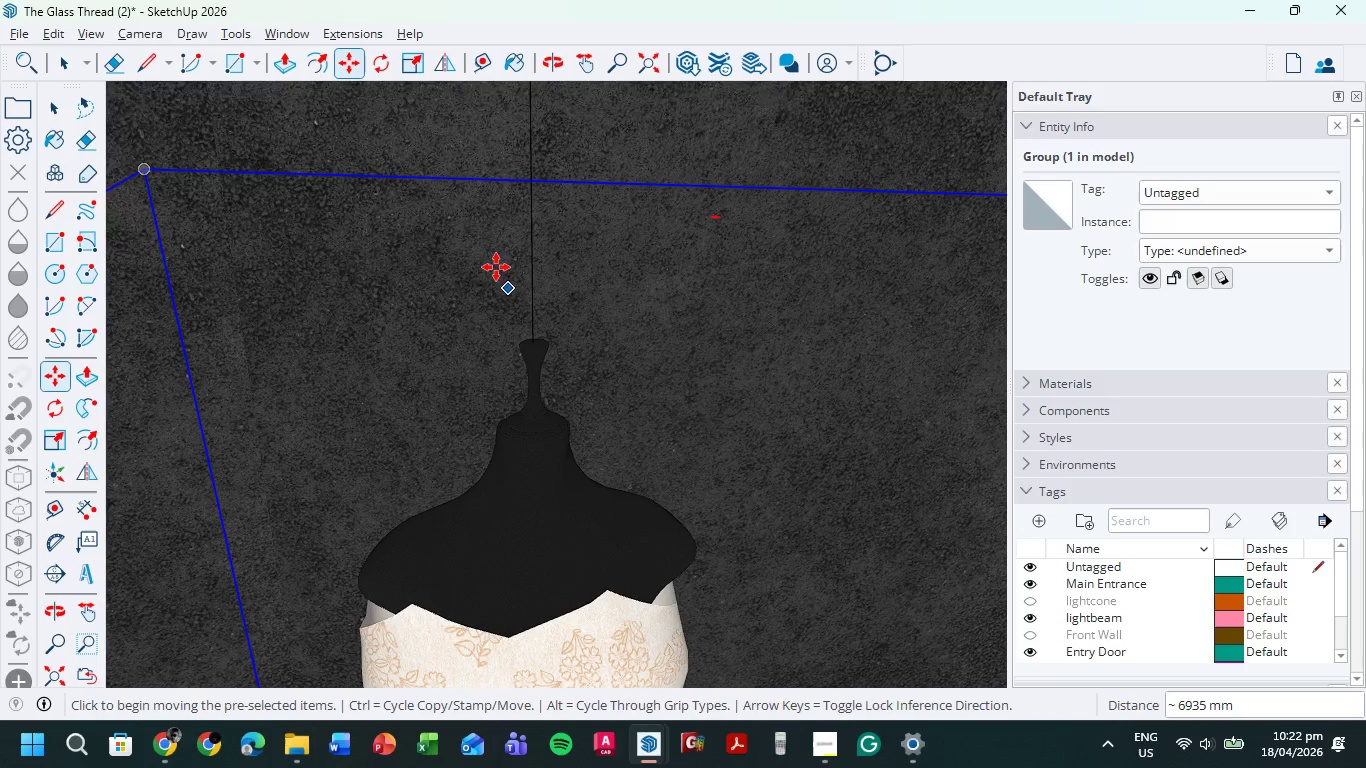 
scroll: coordinate [586, 538], scroll_direction: down, amount: 30.0
 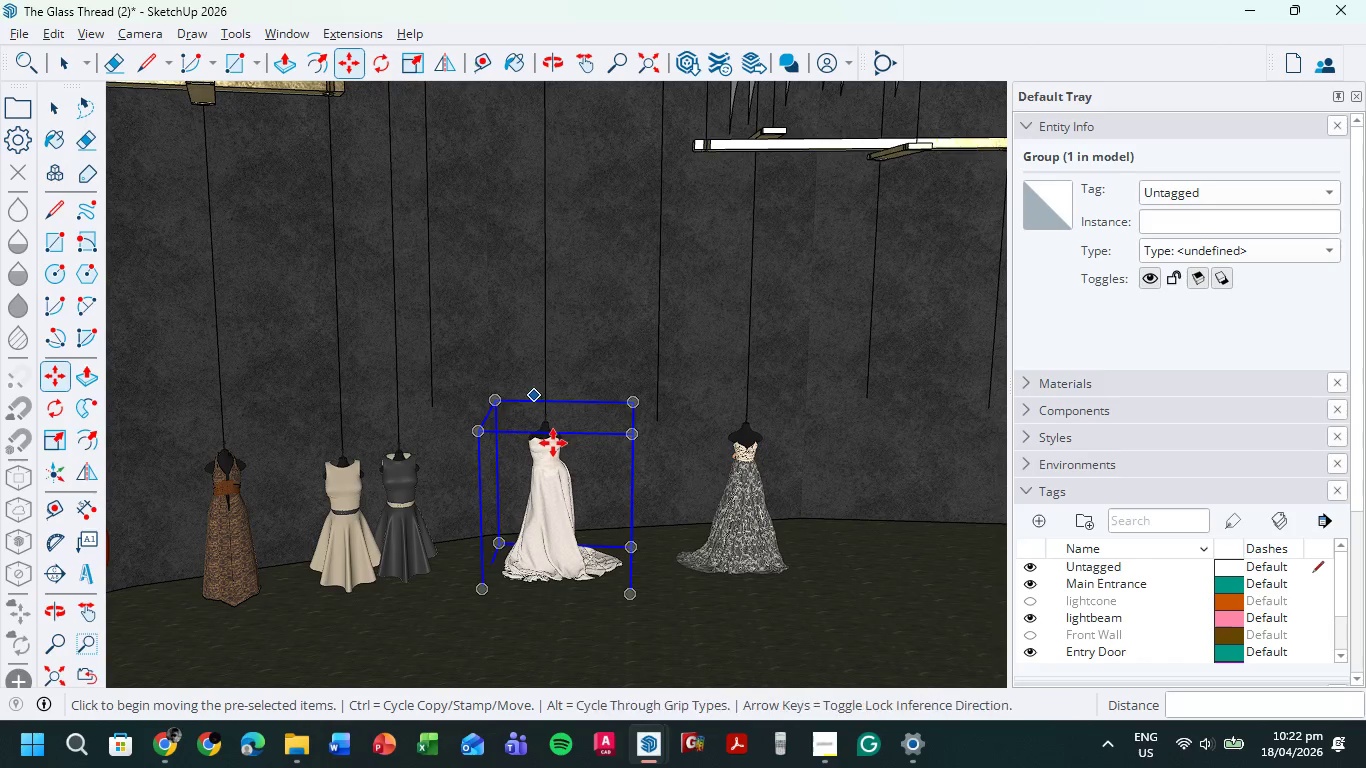 
key(S)
 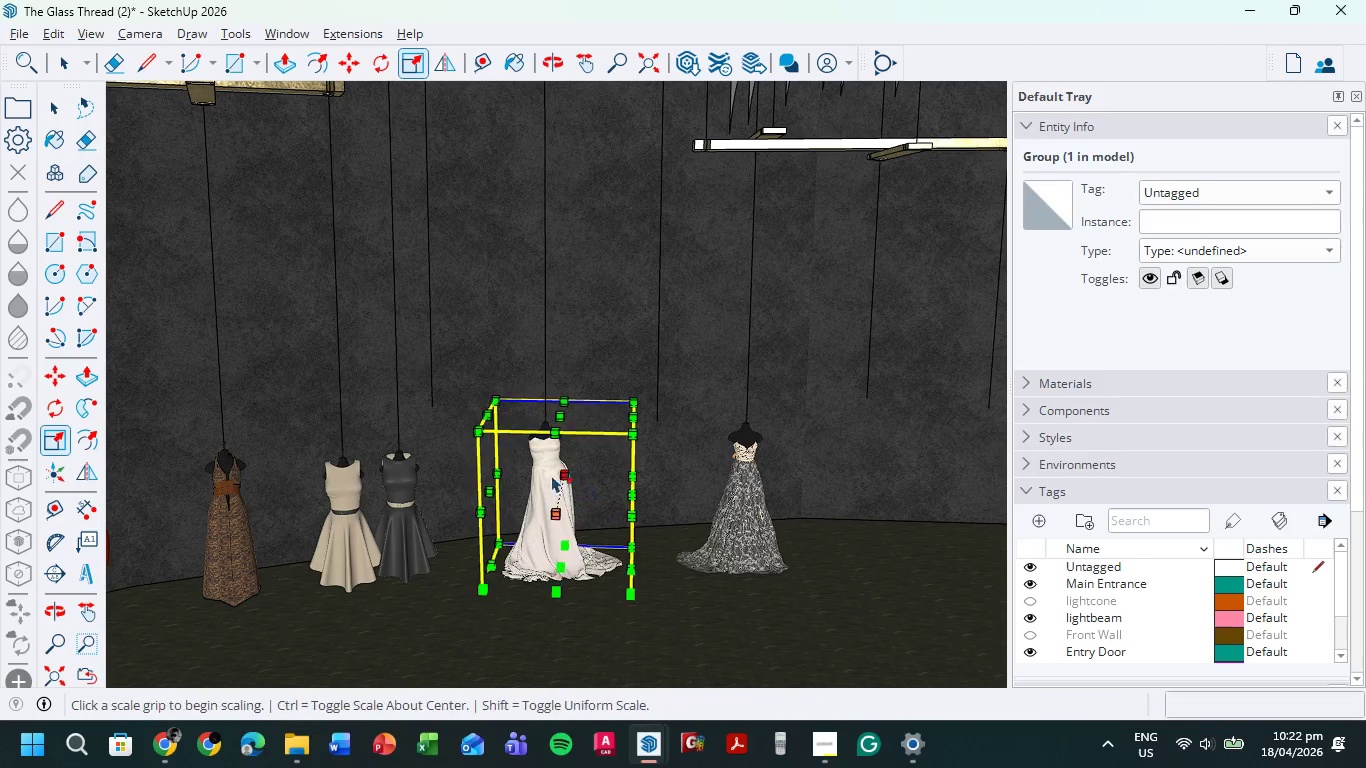 
scroll: coordinate [554, 450], scroll_direction: up, amount: 10.0
 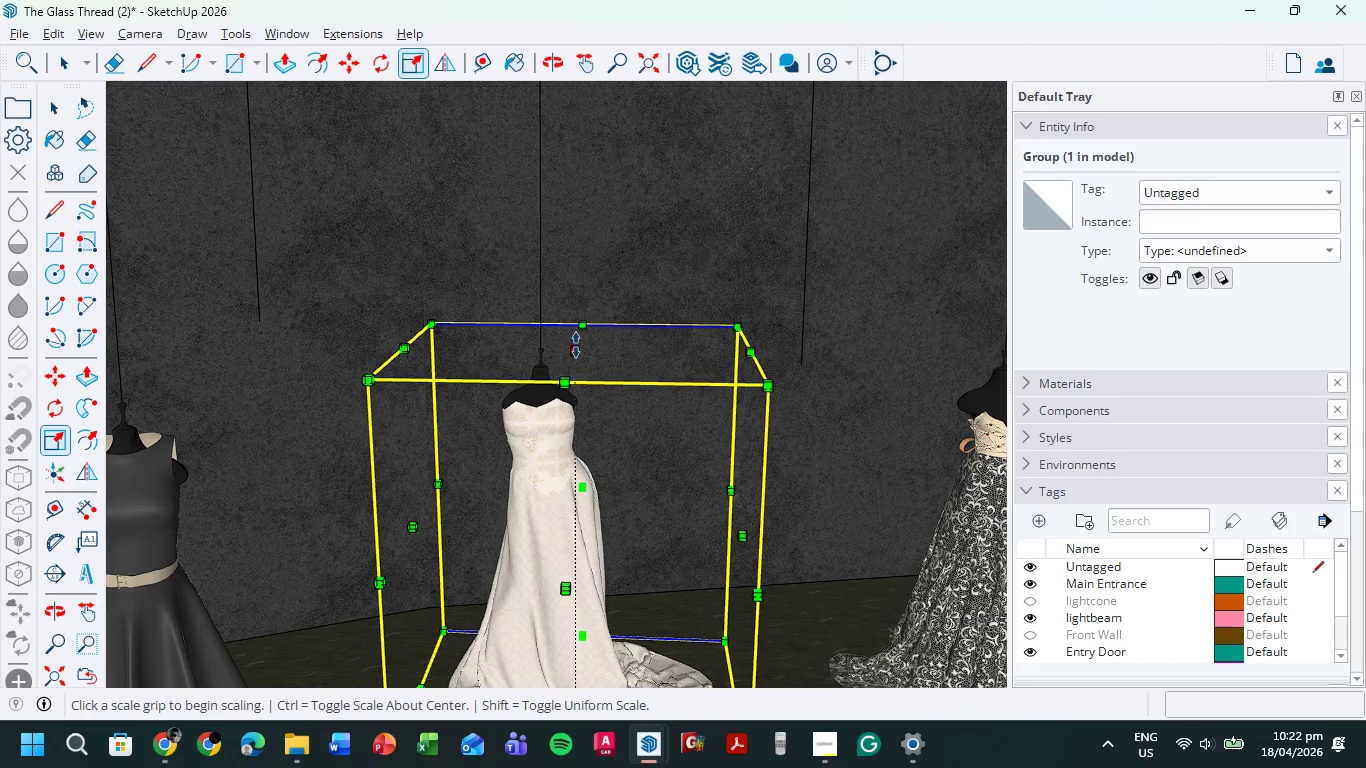 
left_click_drag(start_coordinate=[576, 348], to_coordinate=[583, 355])
 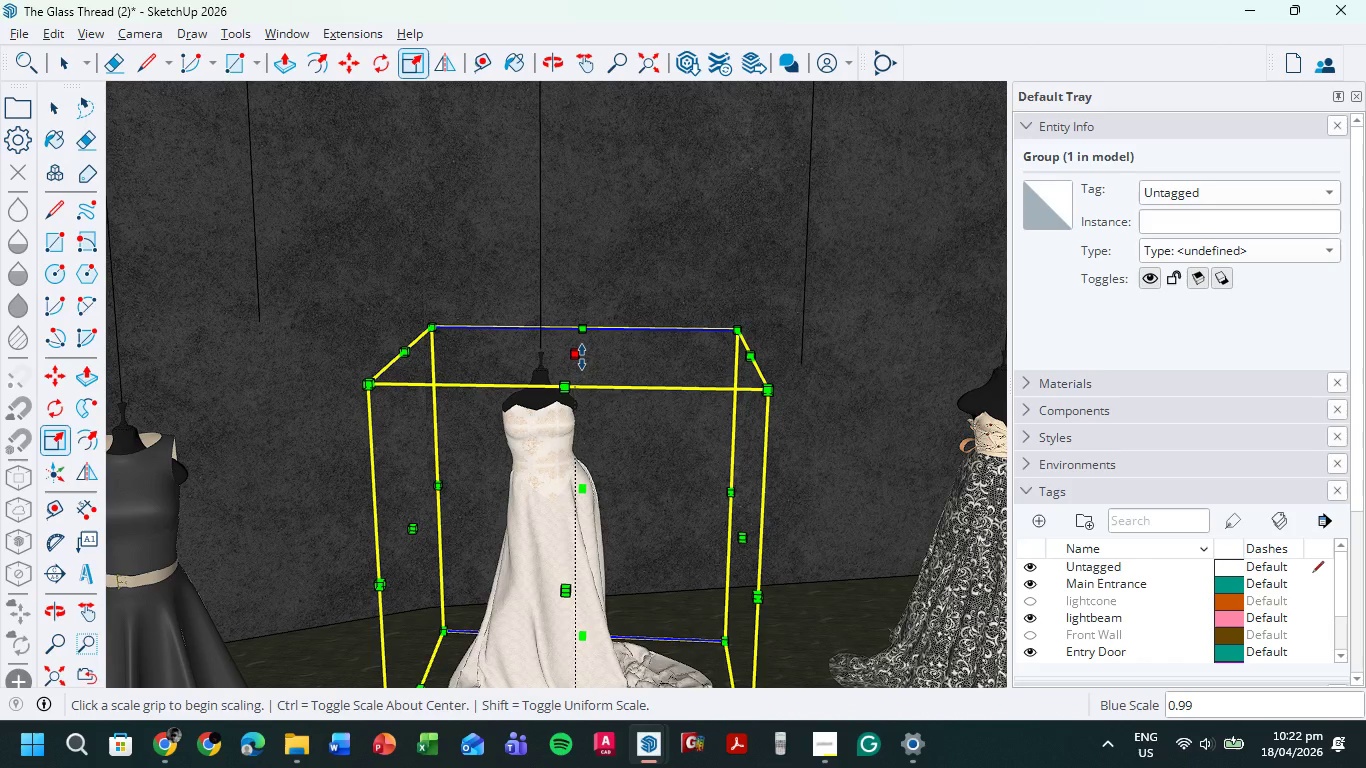 
key(Control+Z)
 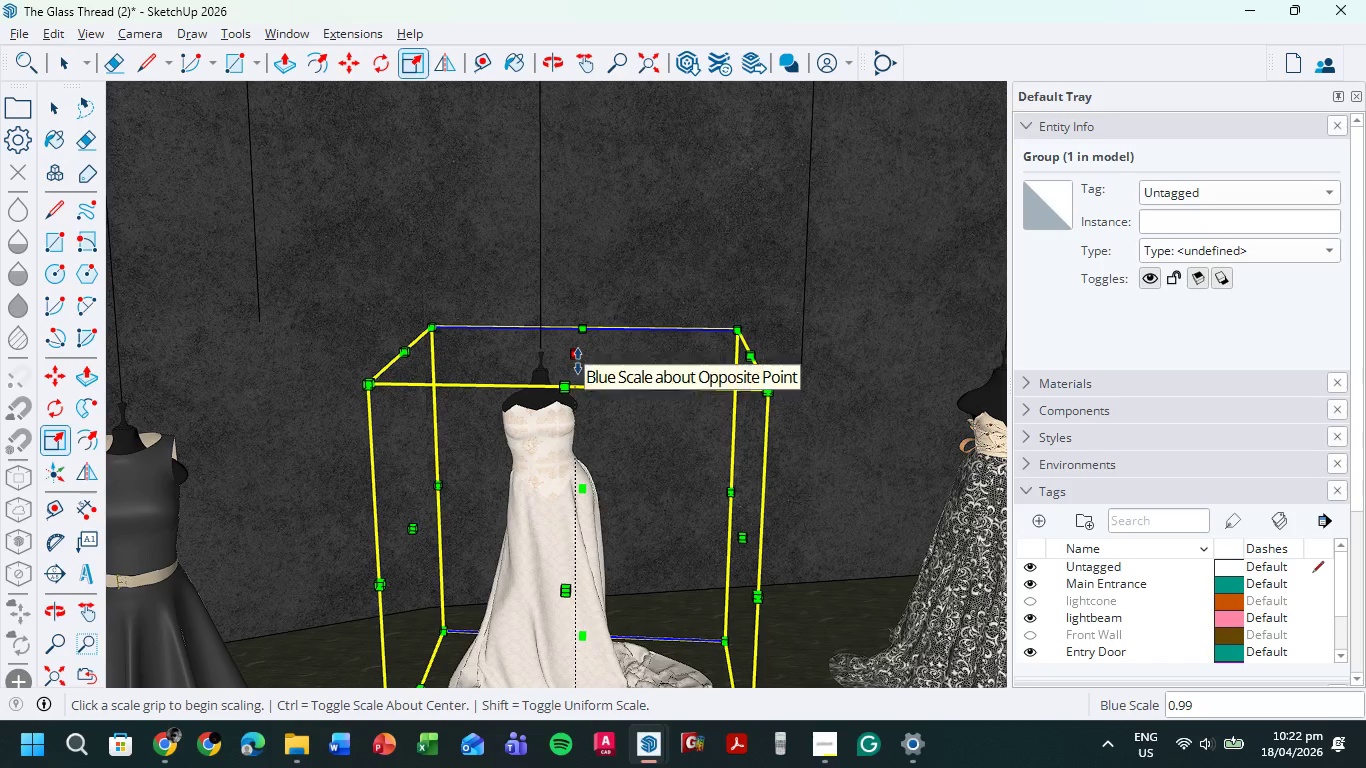 
wait(11.62)
 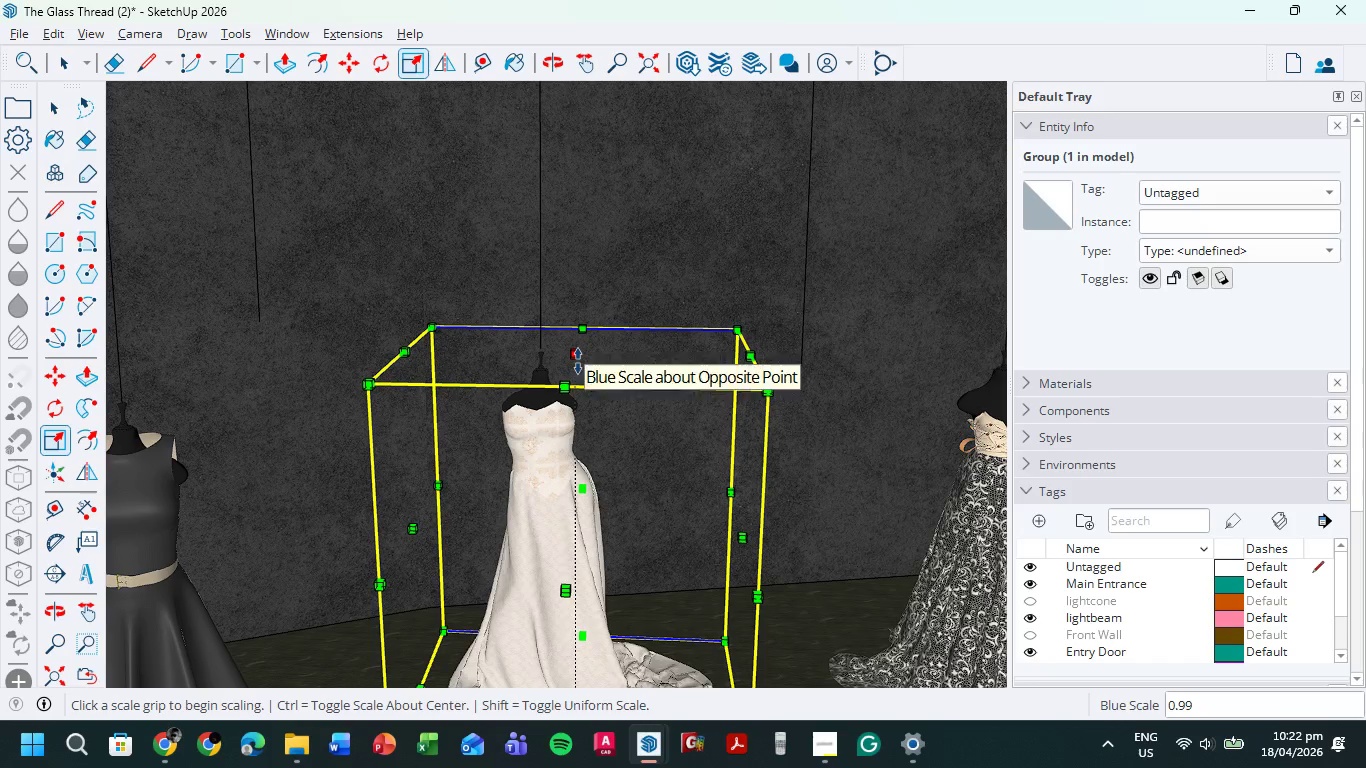 
double_click([564, 464])
 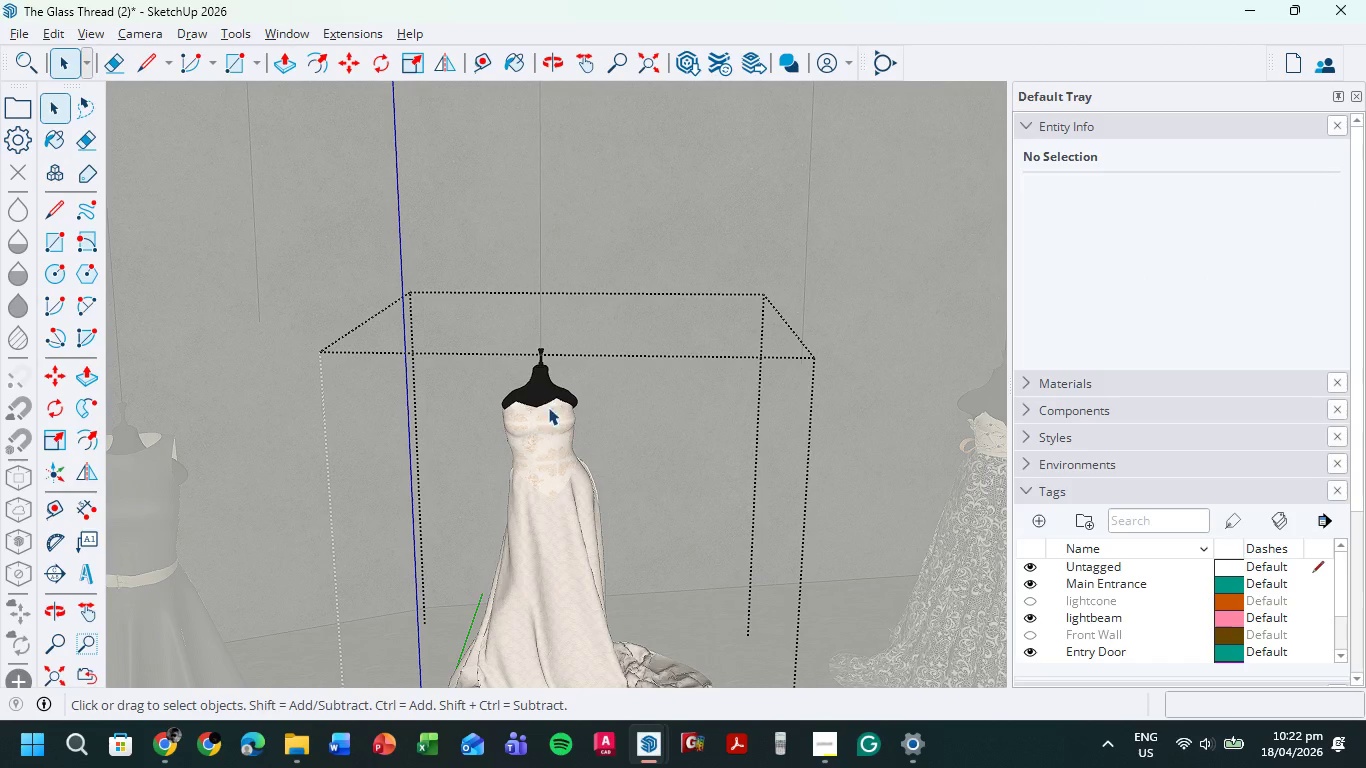 
left_click([550, 428])
 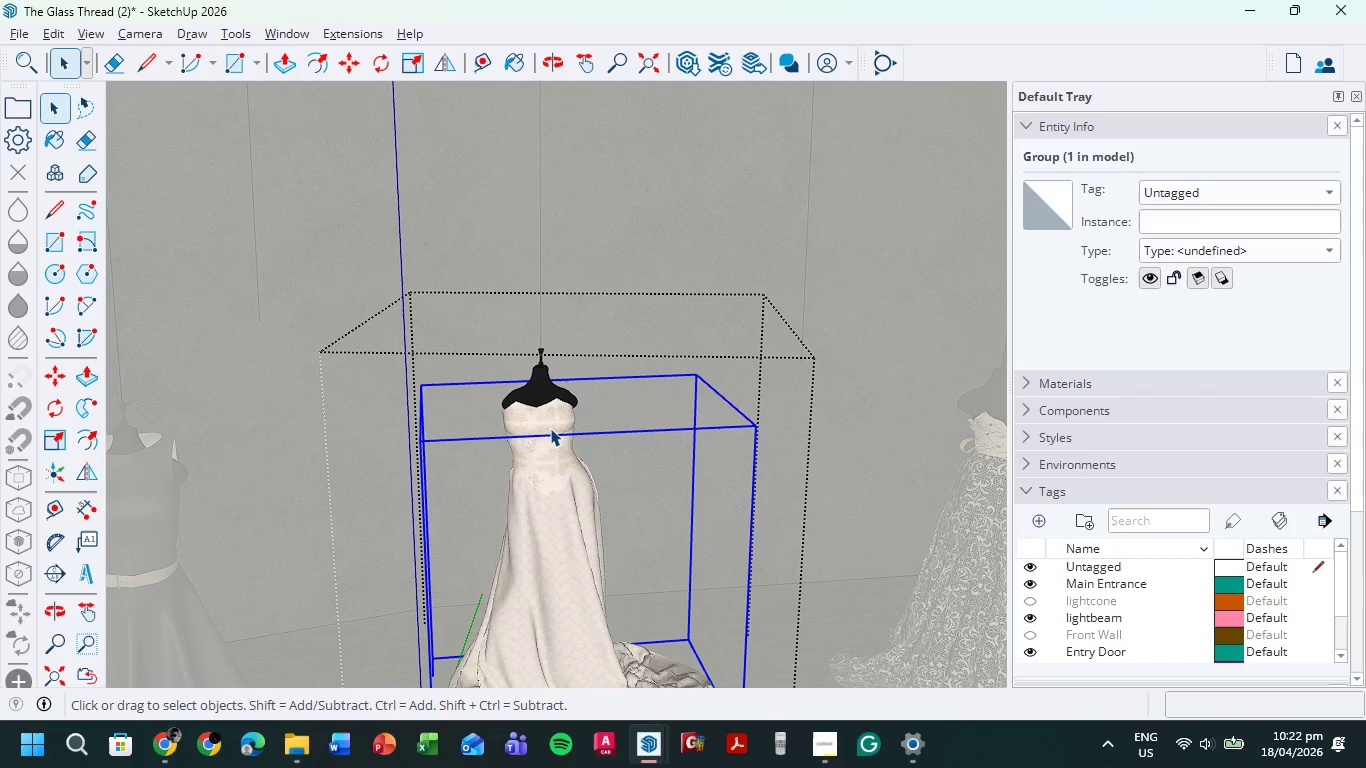 
key(S)
 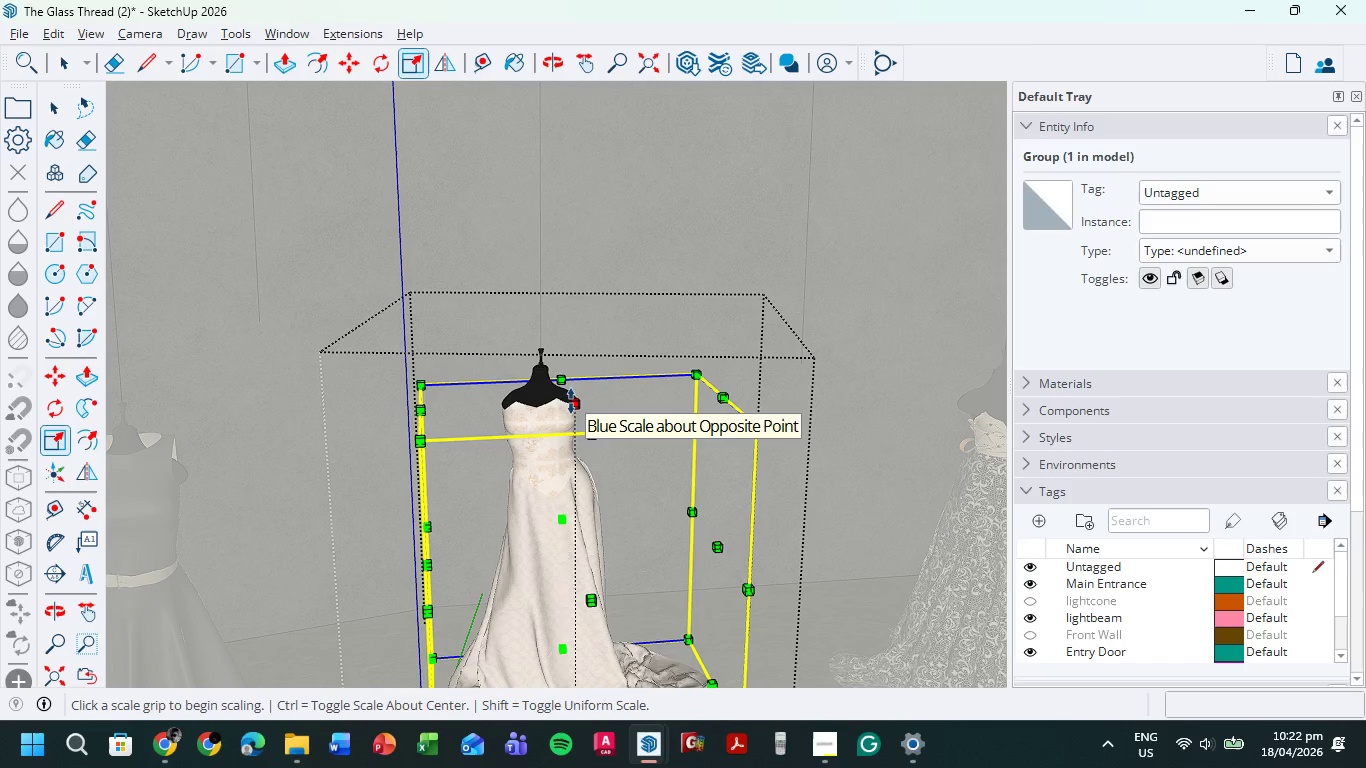 
left_click_drag(start_coordinate=[573, 401], to_coordinate=[586, 409])
 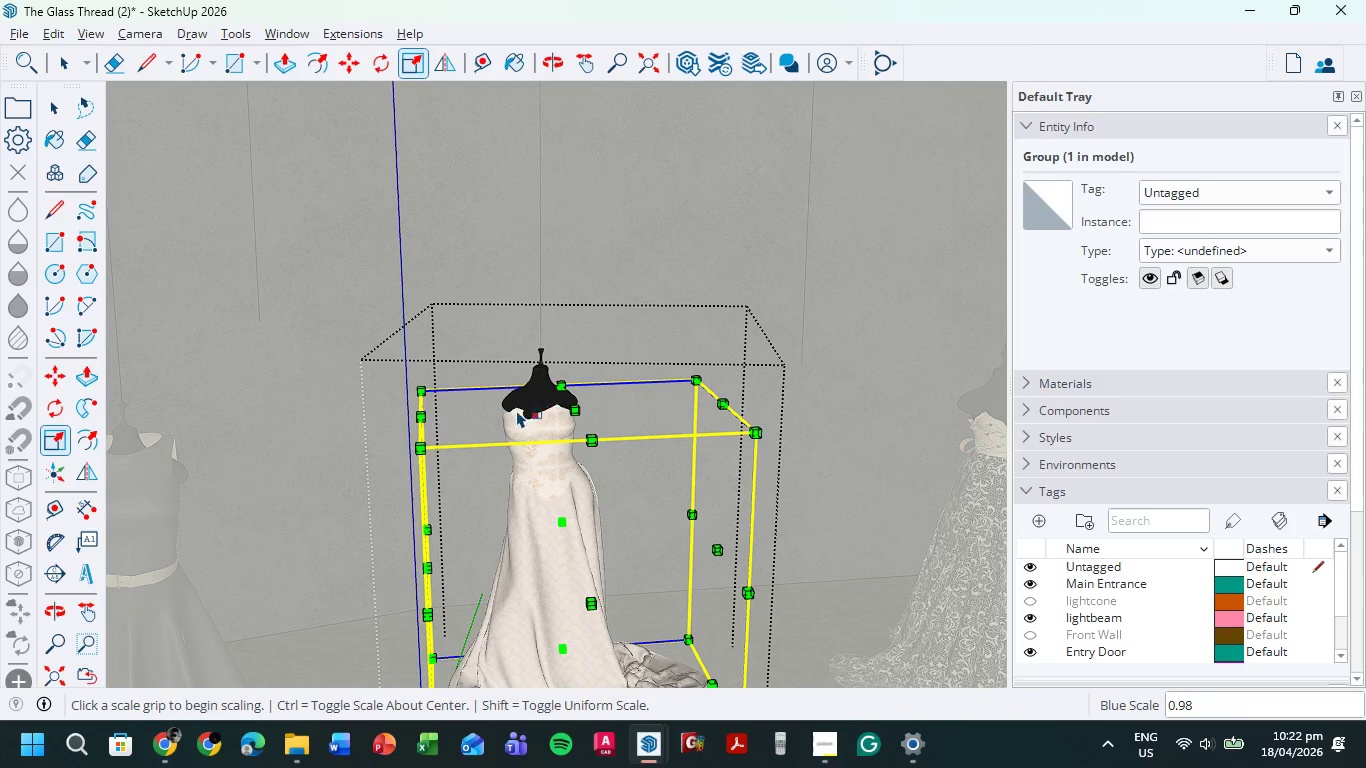 
scroll: coordinate [691, 438], scroll_direction: up, amount: 13.0
 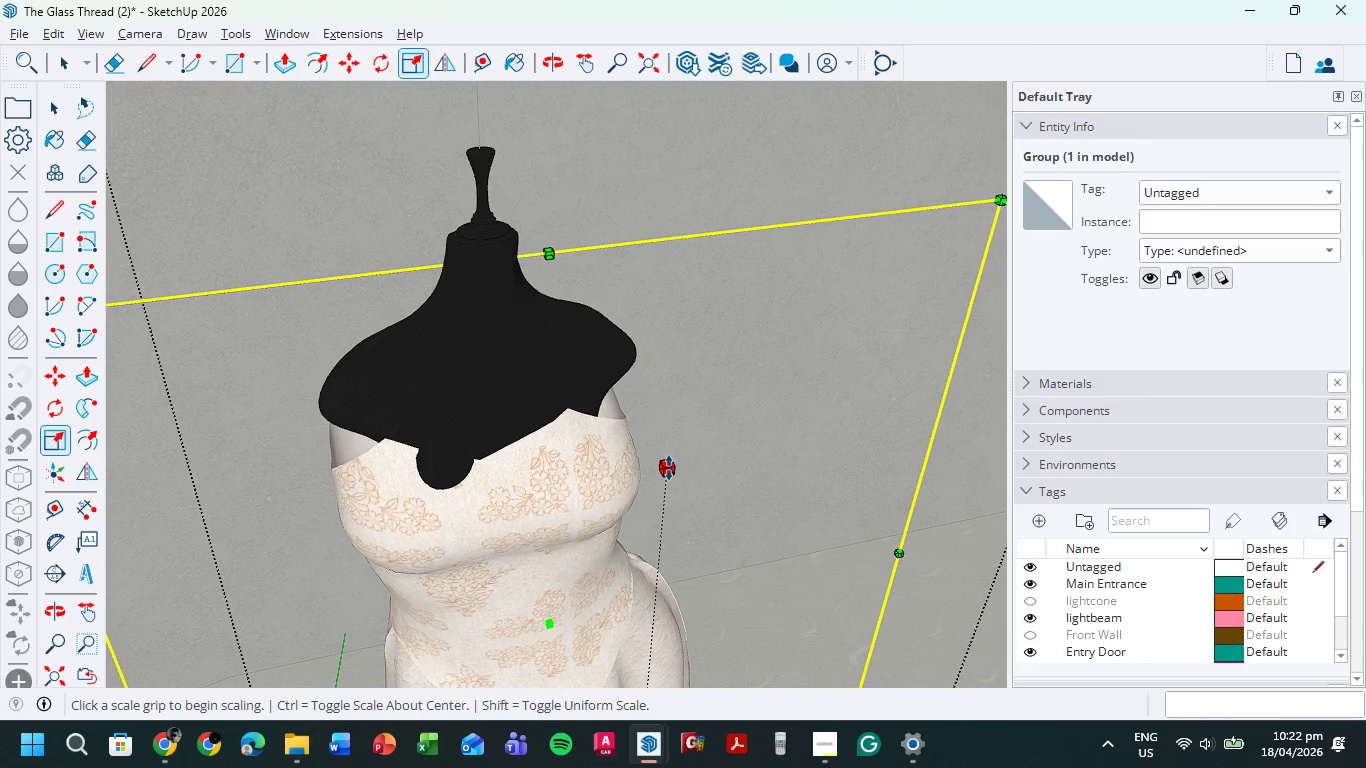 
left_click_drag(start_coordinate=[669, 468], to_coordinate=[692, 452])
 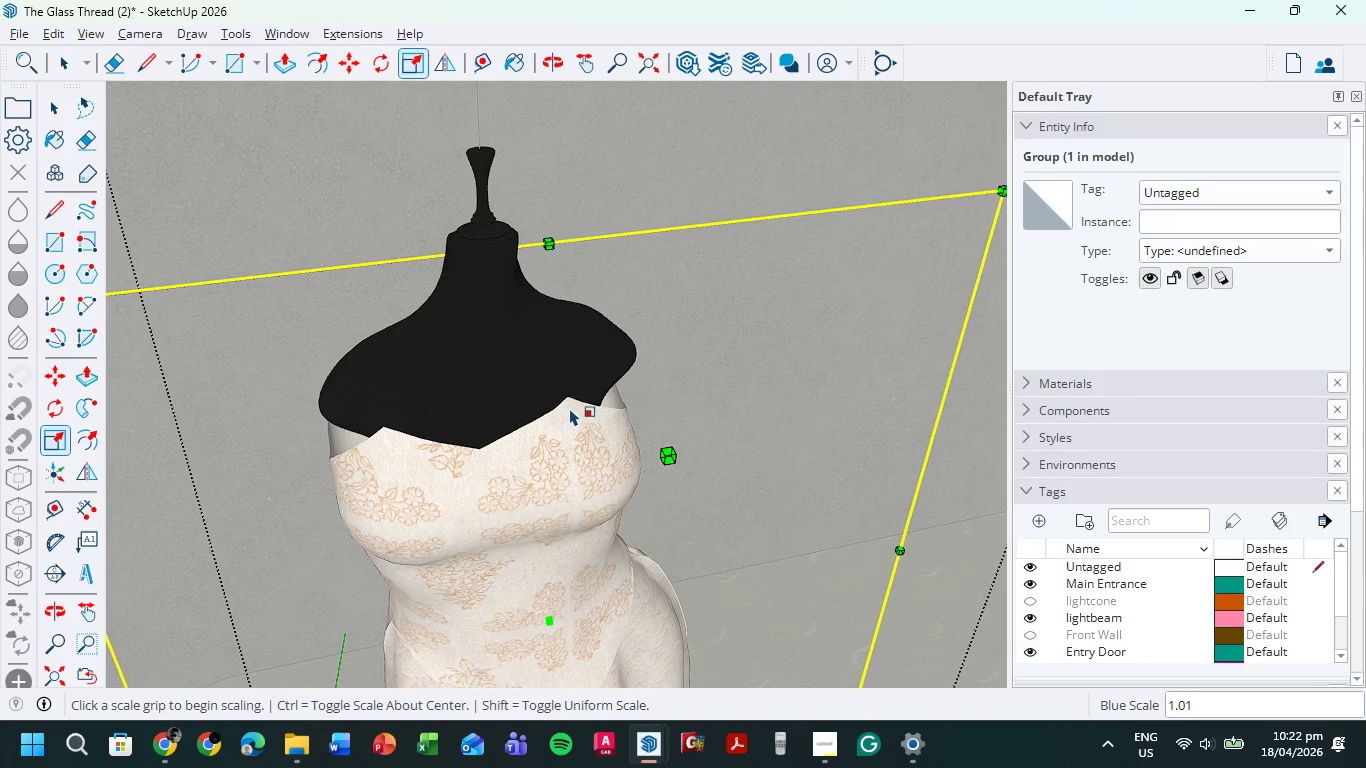 
scroll: coordinate [565, 414], scroll_direction: down, amount: 8.0
 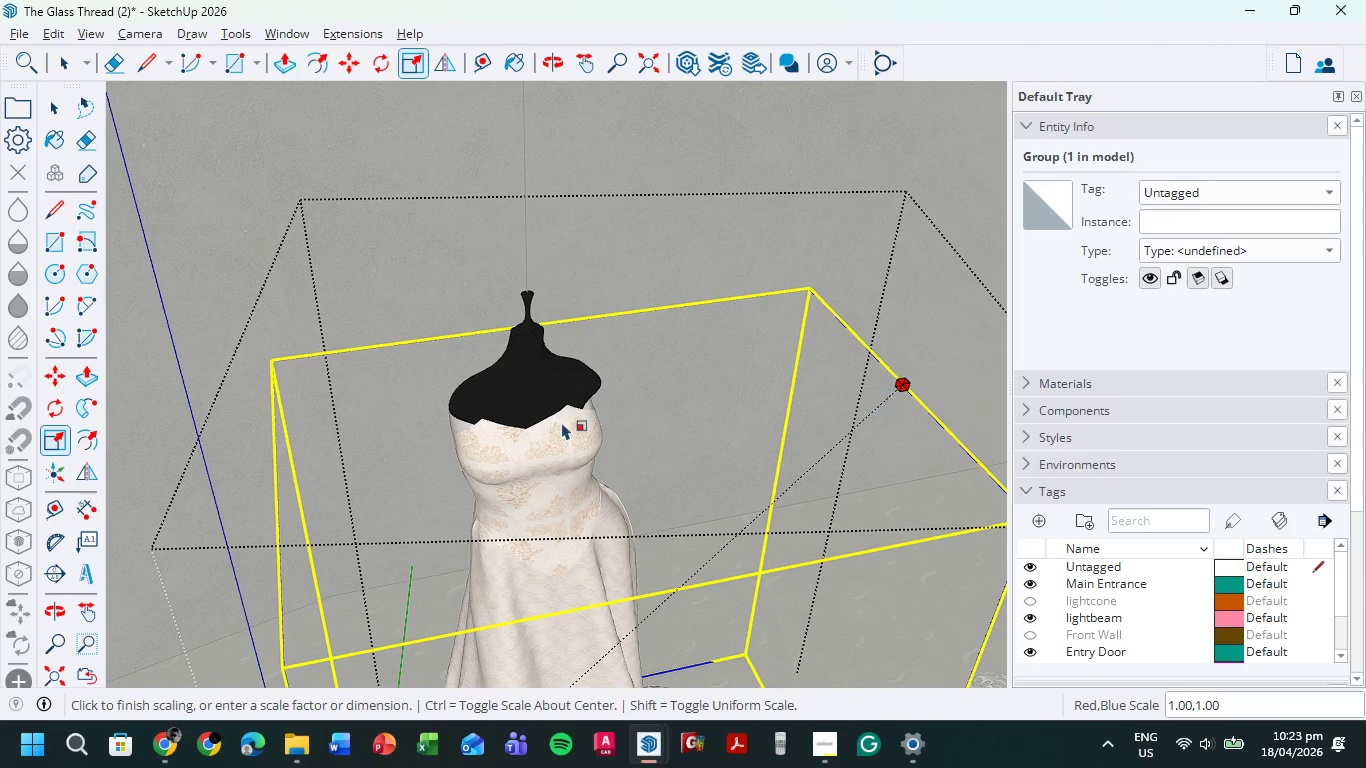 
wait(5.07)
 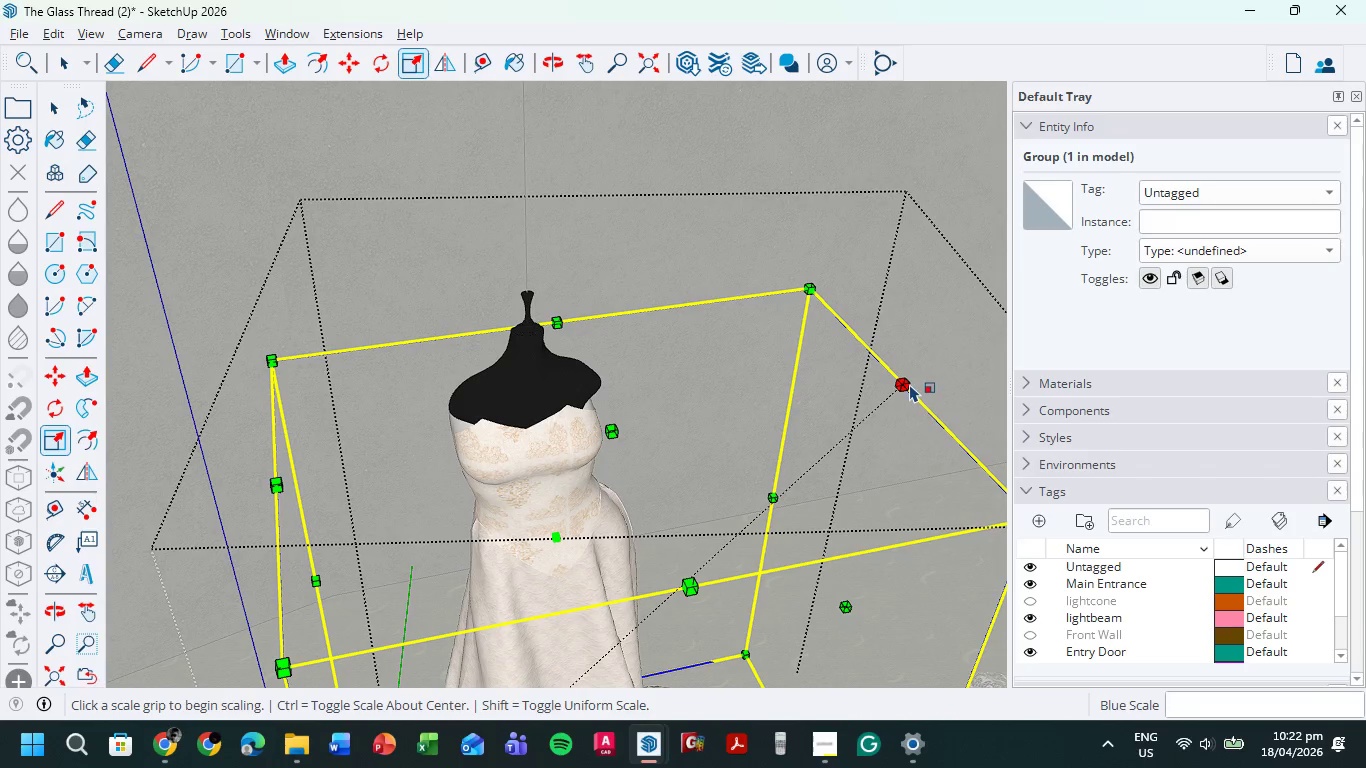 
scroll: coordinate [323, 561], scroll_direction: down, amount: 4.0
 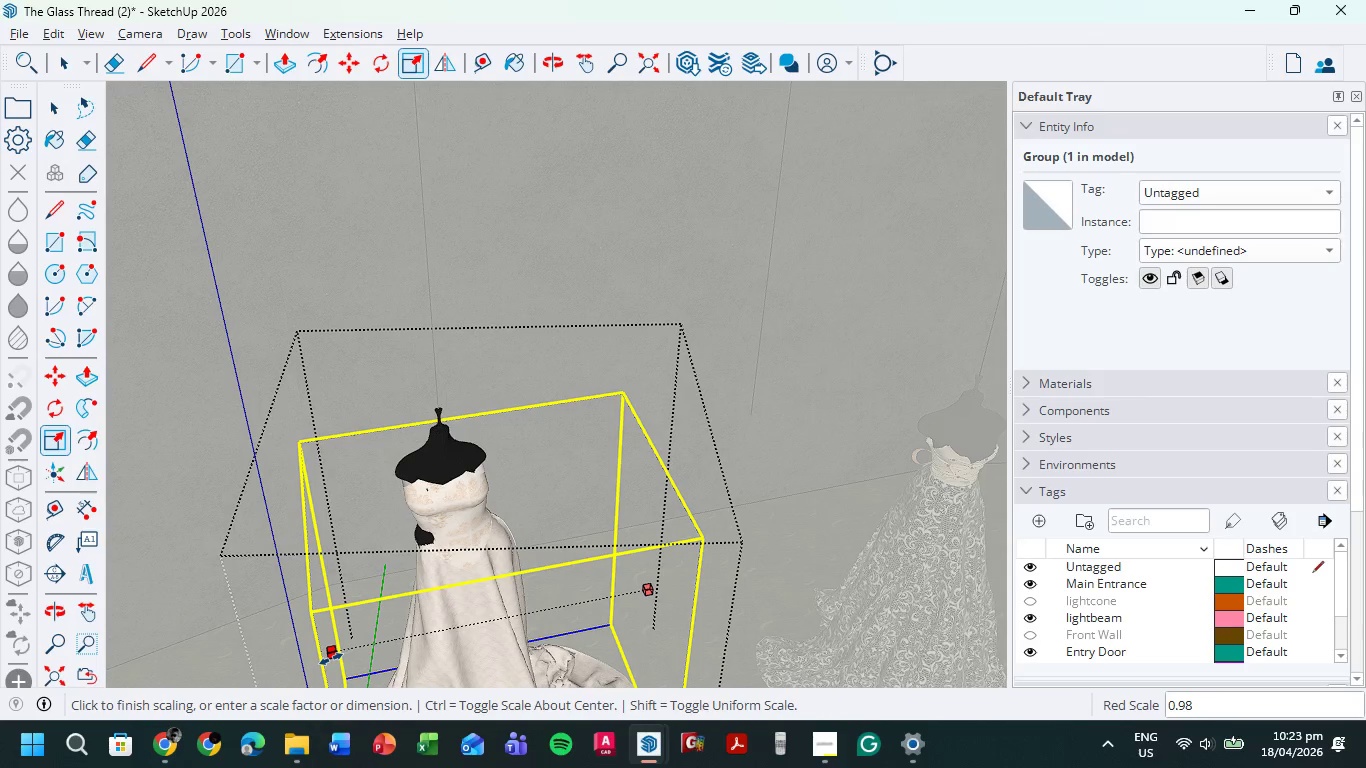 
wait(8.57)
 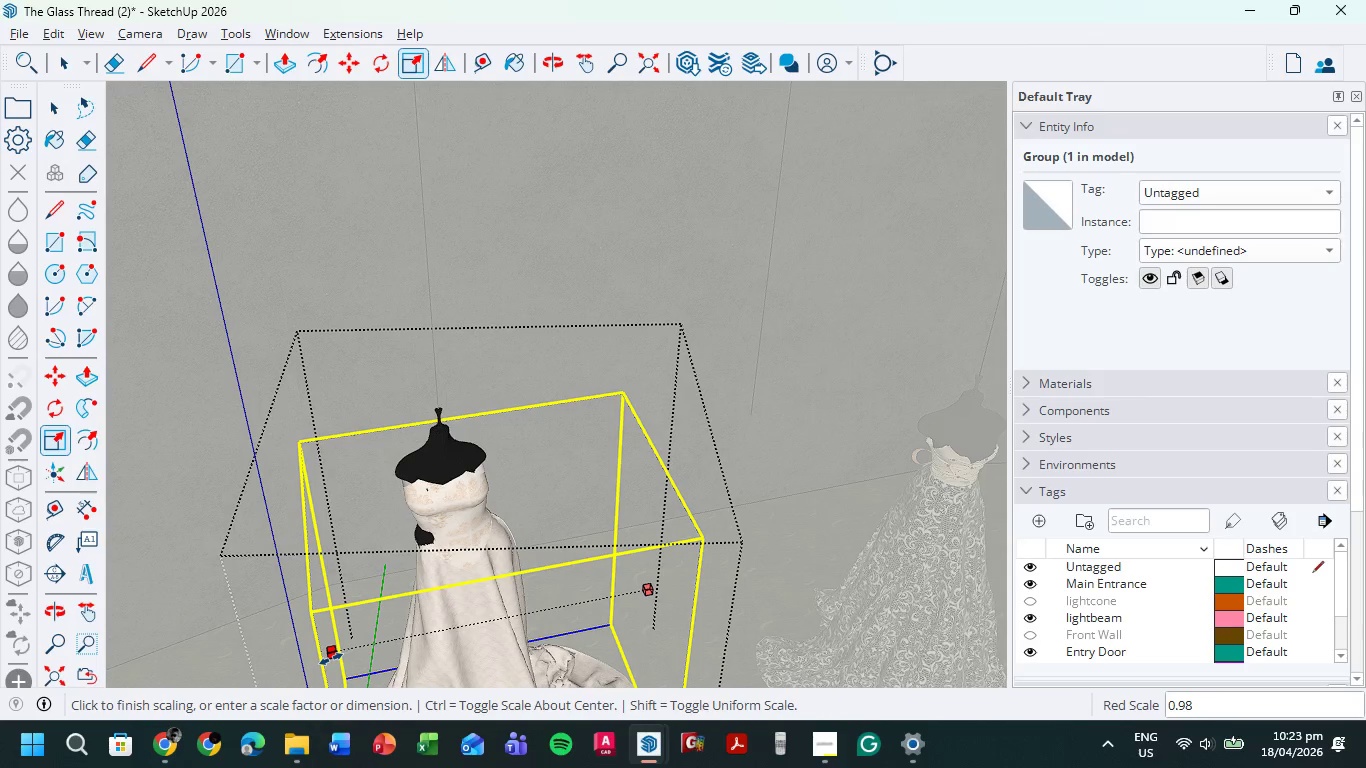 
scroll: coordinate [612, 378], scroll_direction: down, amount: 6.0
 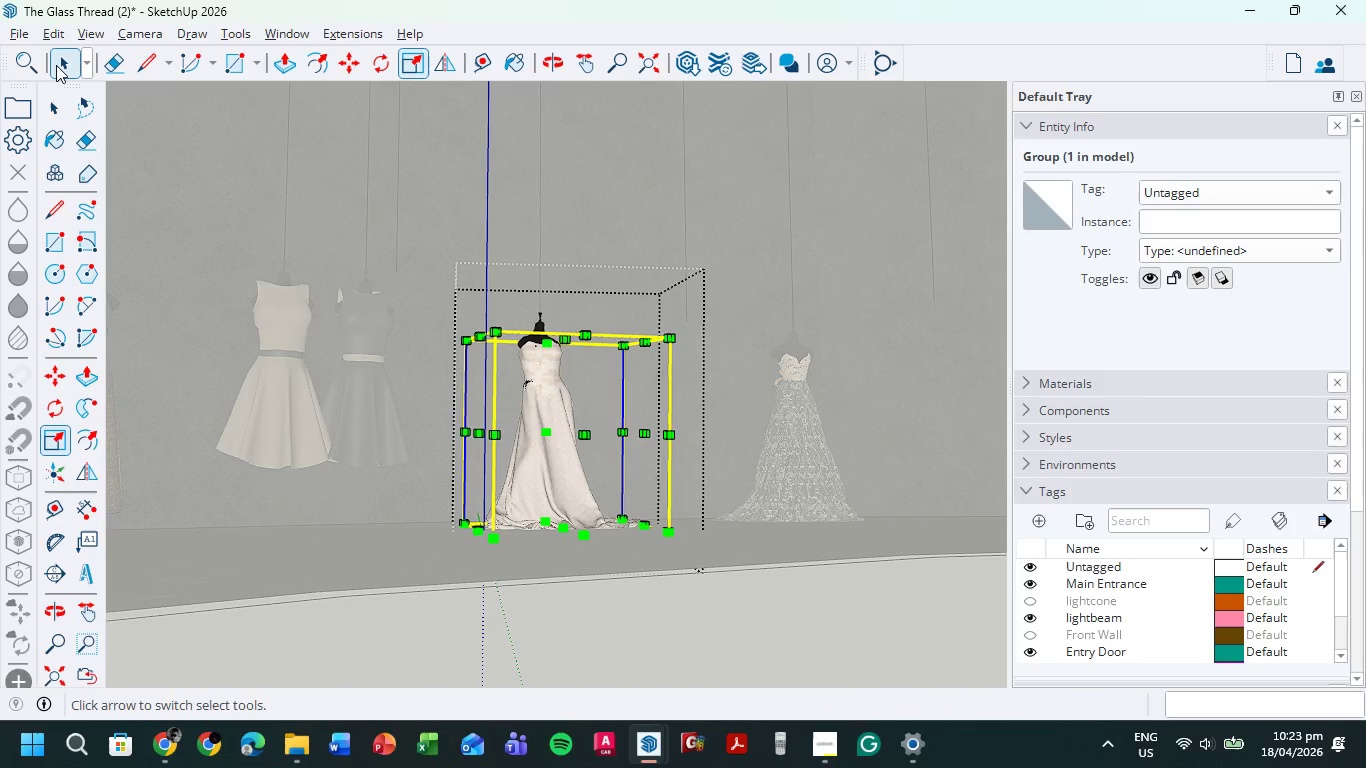 
left_click([56, 65])
 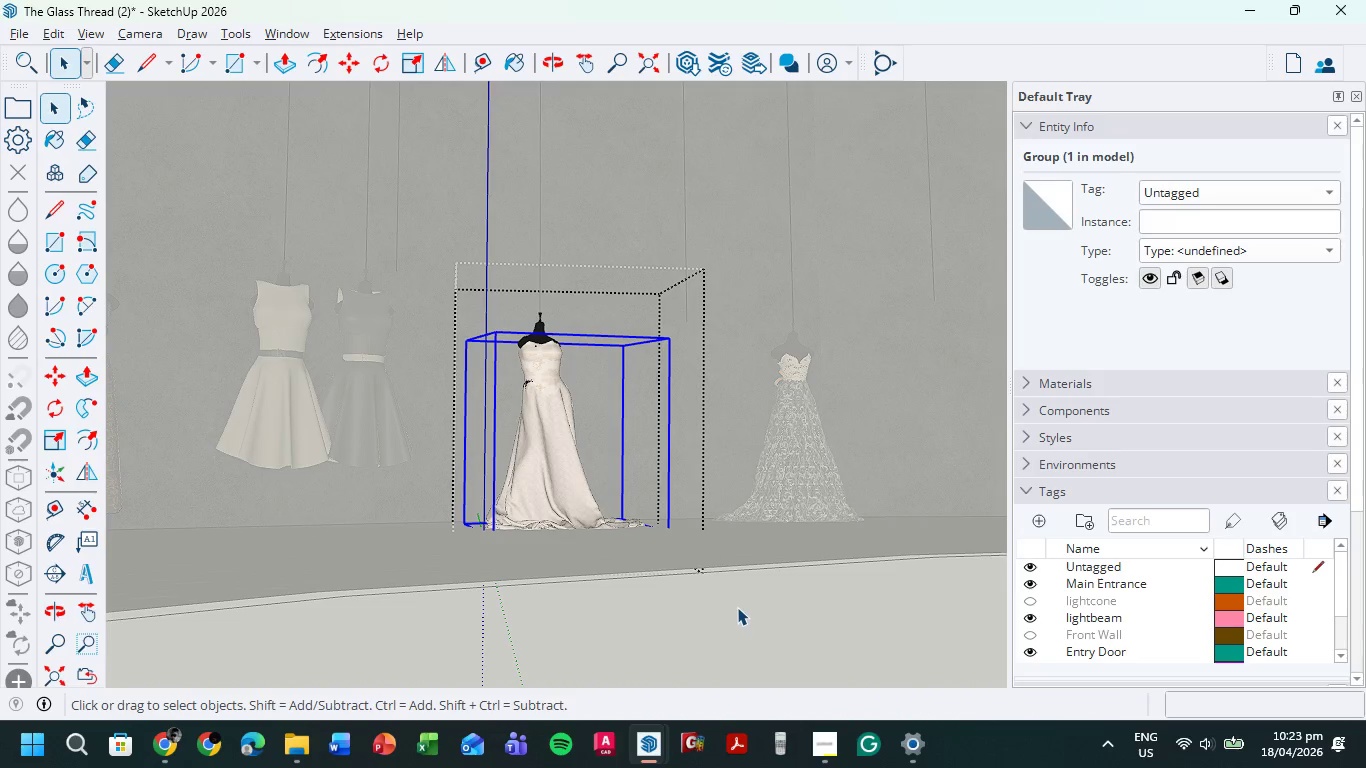 
double_click([737, 606])
 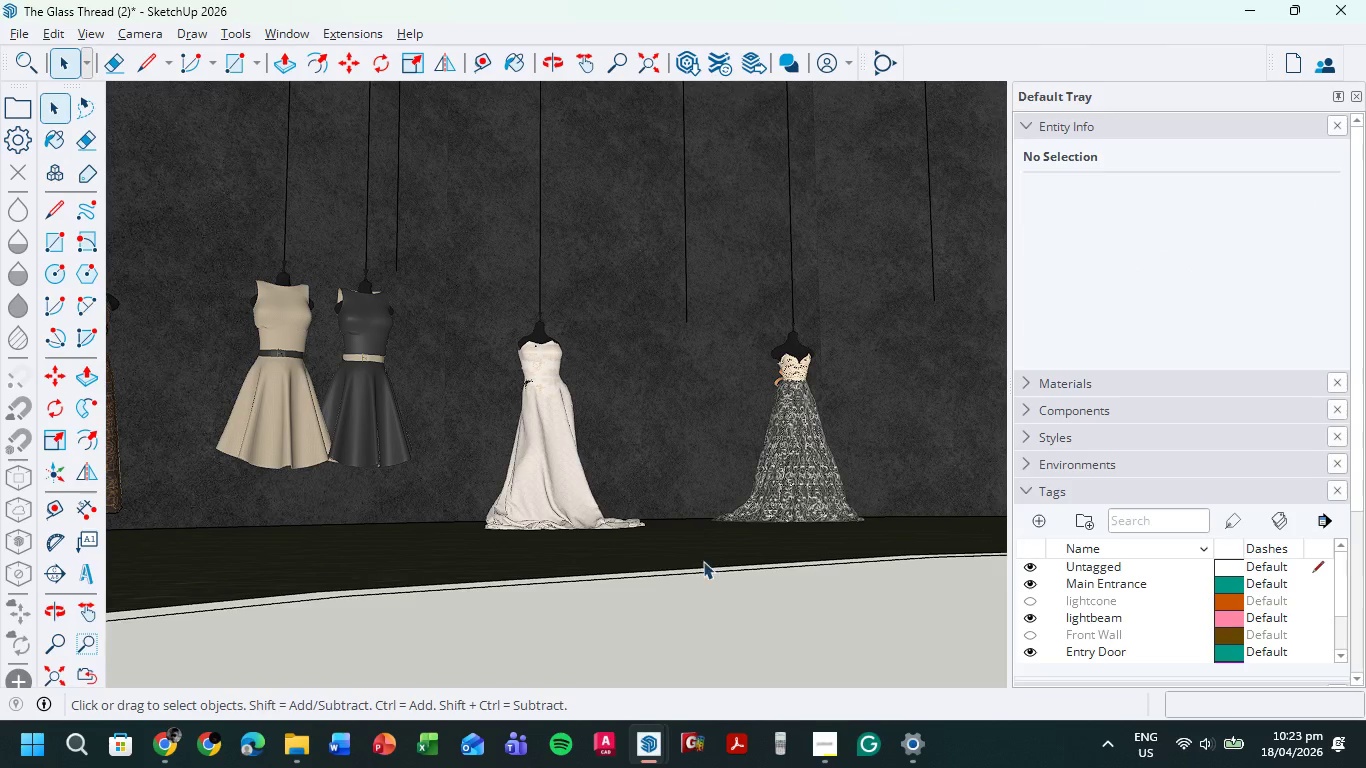 
scroll: coordinate [596, 523], scroll_direction: down, amount: 7.0
 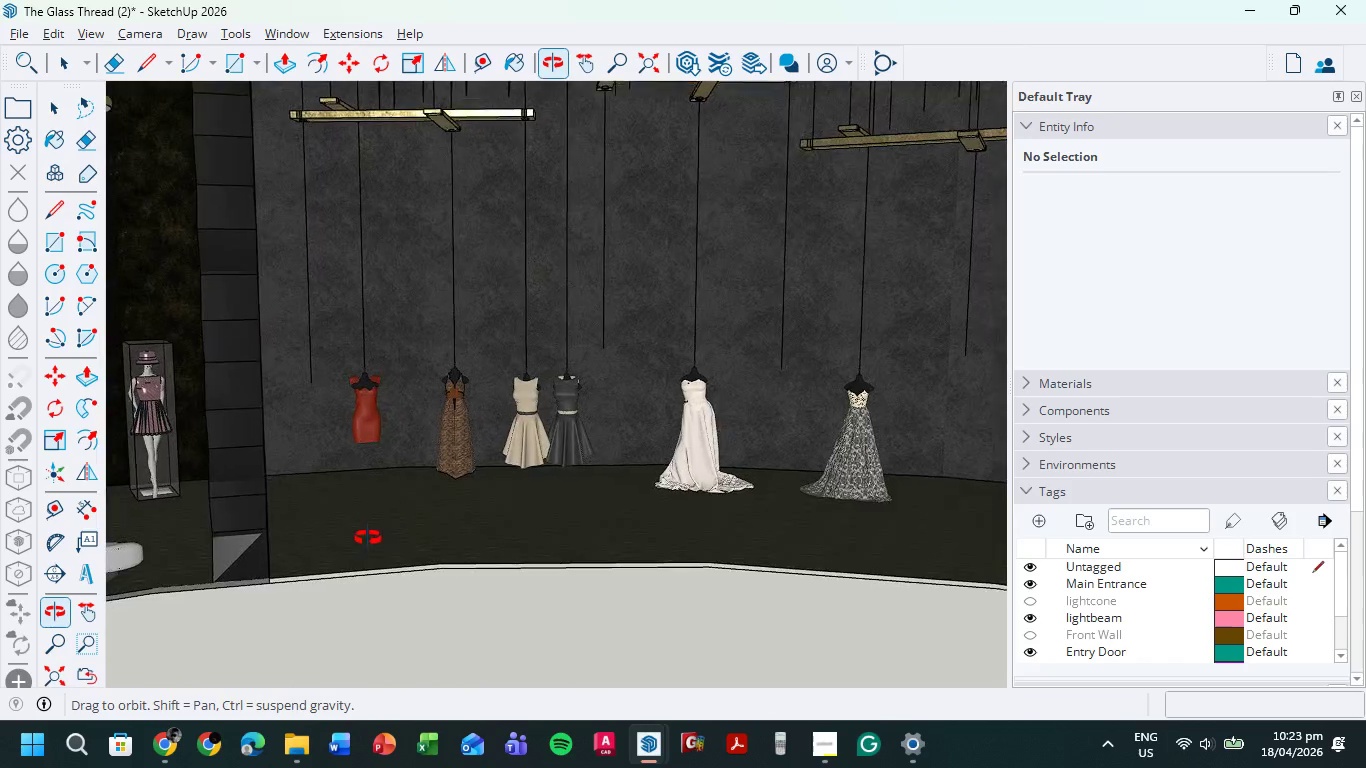 
hold_key(key=ShiftLeft, duration=0.5)
 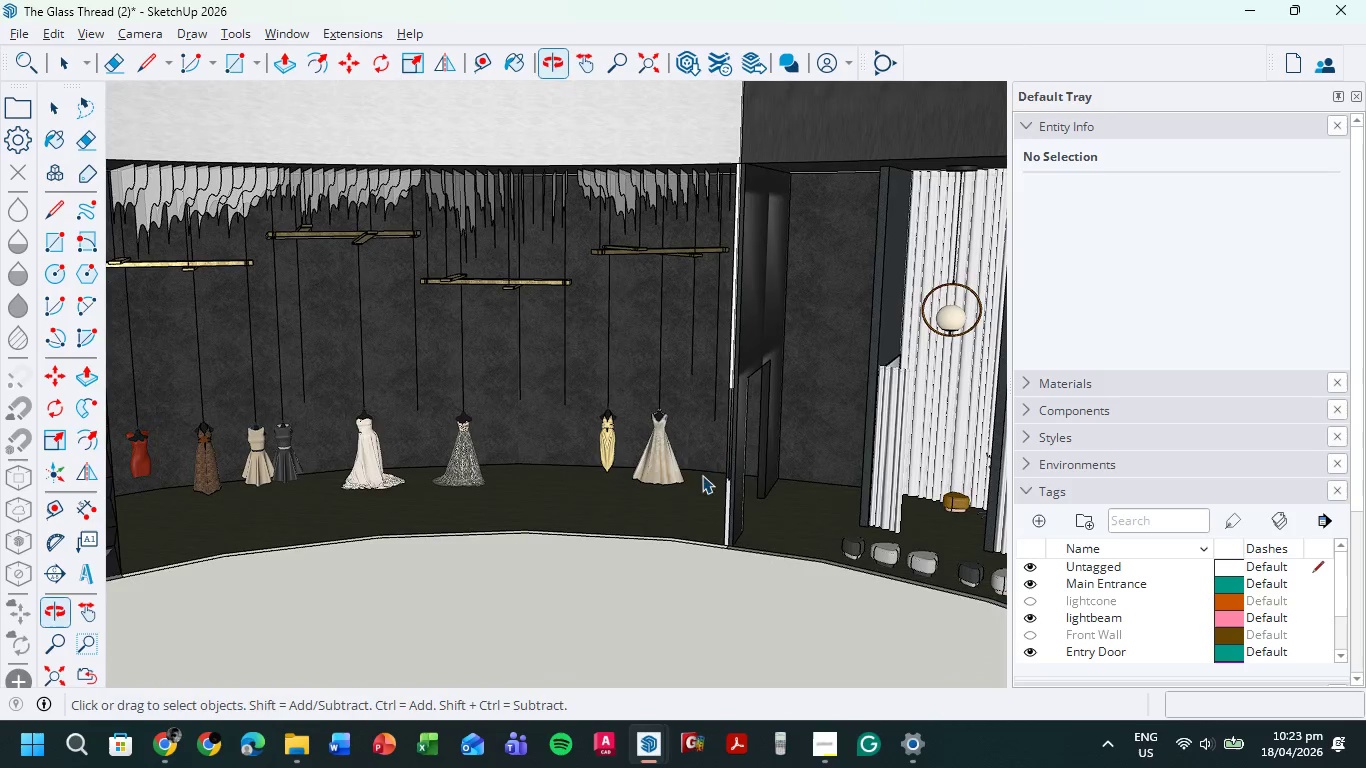 
scroll: coordinate [663, 489], scroll_direction: down, amount: 6.0
 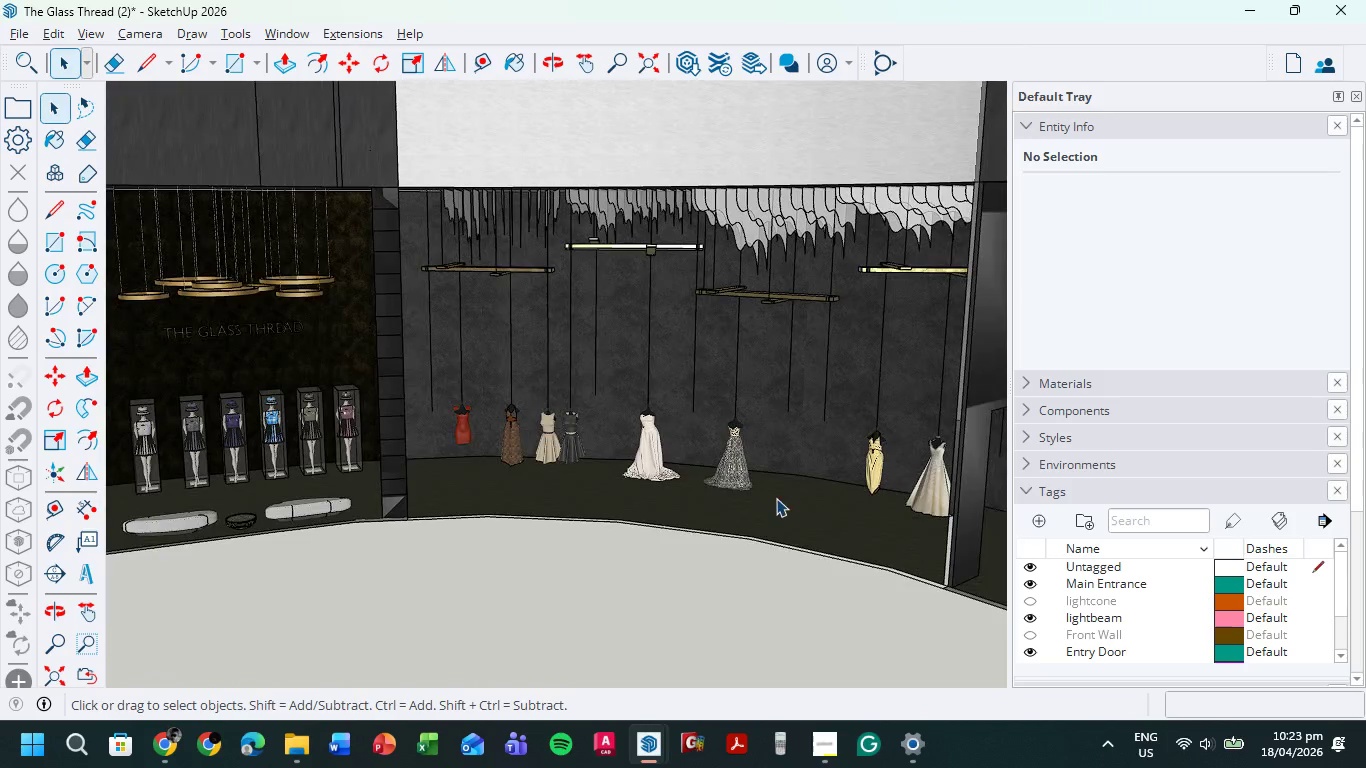 
scroll: coordinate [673, 373], scroll_direction: up, amount: 5.0
 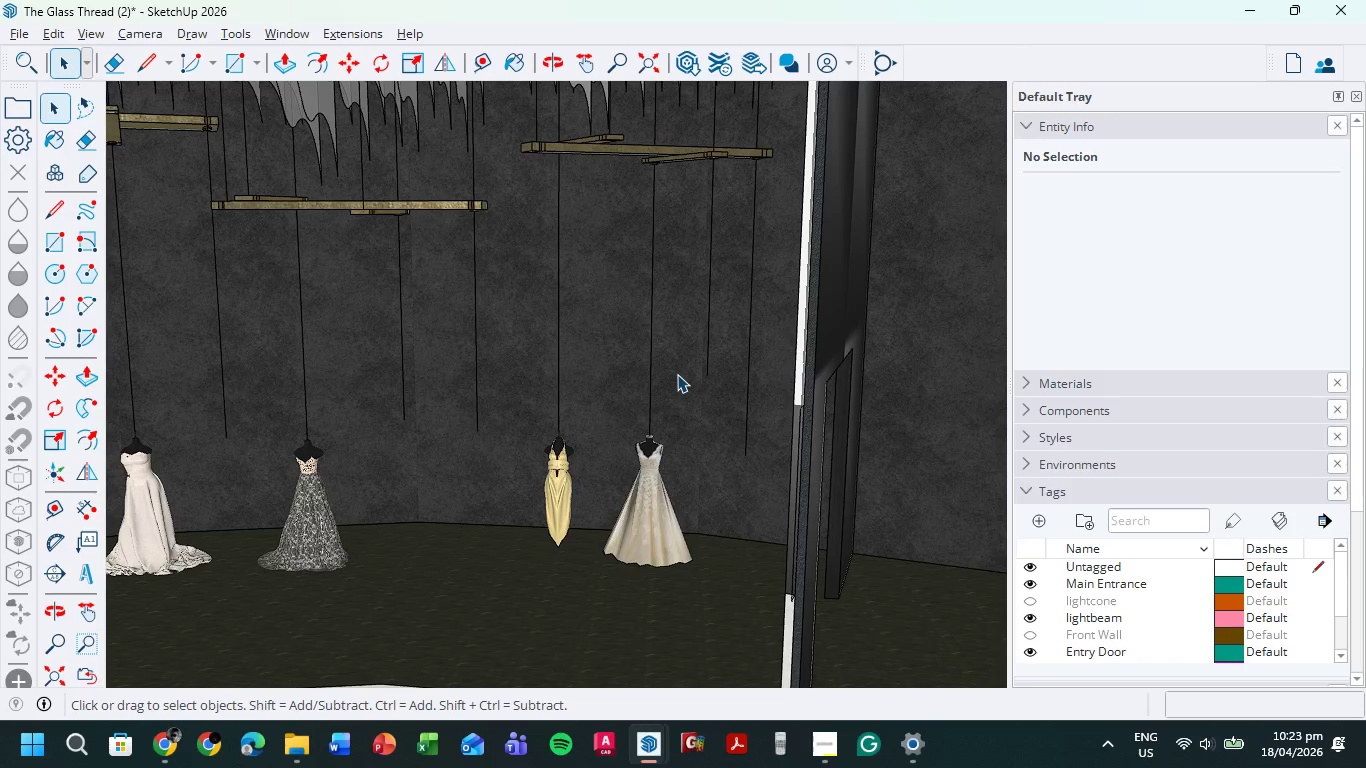 
scroll: coordinate [603, 453], scroll_direction: down, amount: 8.0
 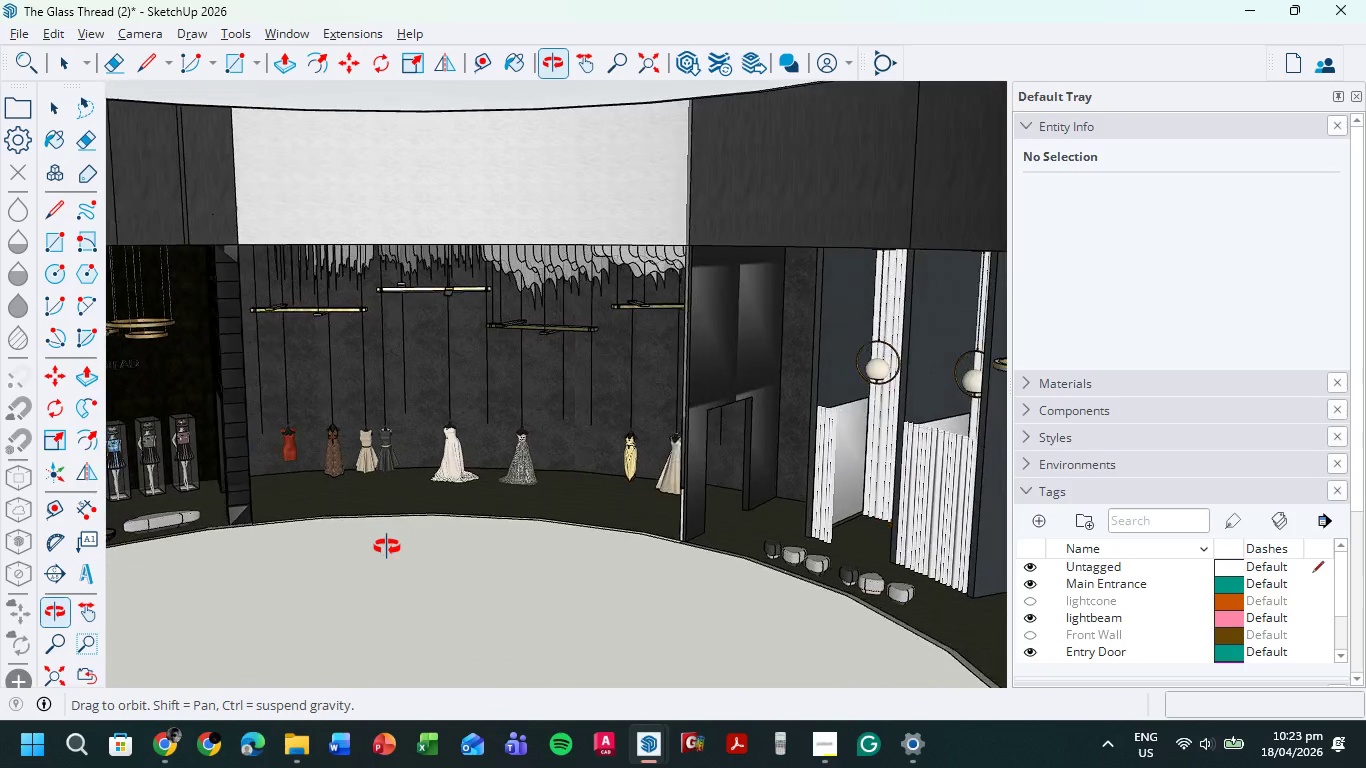 
hold_key(key=ShiftLeft, duration=0.56)
 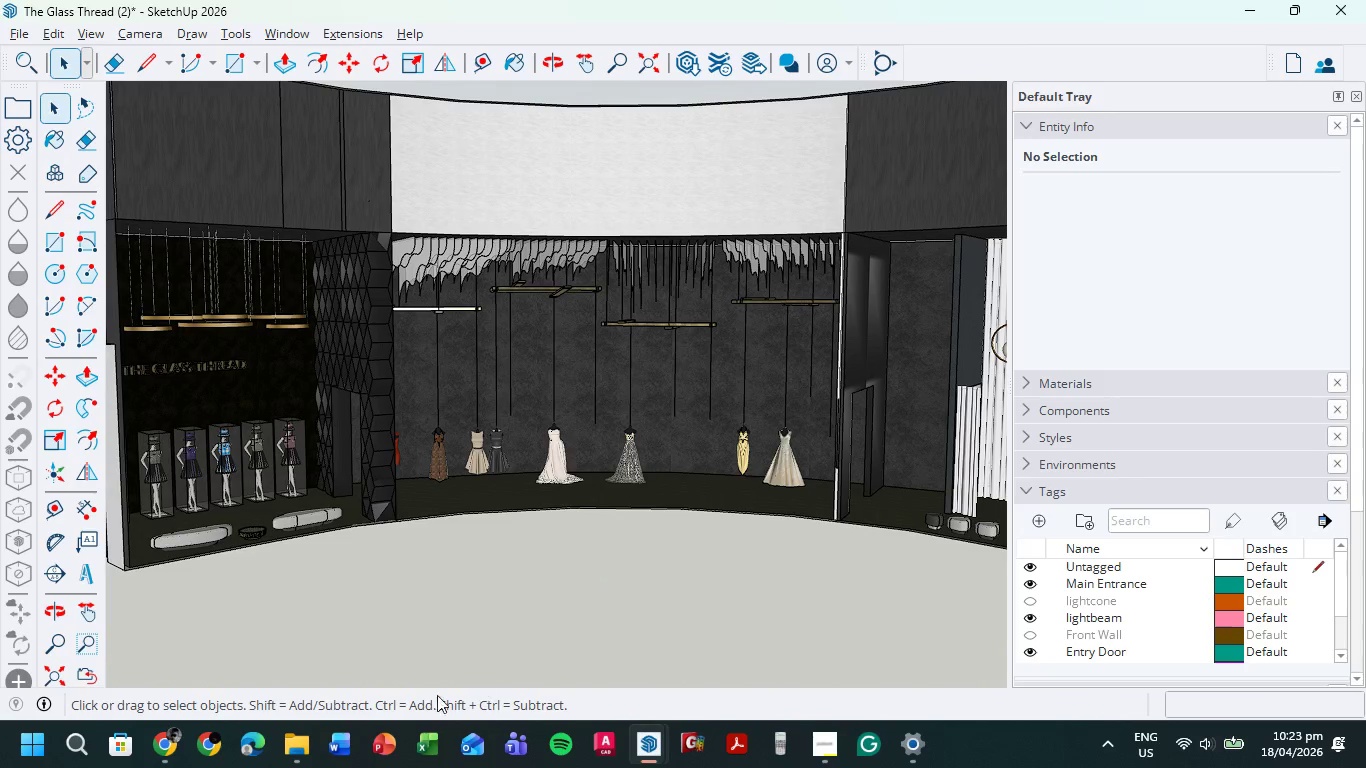 
left_click([302, 750])
 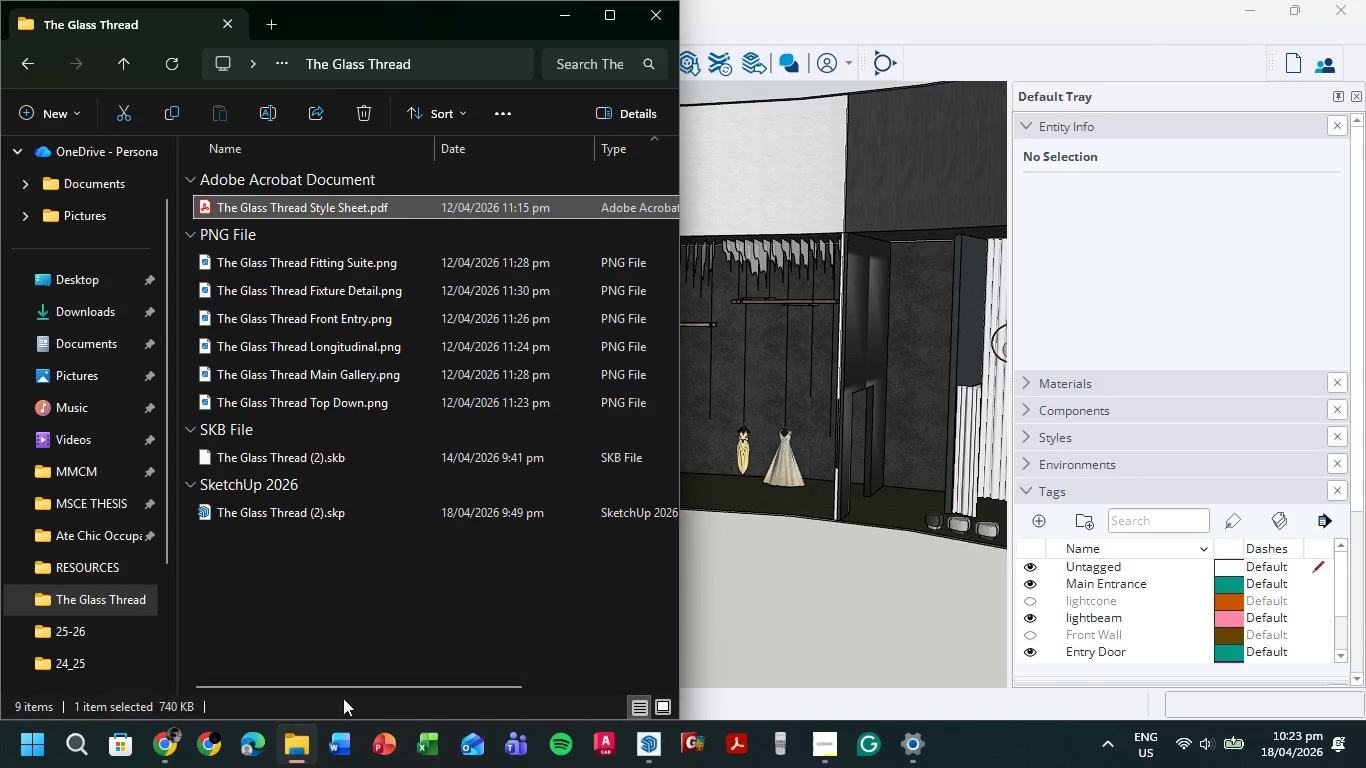 
left_click([307, 742])
 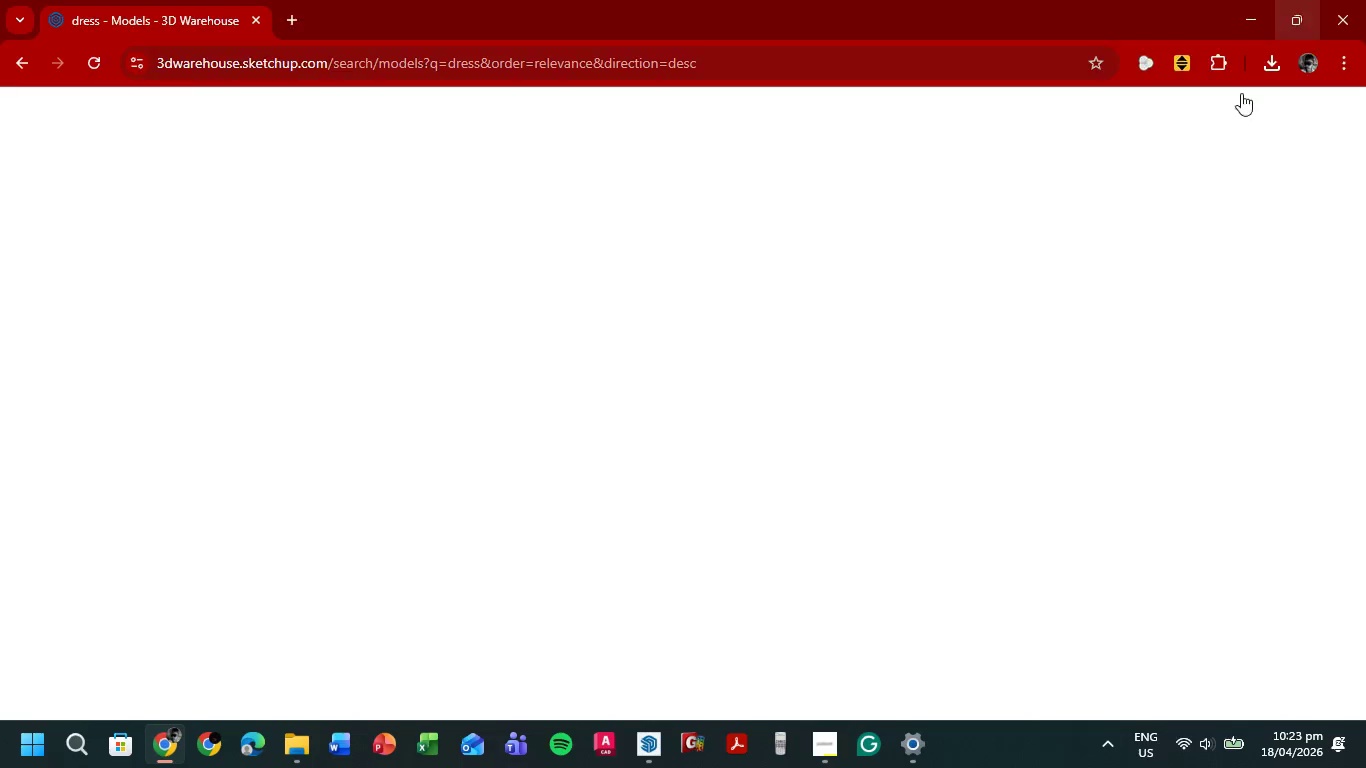 
mouse_move([1239, 88])
 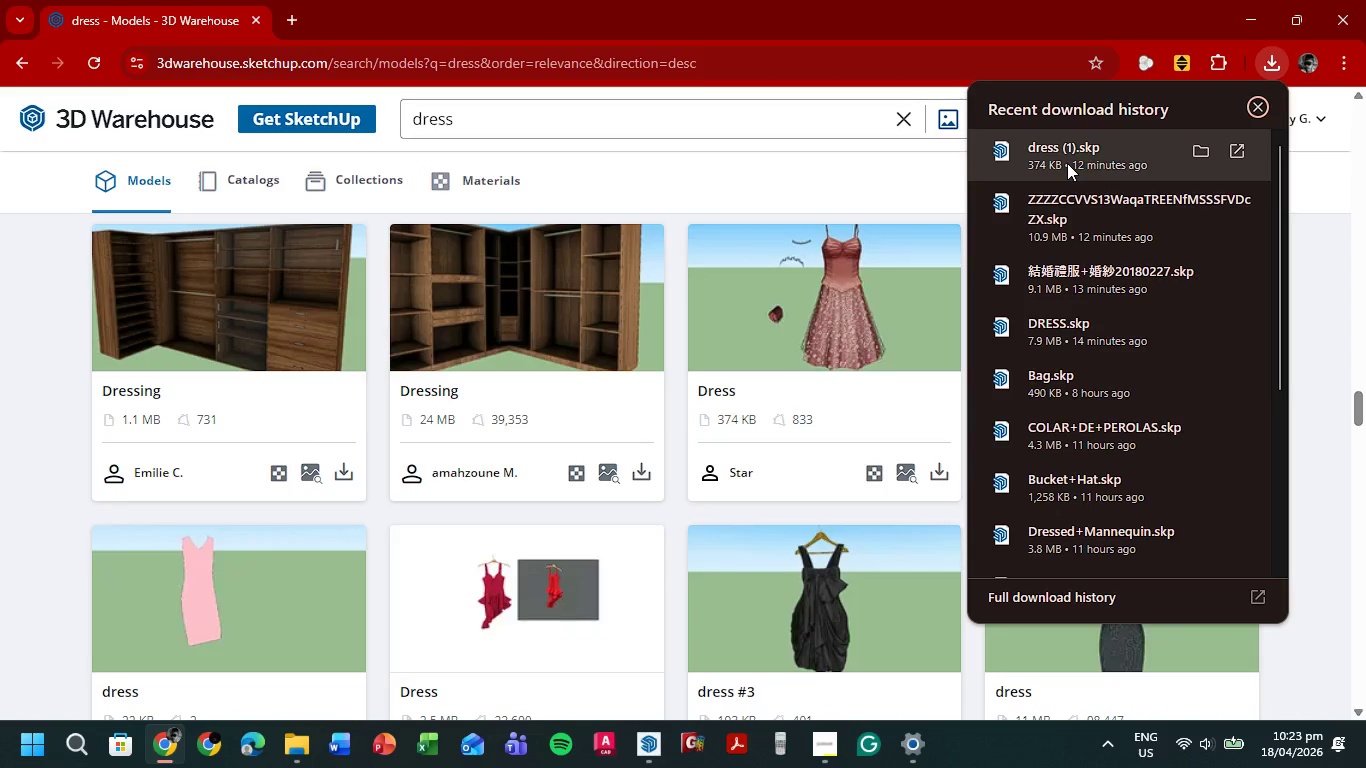 
left_click([1067, 163])
 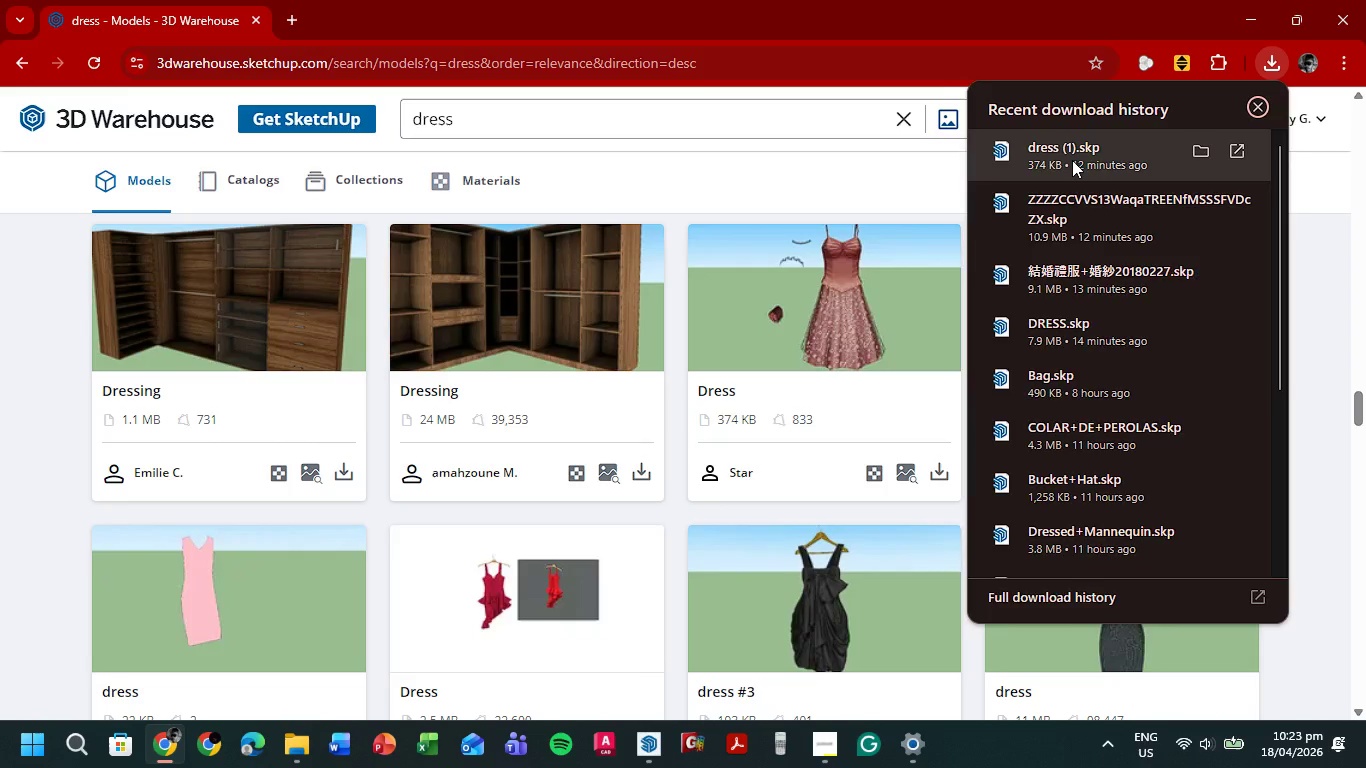 
wait(11.52)
 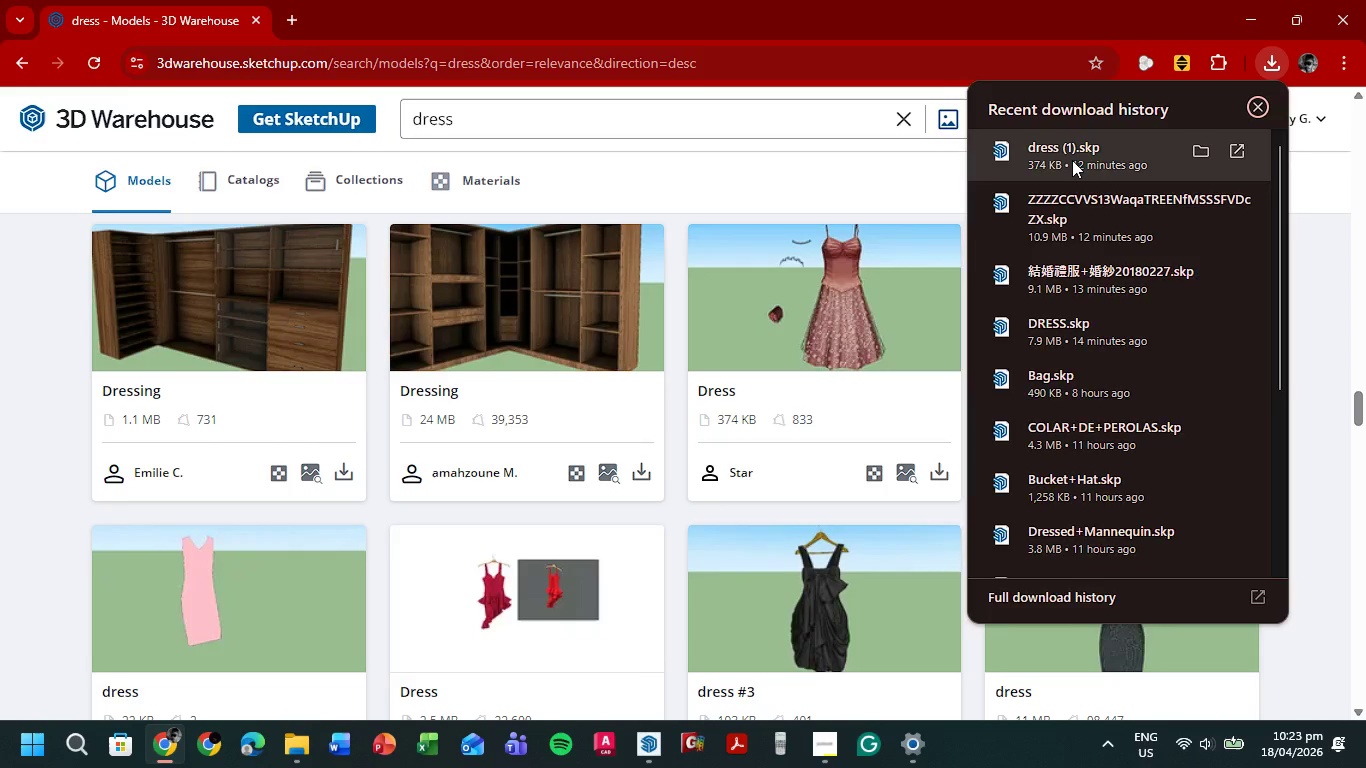 
mouse_move([678, 704])
 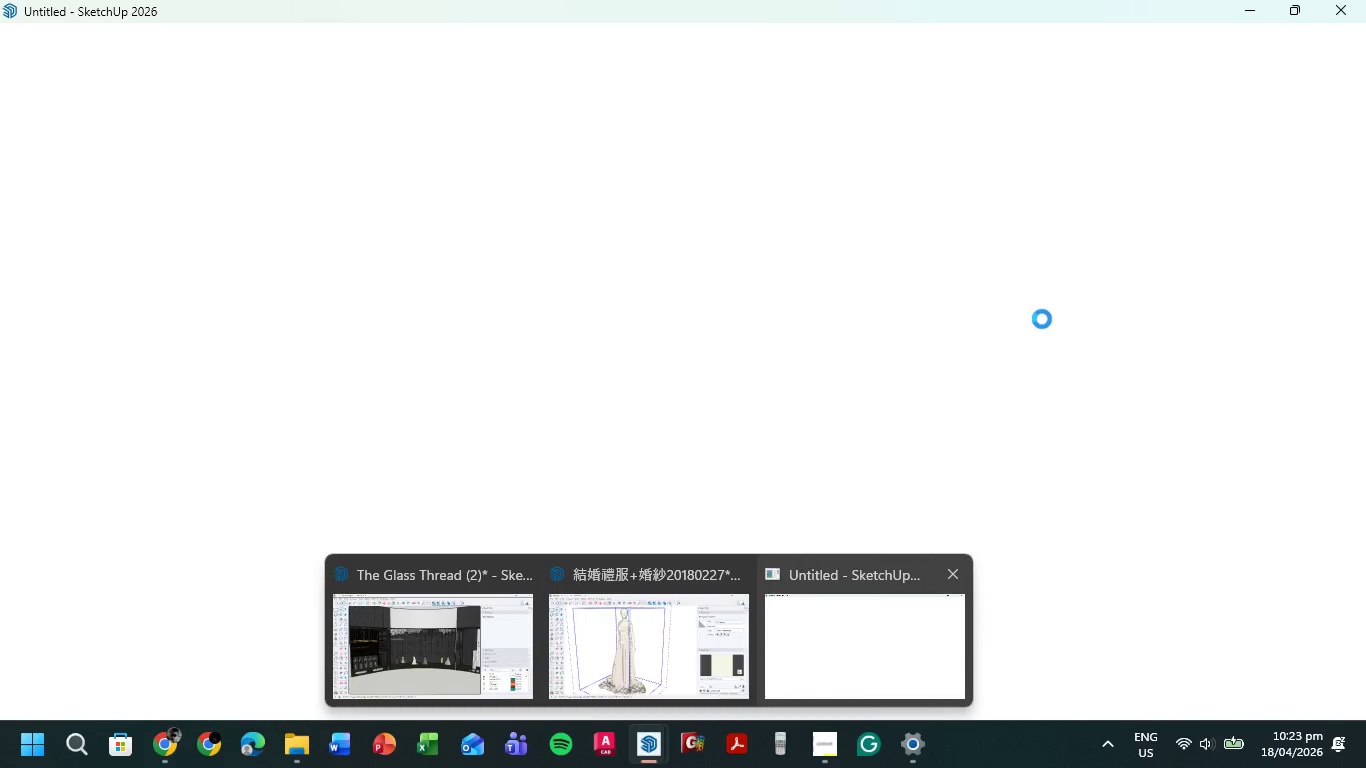 
left_click_drag(start_coordinate=[1042, 319], to_coordinate=[643, 351])
 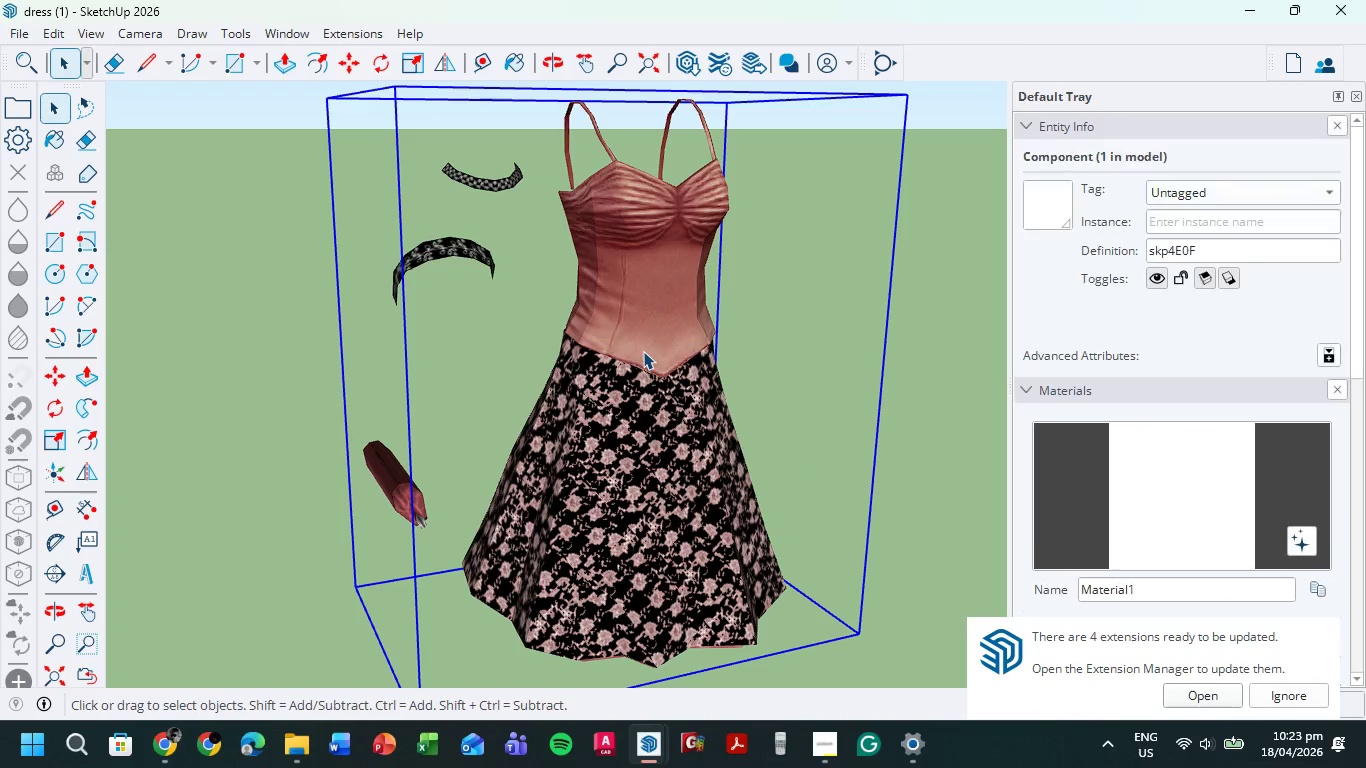 
left_click([643, 351])
 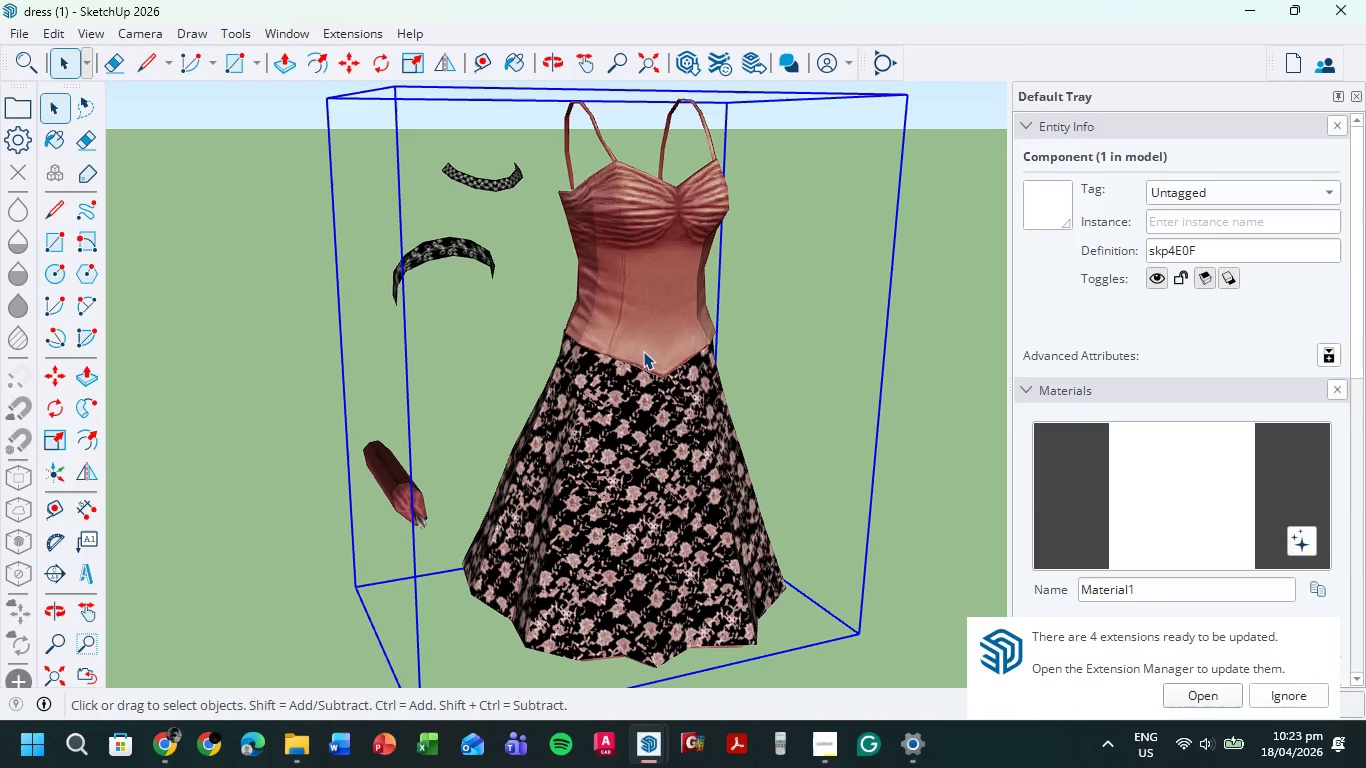 
double_click([643, 351])
 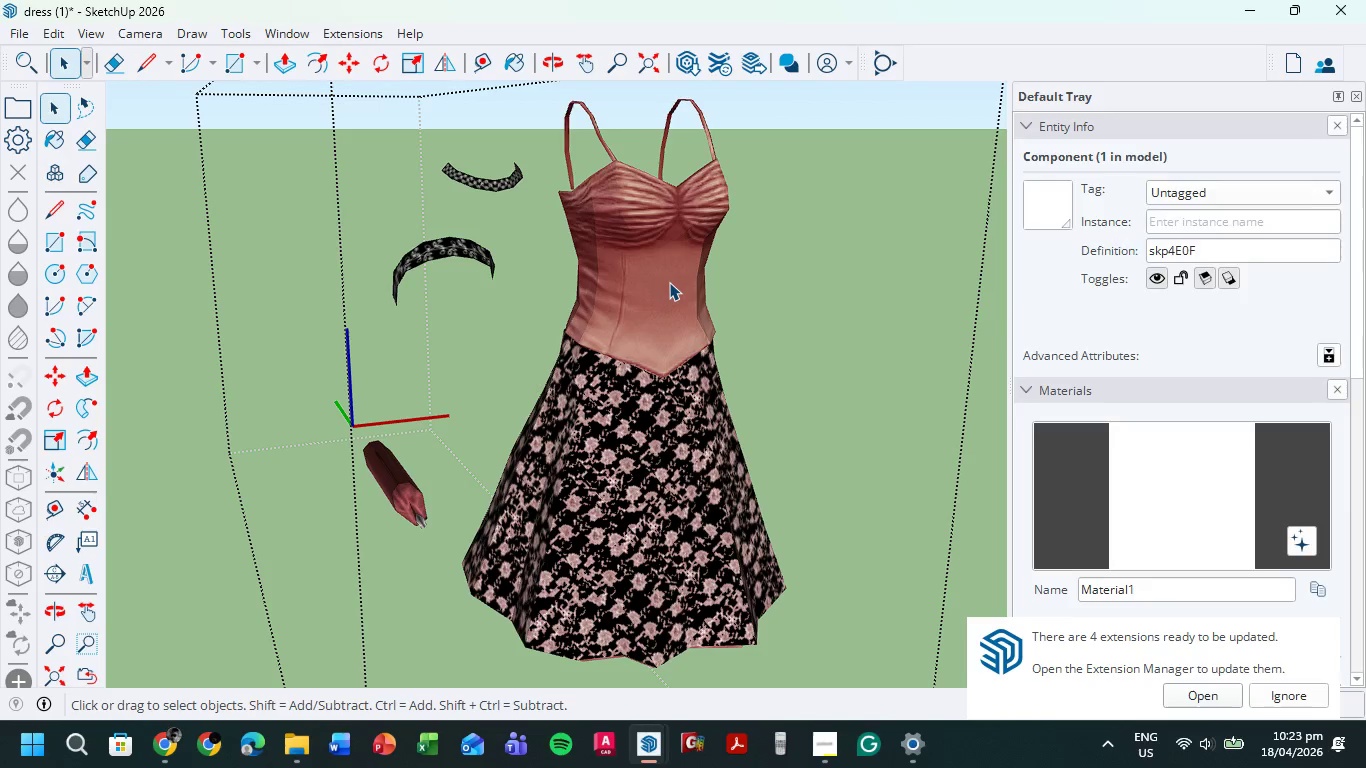 
triple_click([669, 282])
 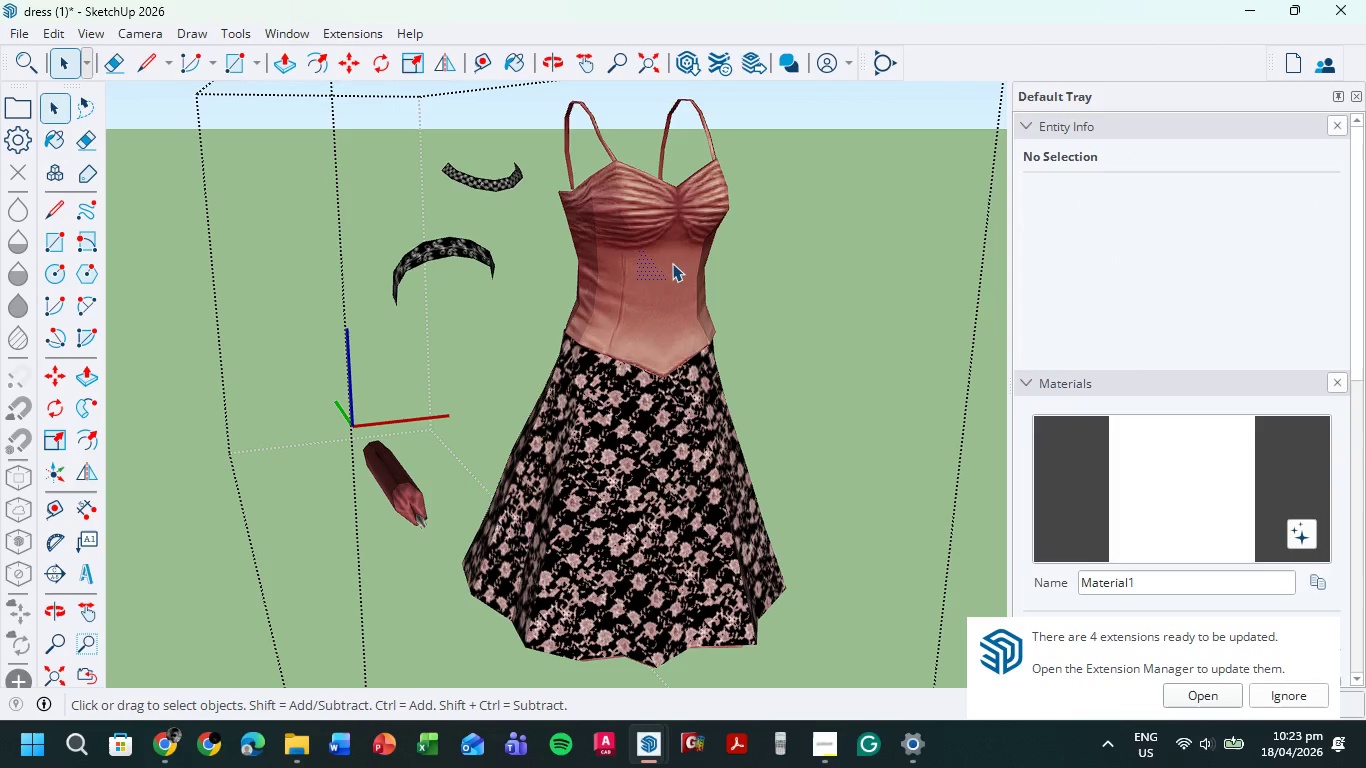 
triple_click([672, 263])
 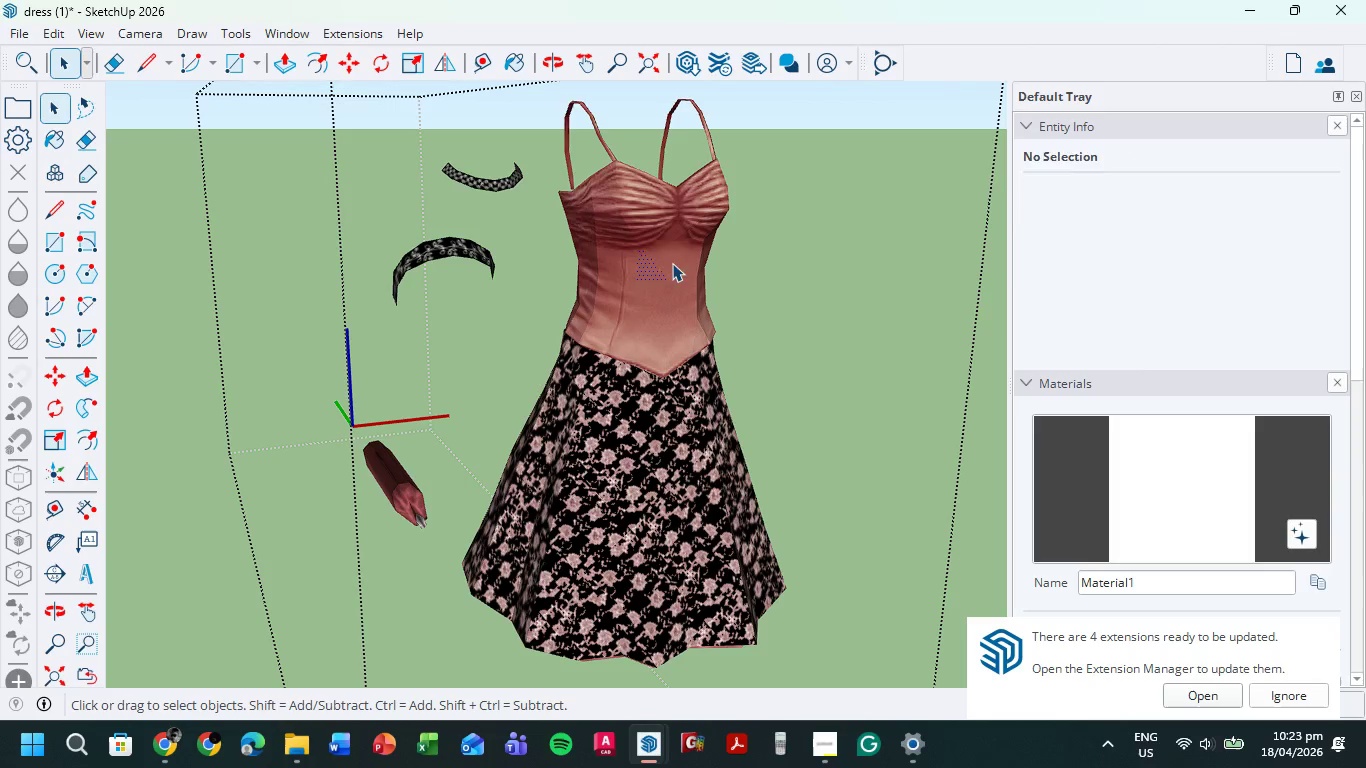 
triple_click([672, 263])
 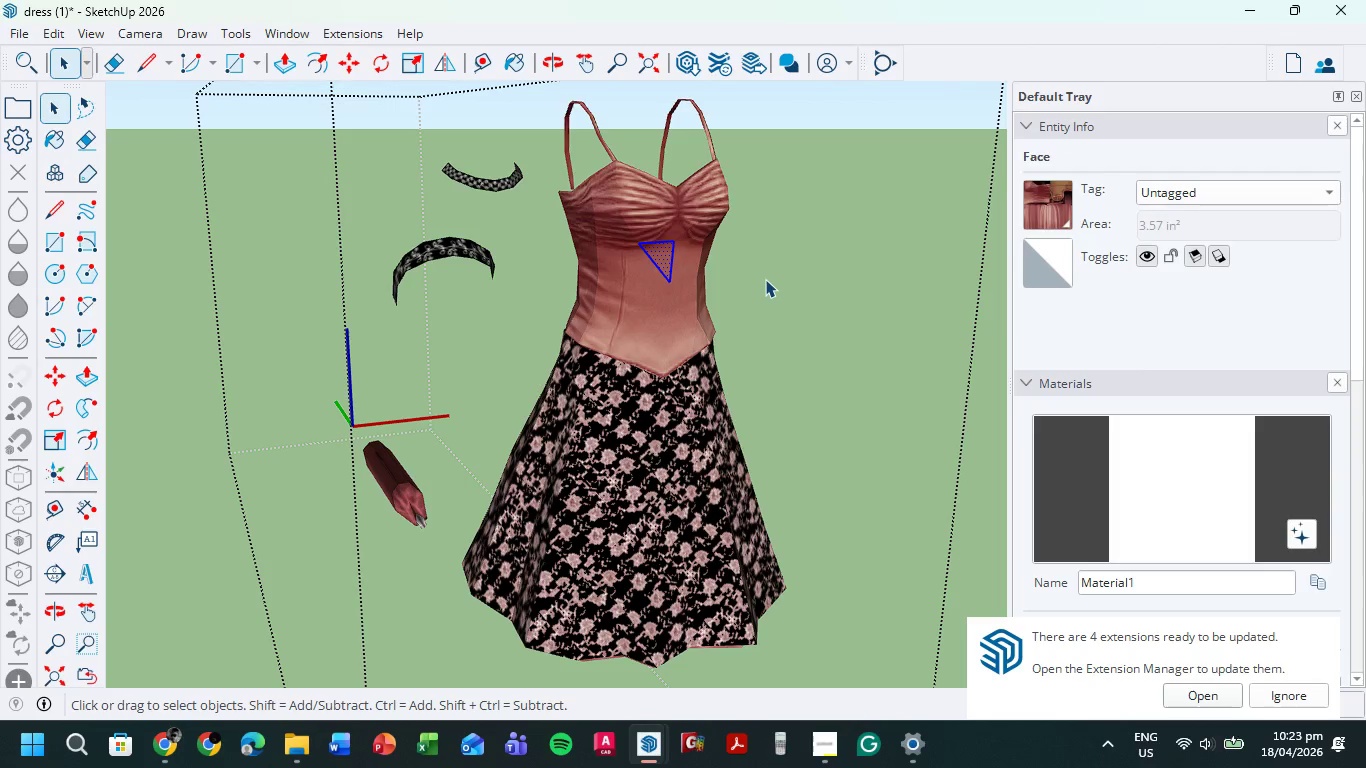 
triple_click([765, 279])
 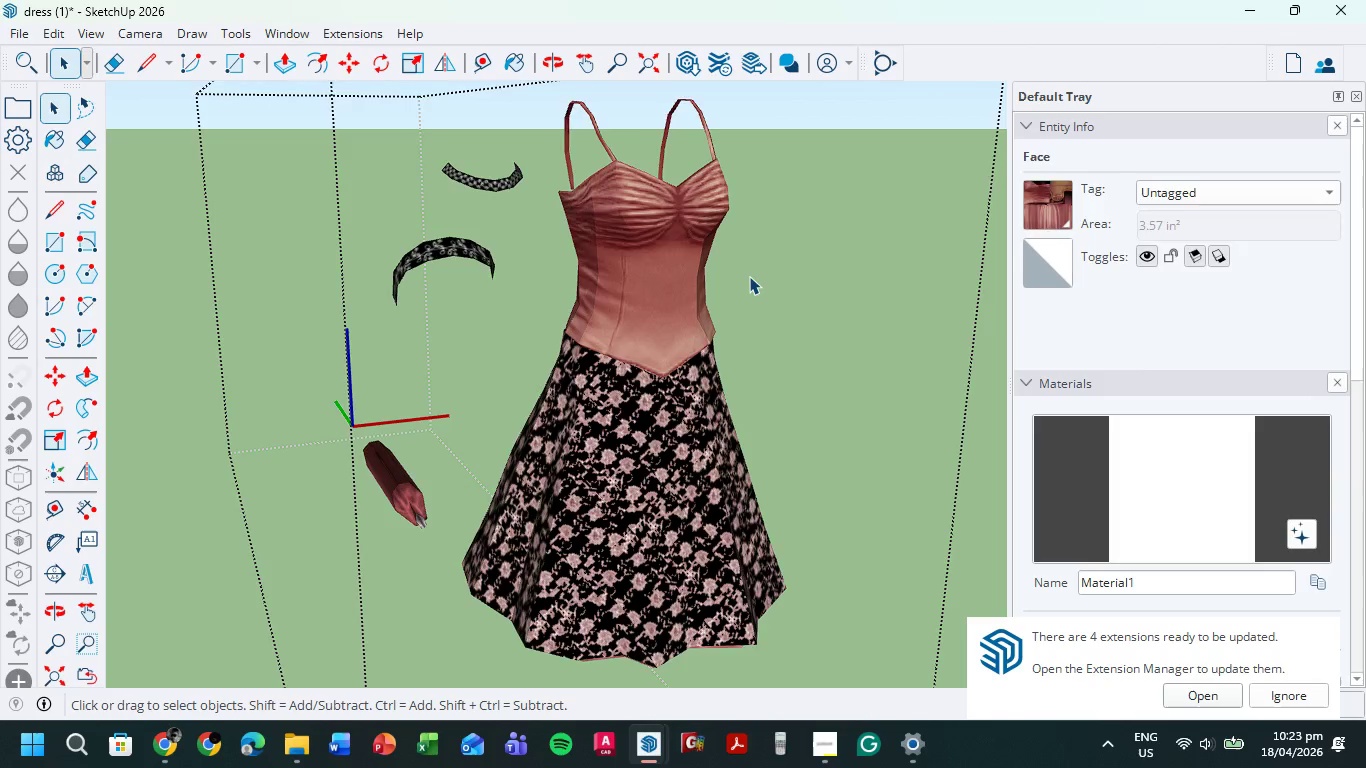 
left_click_drag(start_coordinate=[756, 586], to_coordinate=[391, 123])
 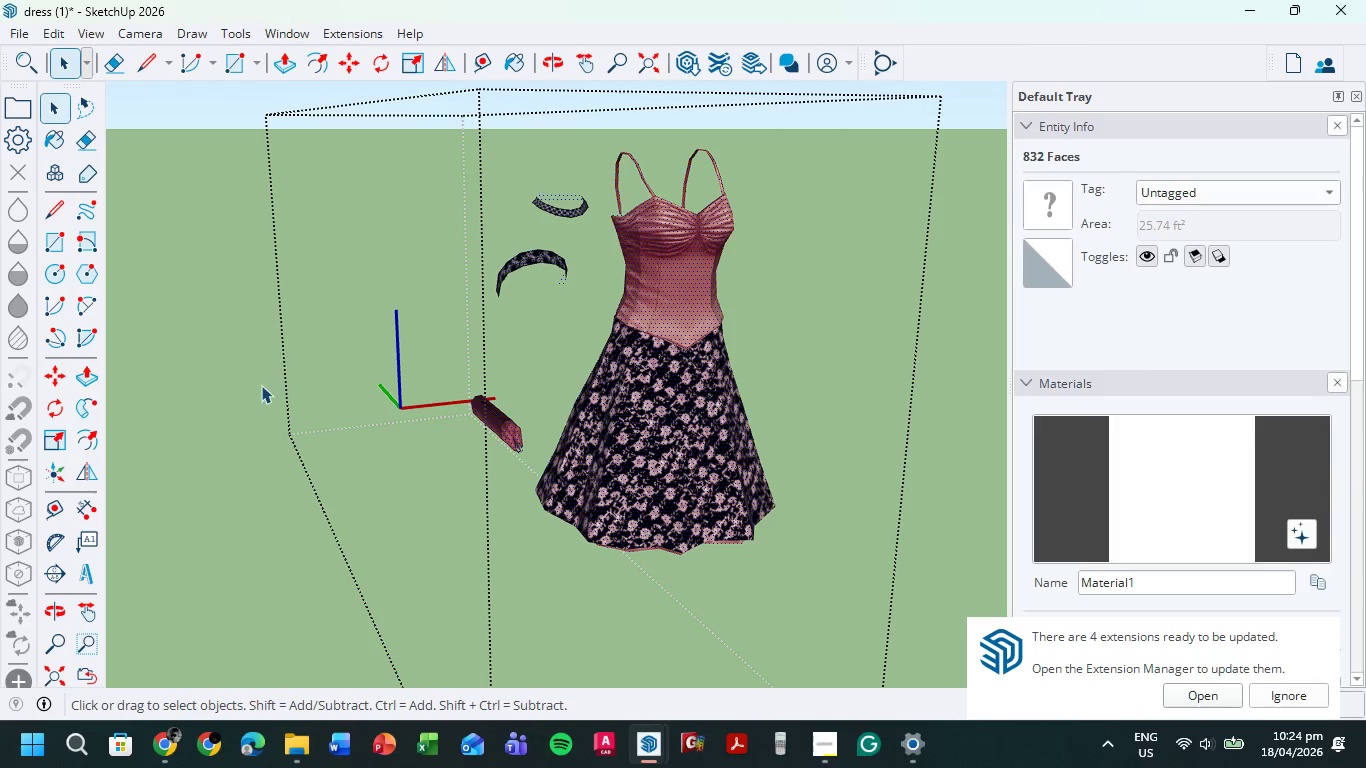 
scroll: coordinate [742, 281], scroll_direction: down, amount: 5.0
 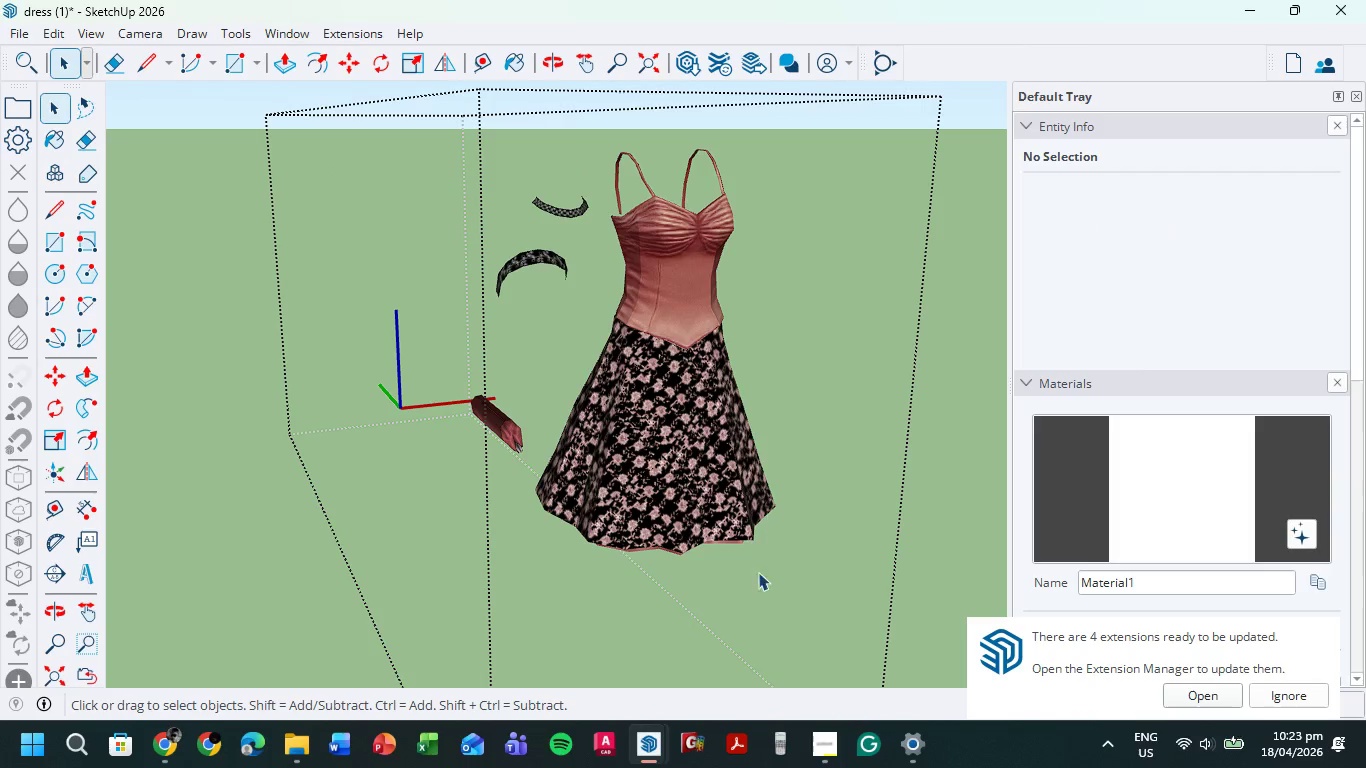 
double_click([261, 385])
 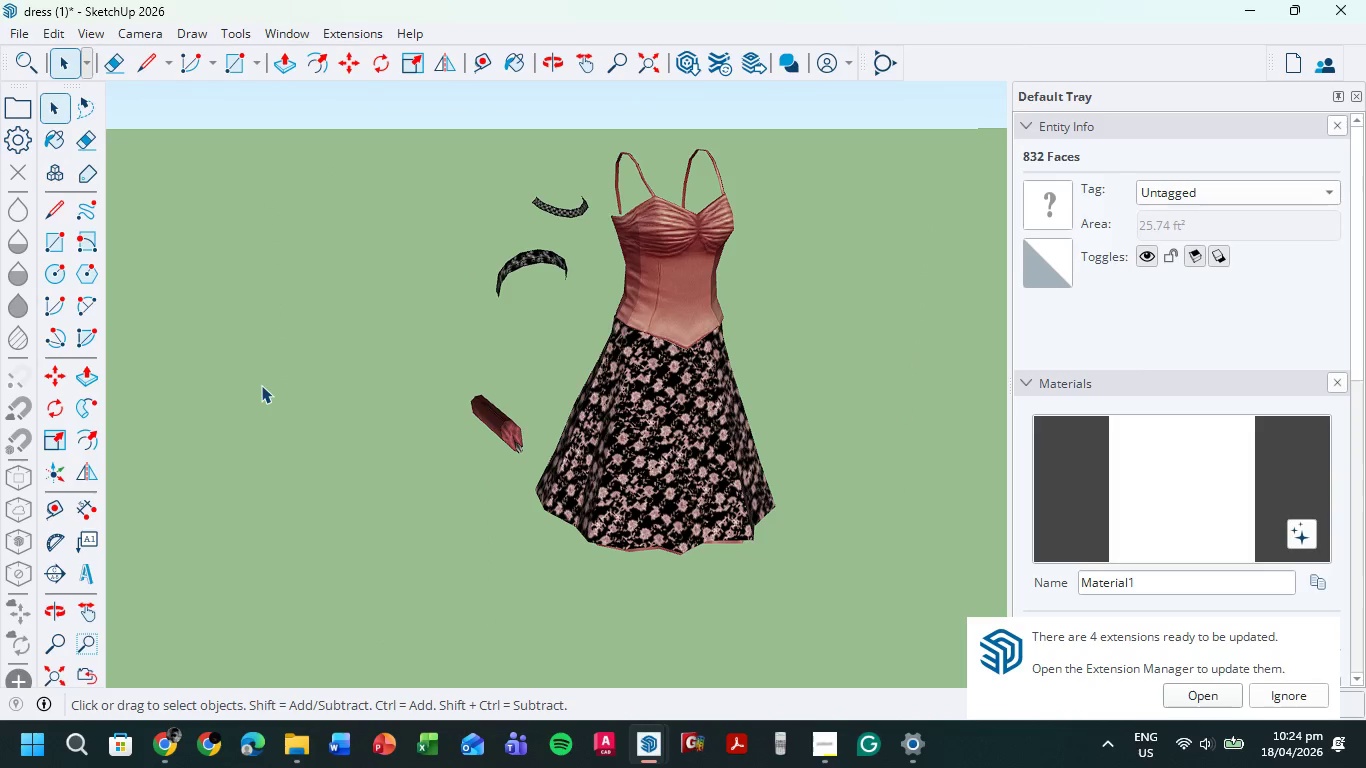 
triple_click([261, 385])
 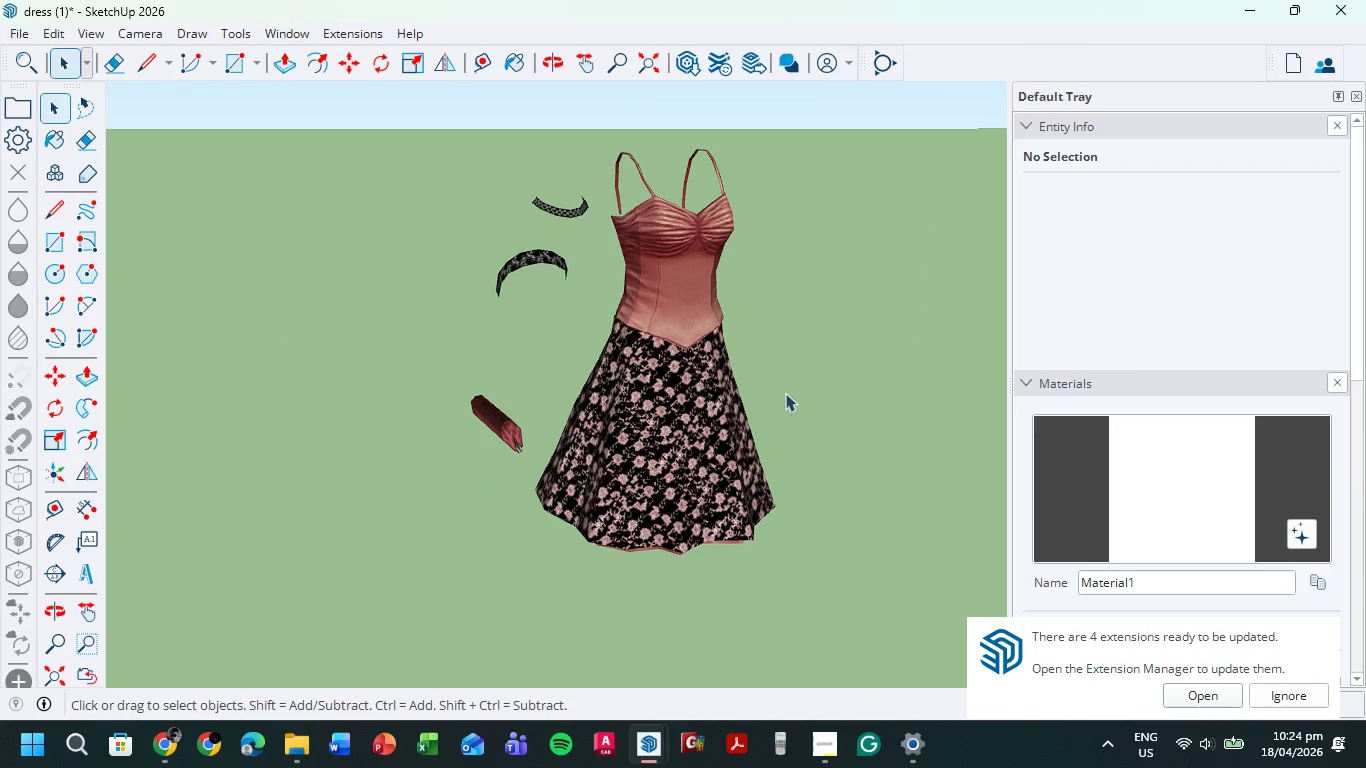 
left_click([716, 386])
 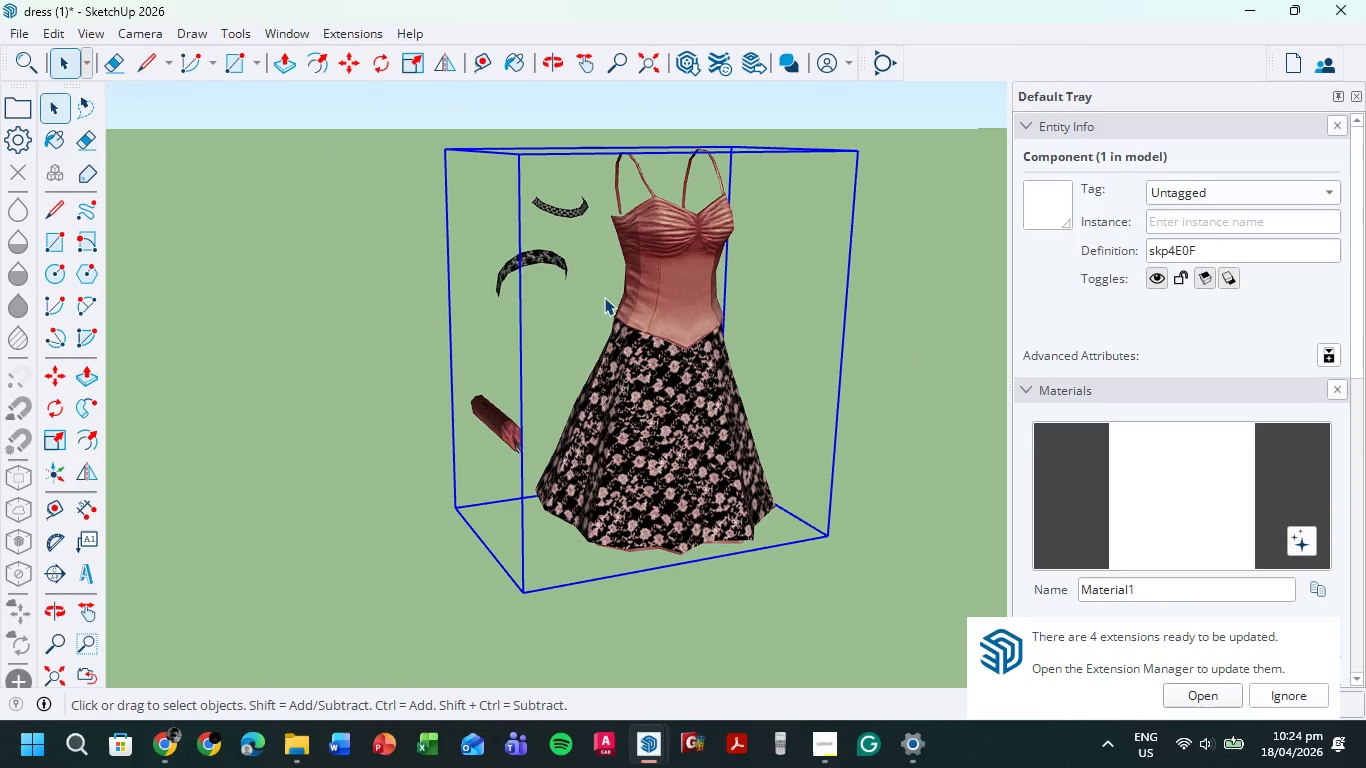 
right_click([585, 281])
 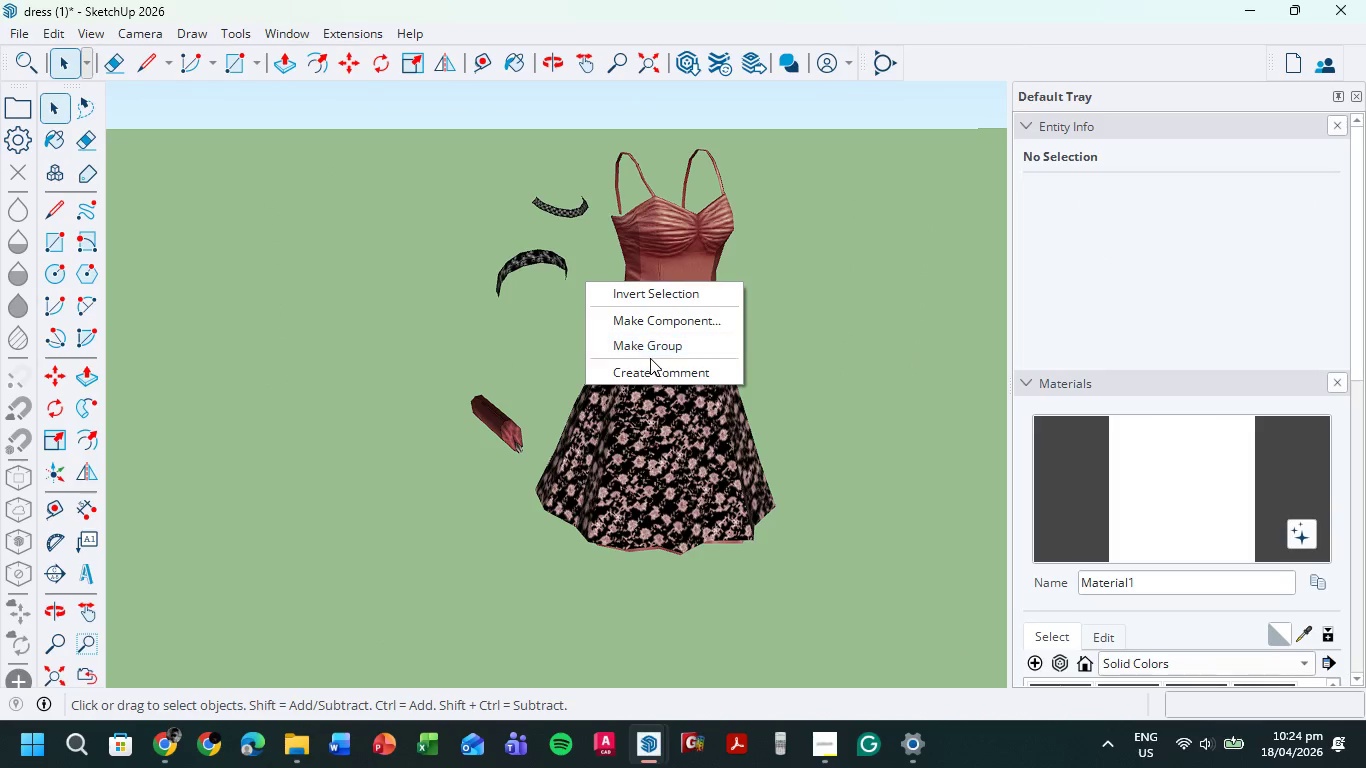 
left_click([785, 342])
 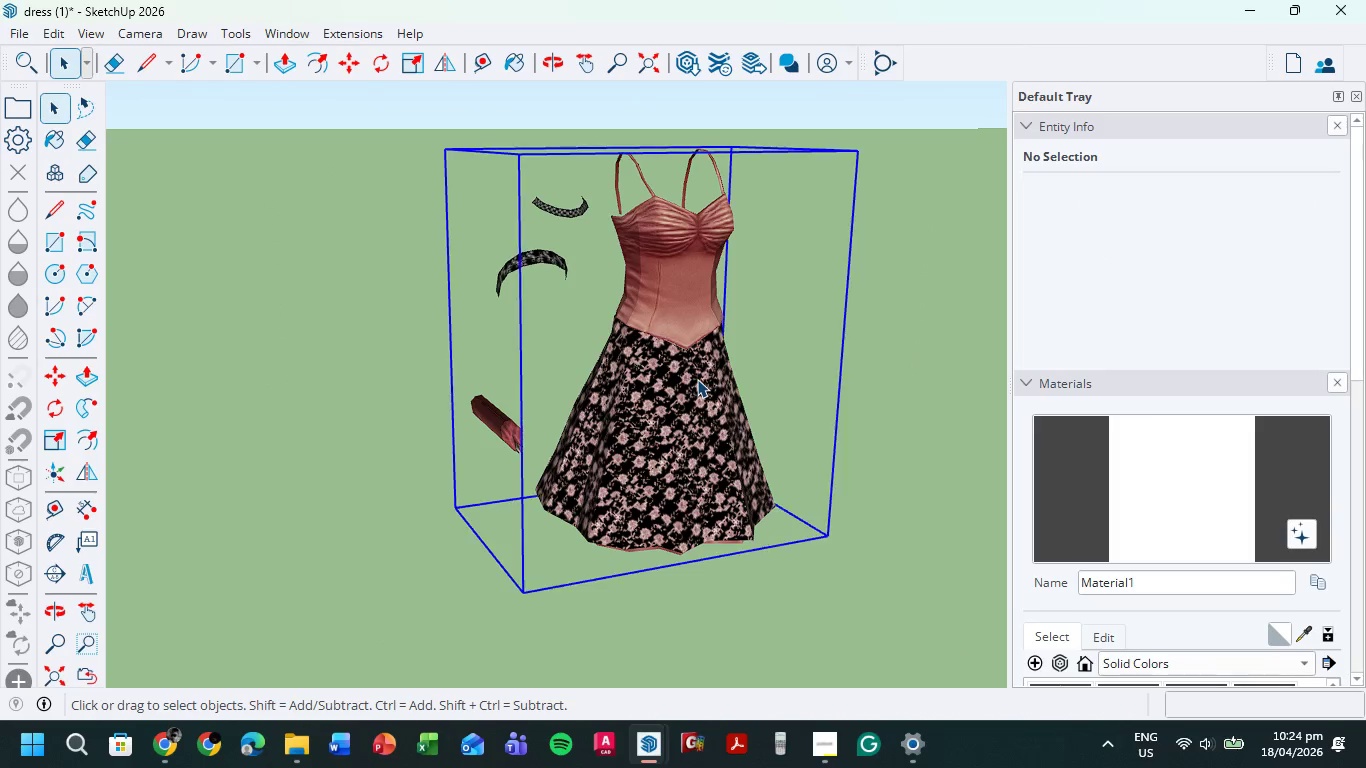 
right_click([697, 382])
 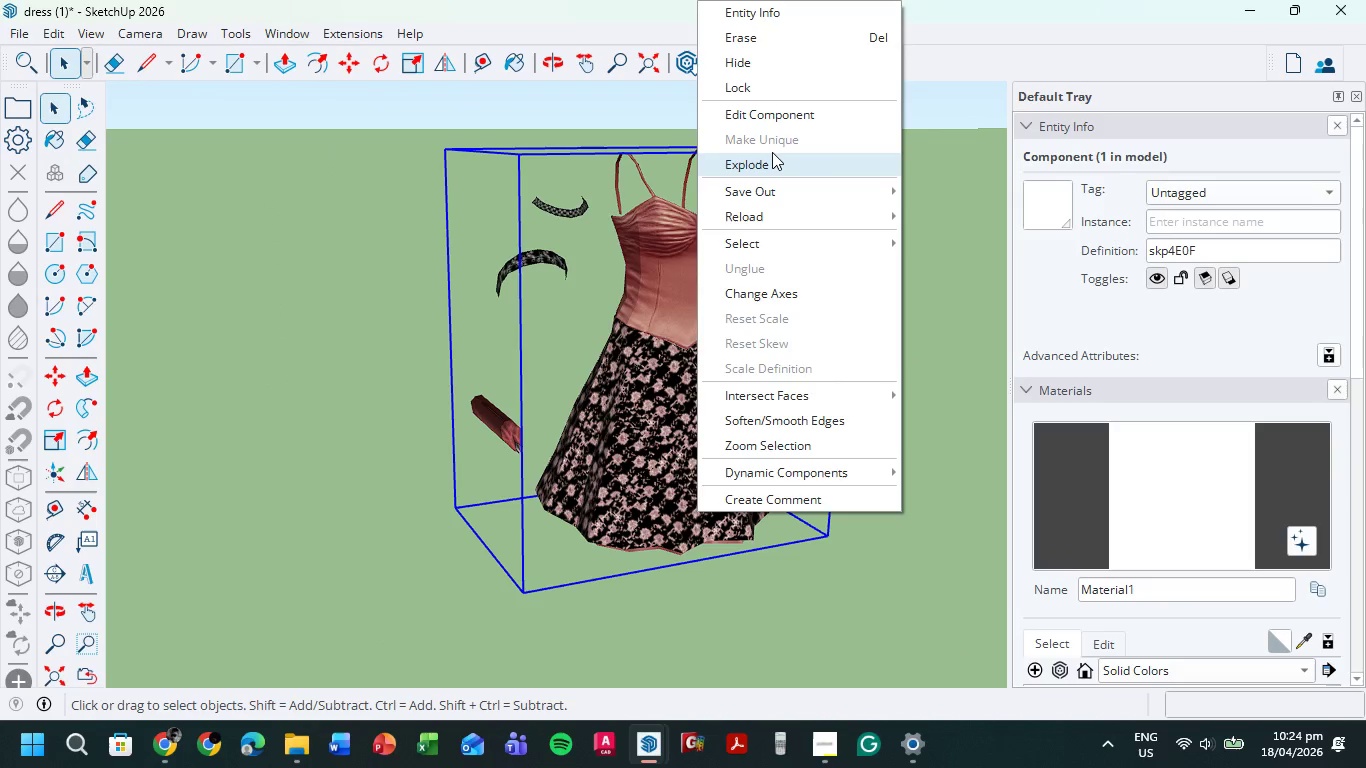 
left_click([772, 152])
 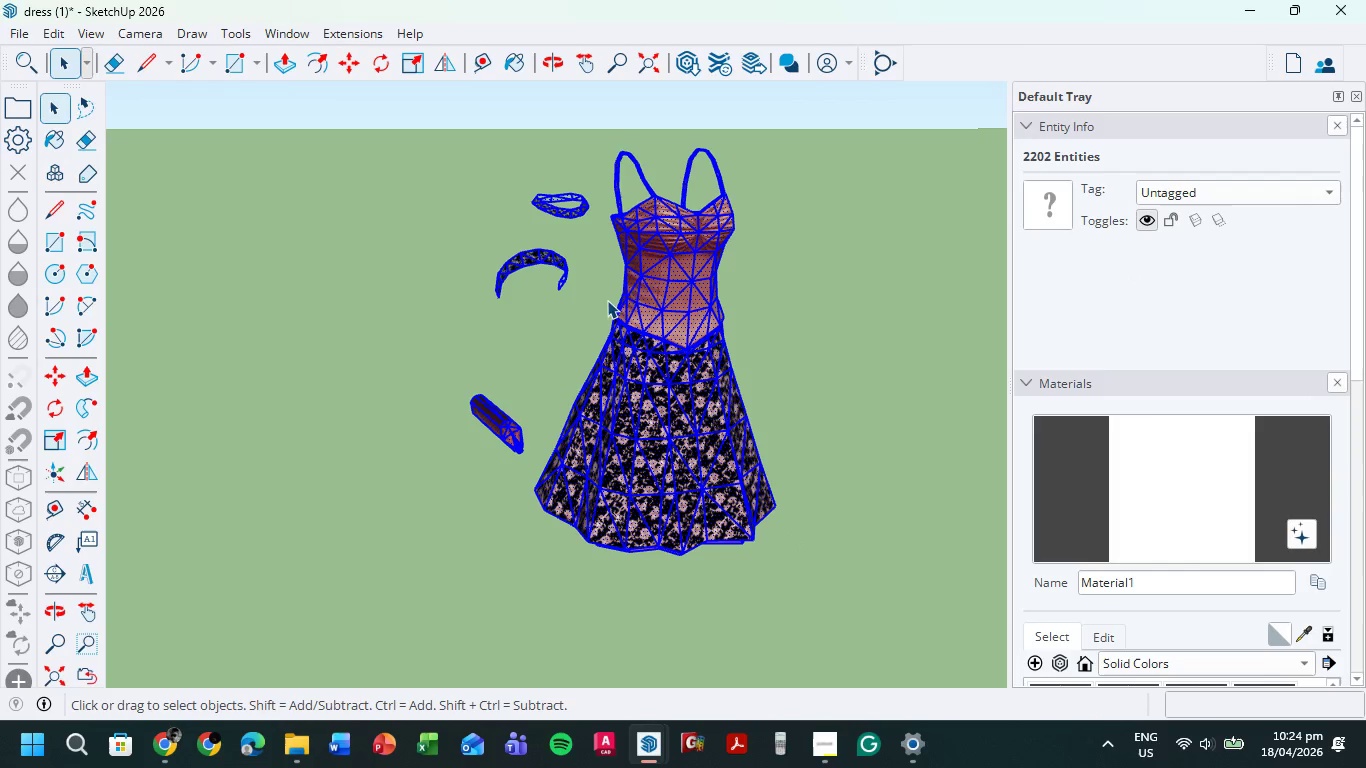 
left_click([652, 234])
 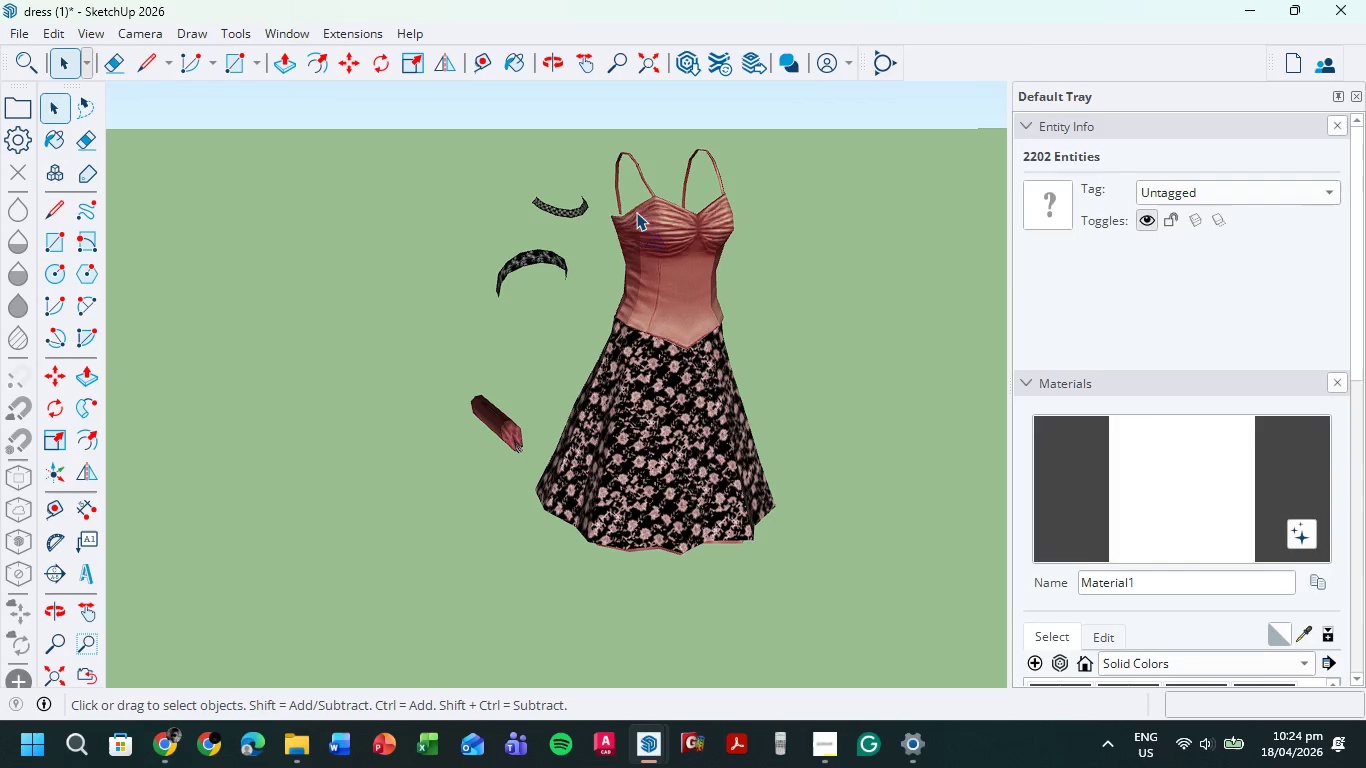 
left_click([682, 230])
 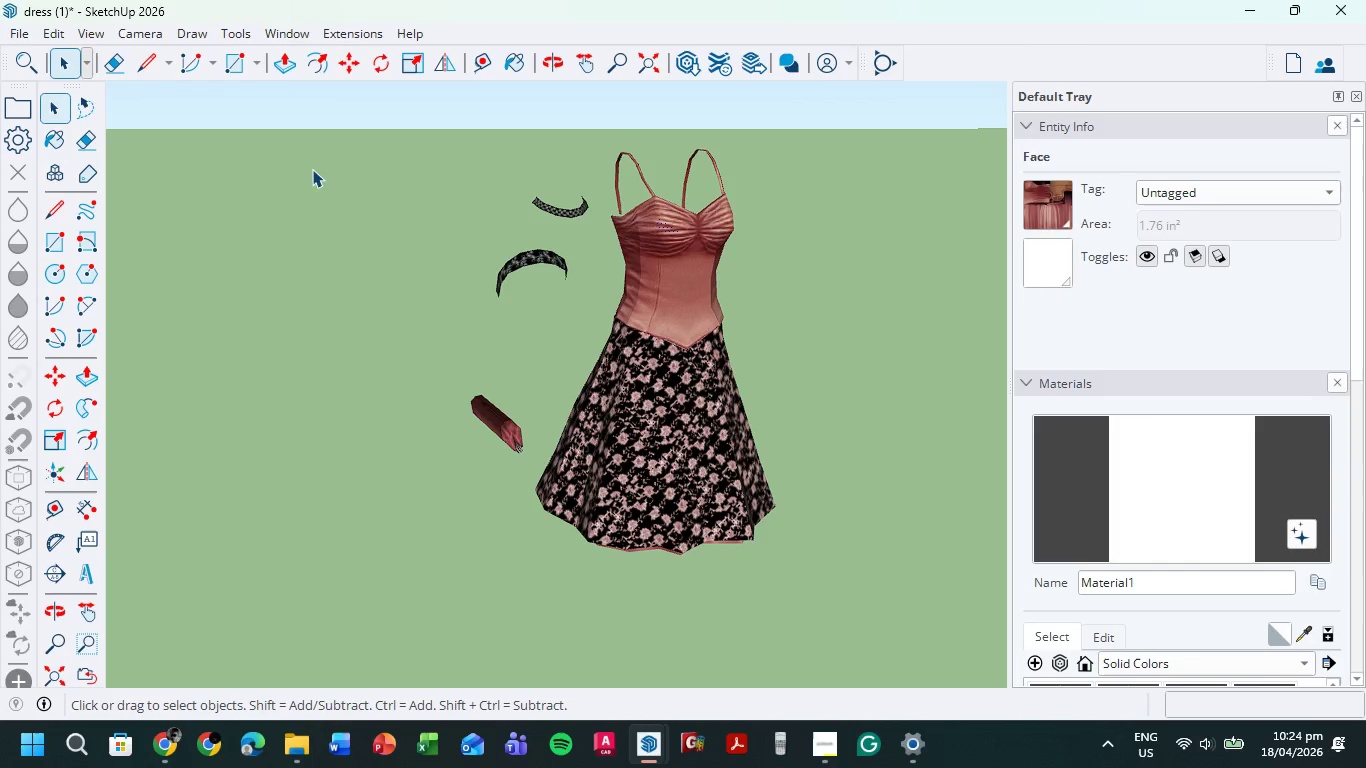 
left_click_drag(start_coordinate=[427, 139], to_coordinate=[592, 301])
 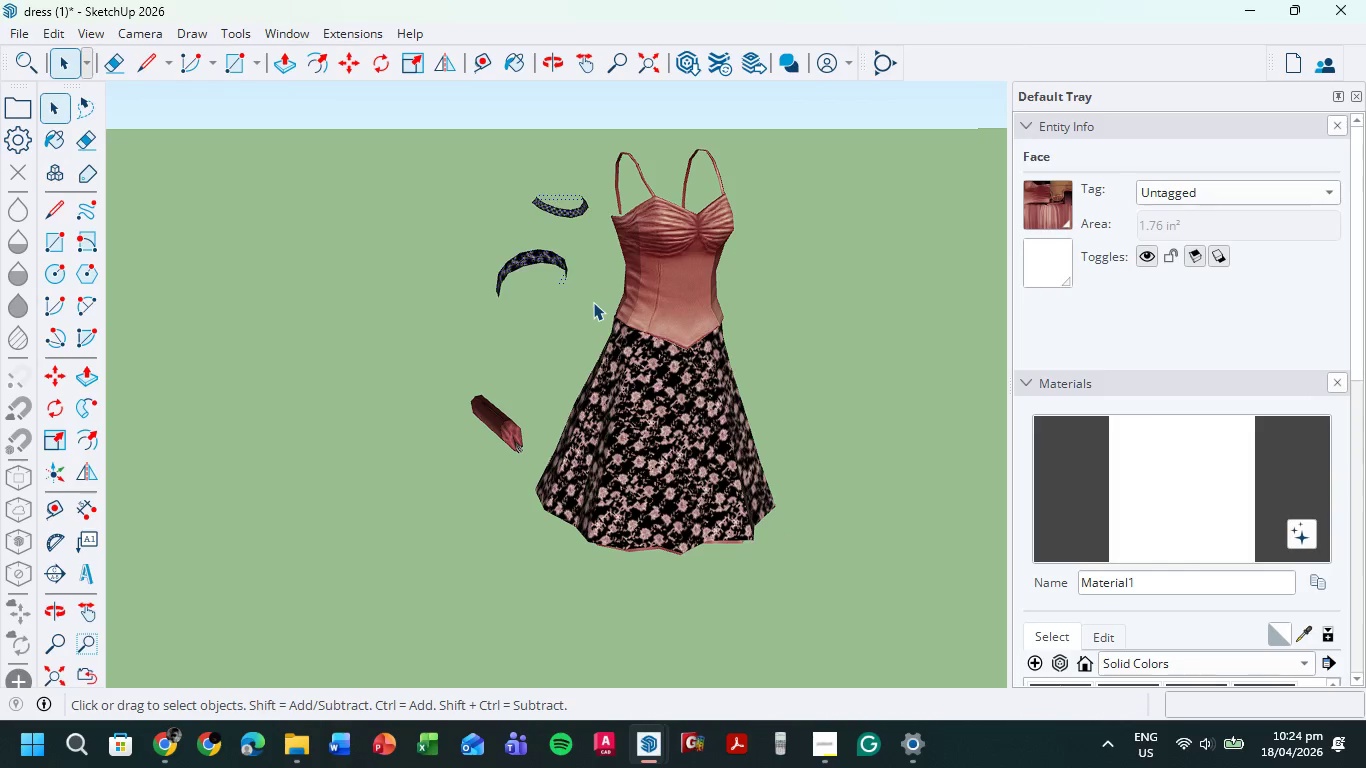 
key(Delete)
 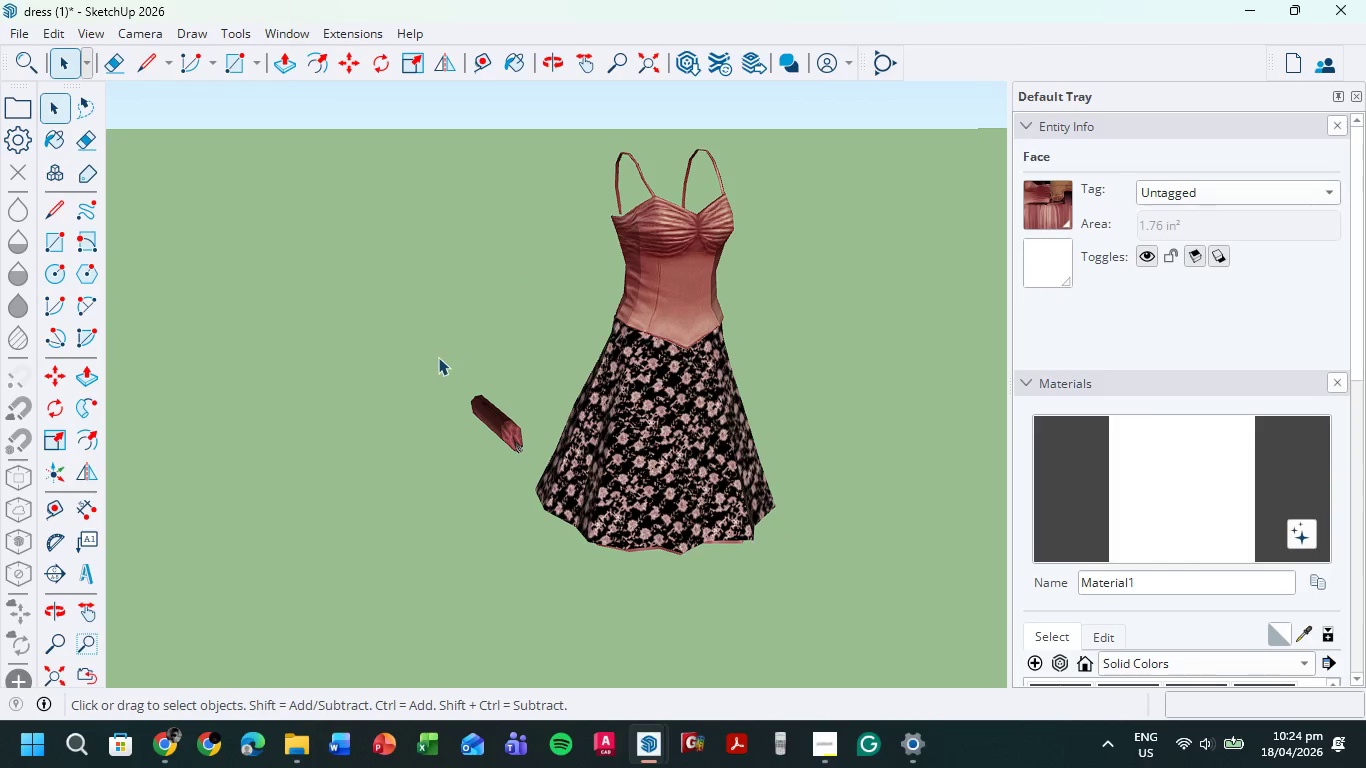 
left_click_drag(start_coordinate=[438, 357], to_coordinate=[533, 461])
 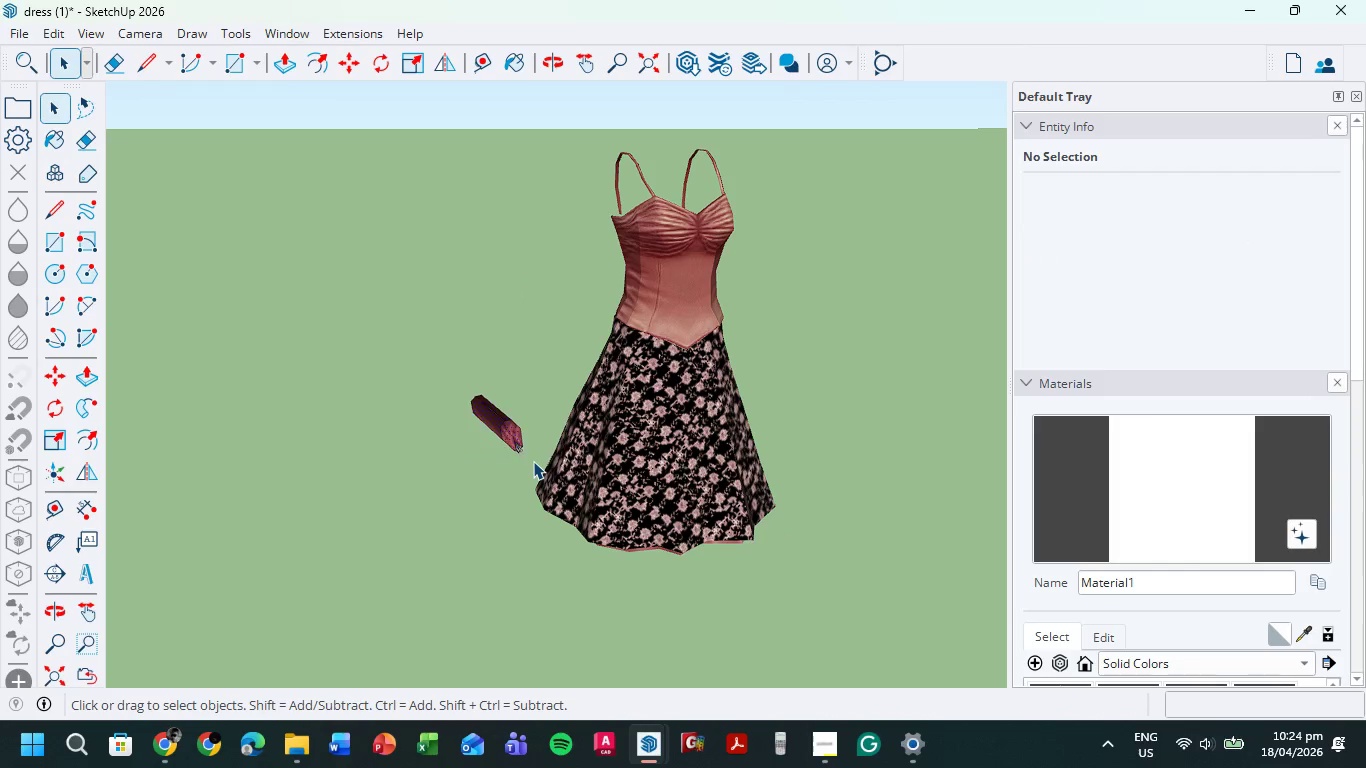 
key(Delete)
 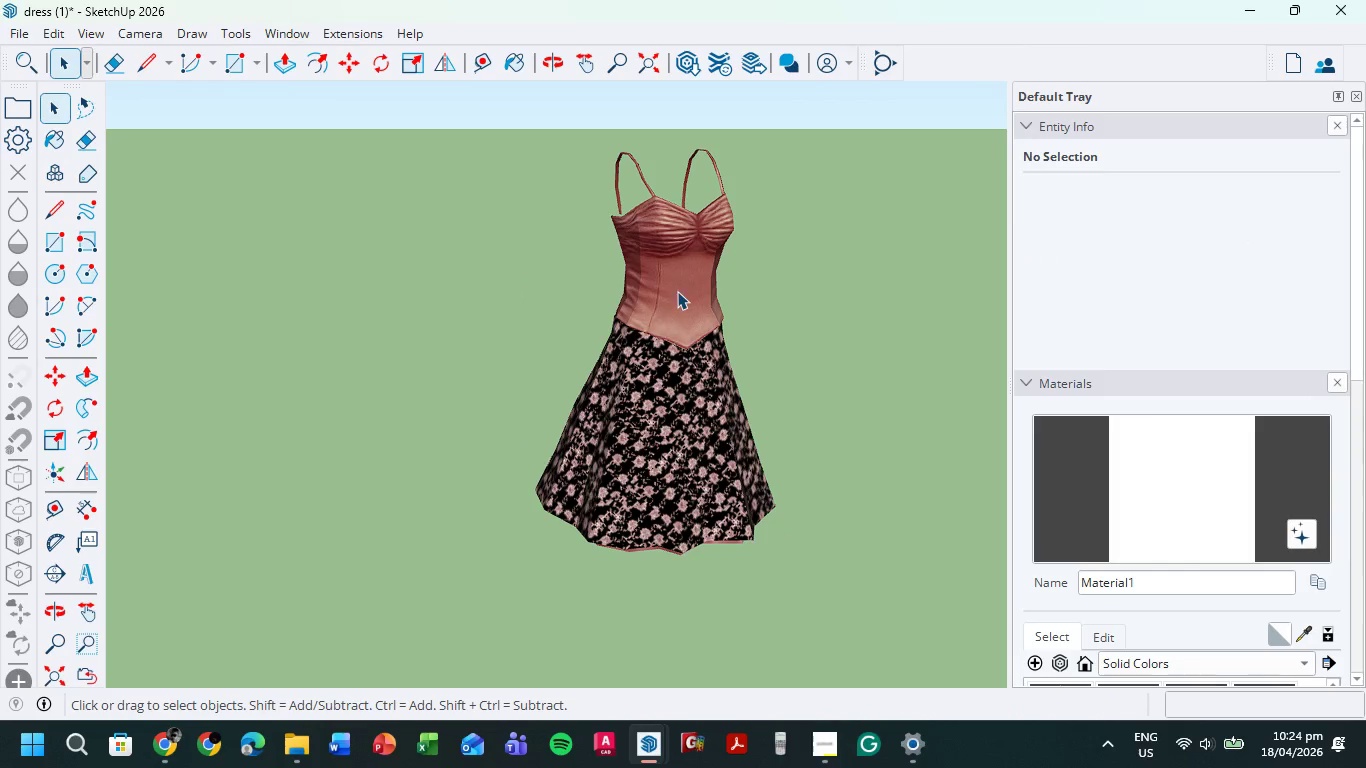 
left_click([677, 291])
 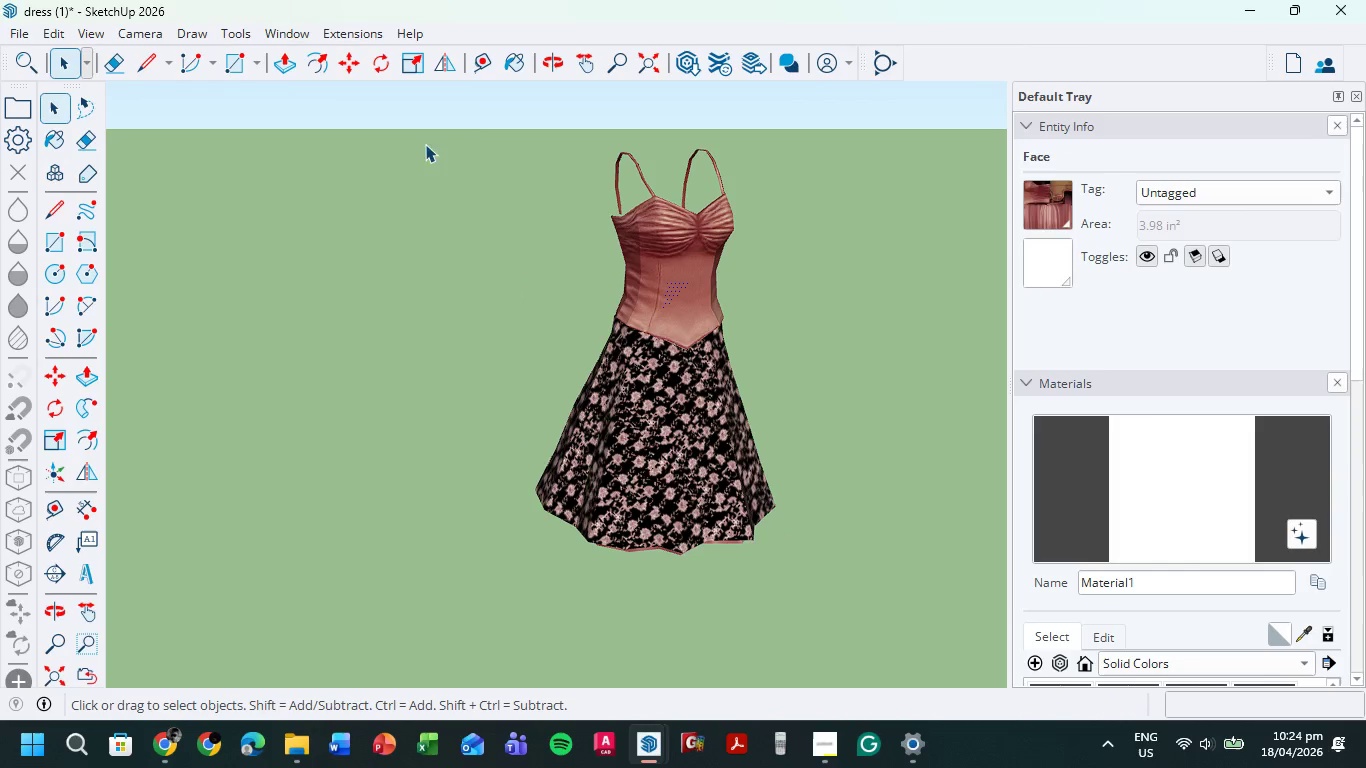 
left_click_drag(start_coordinate=[486, 120], to_coordinate=[832, 600])
 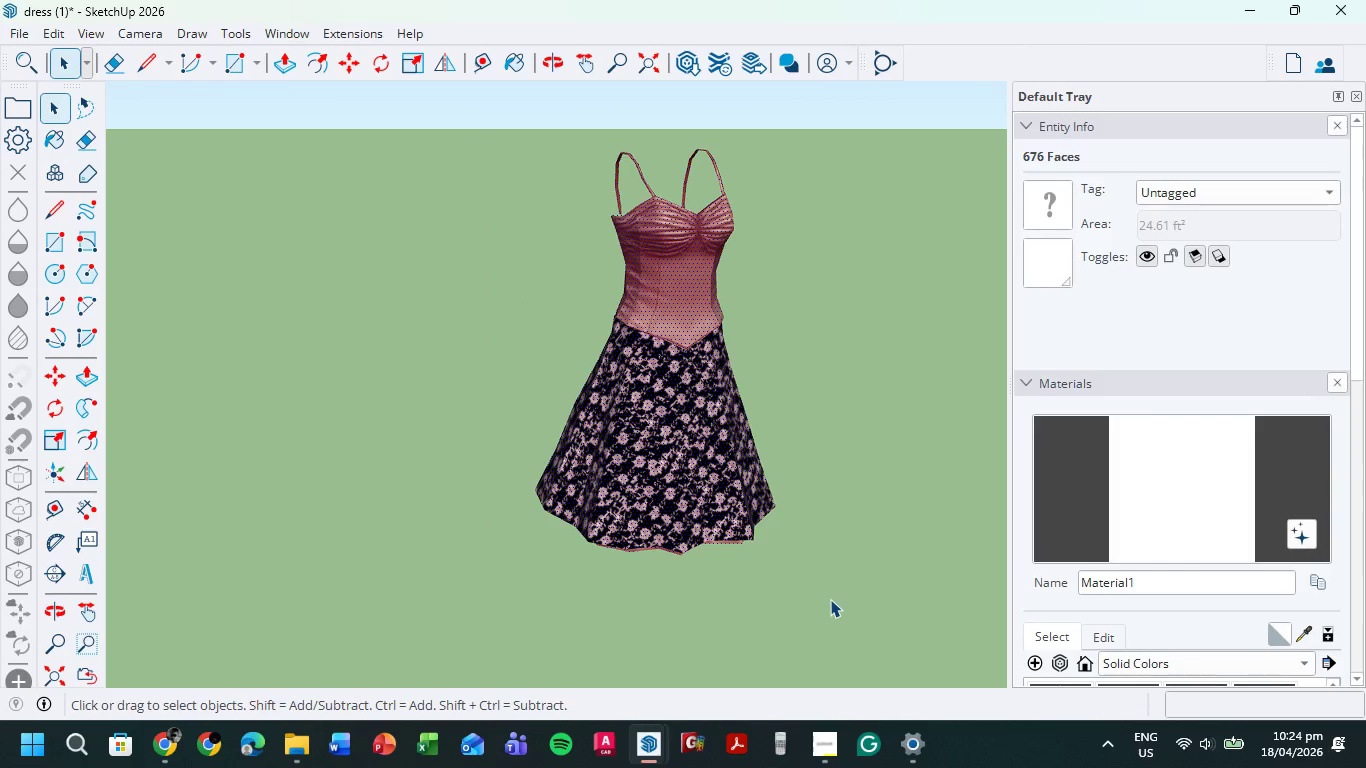 
right_click([681, 392])
 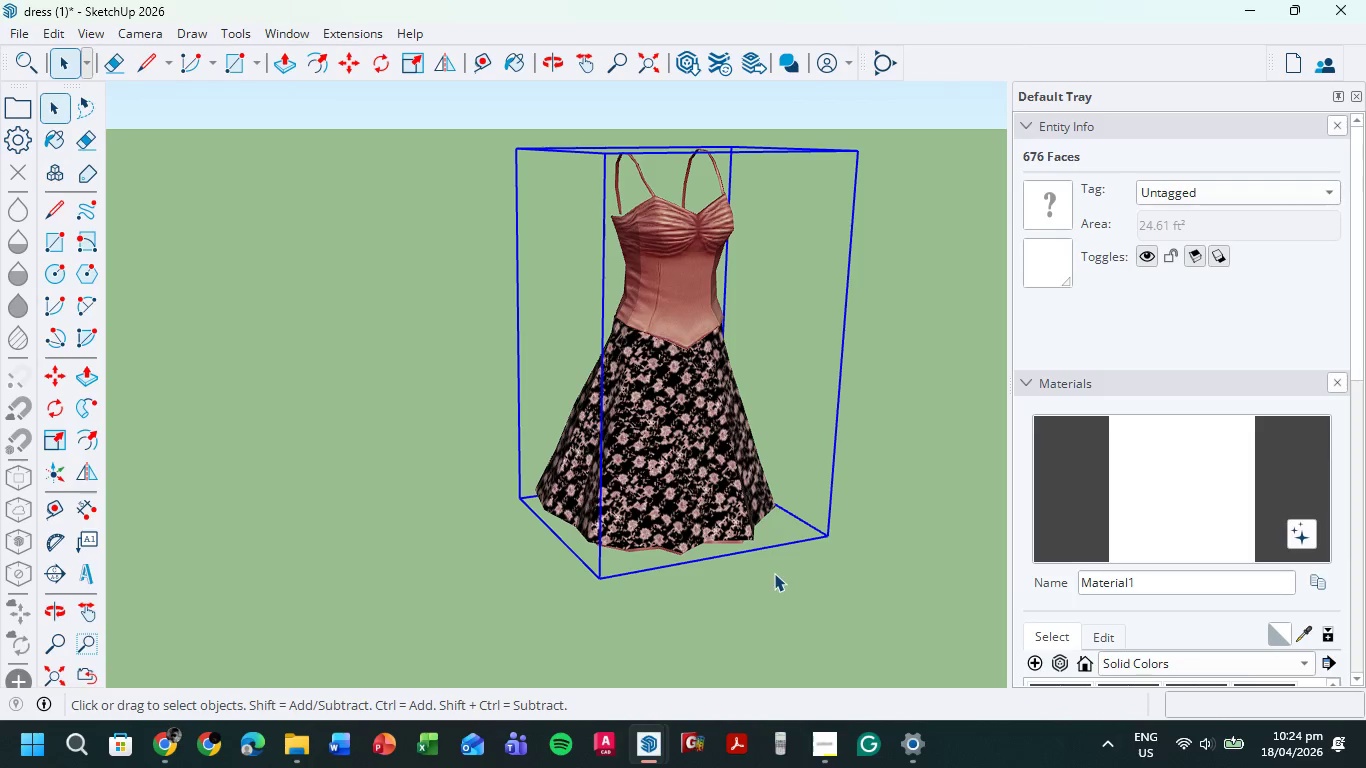 
key(Control+C)
 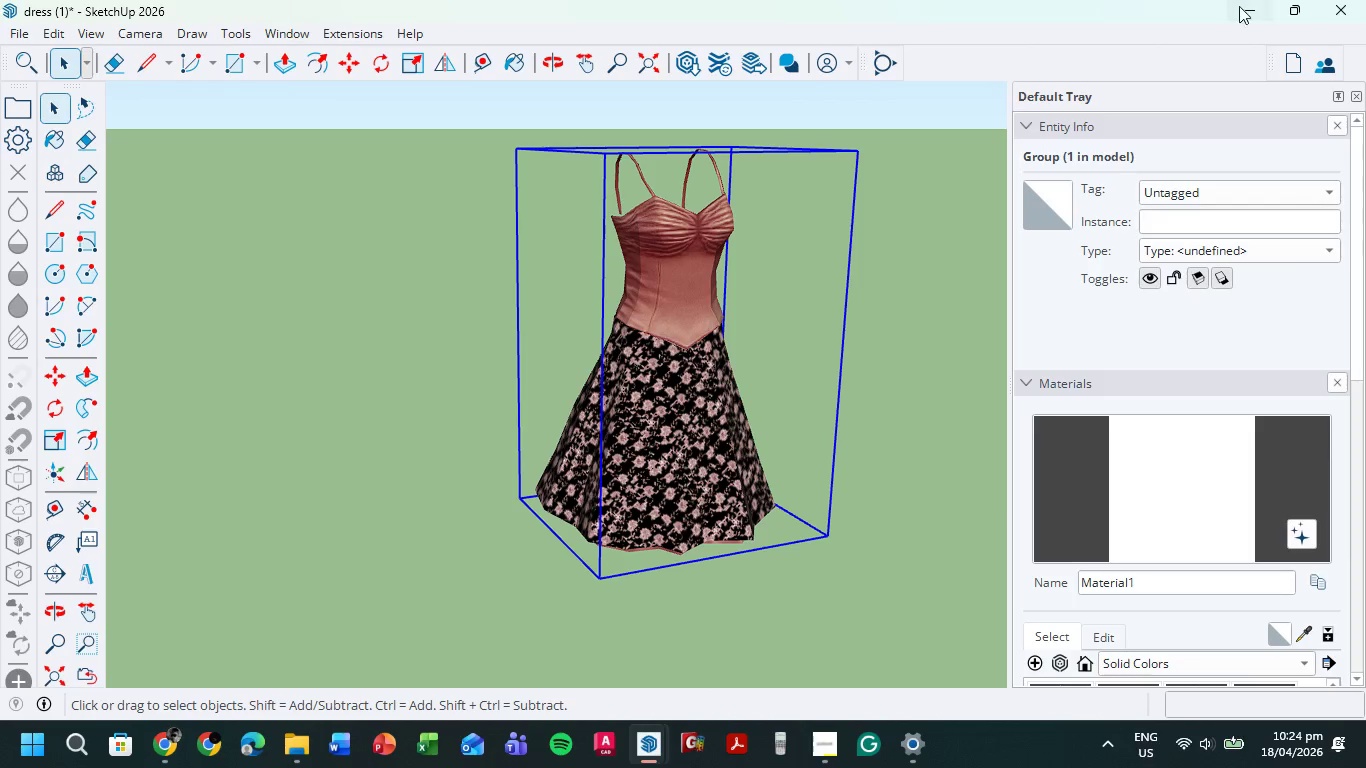 
left_click([1258, 6])
 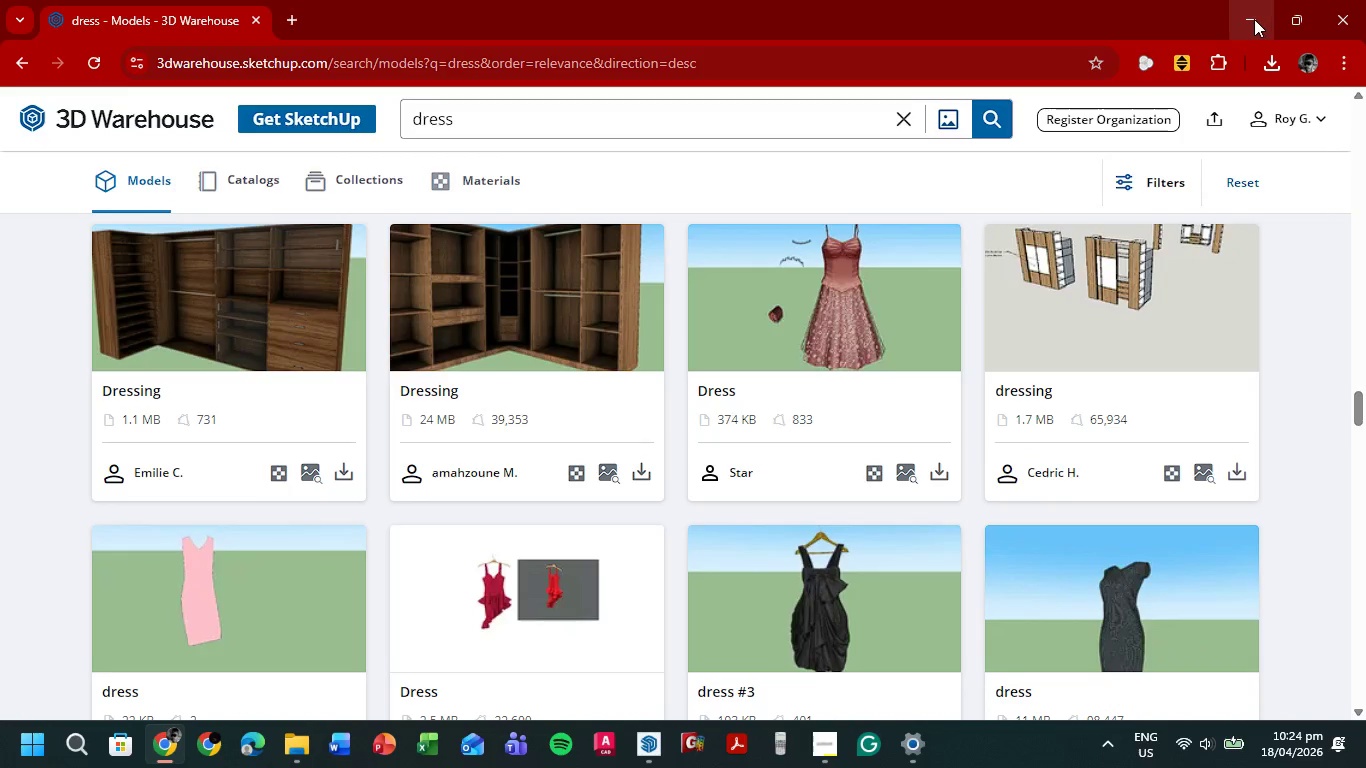 
left_click([1252, 18])
 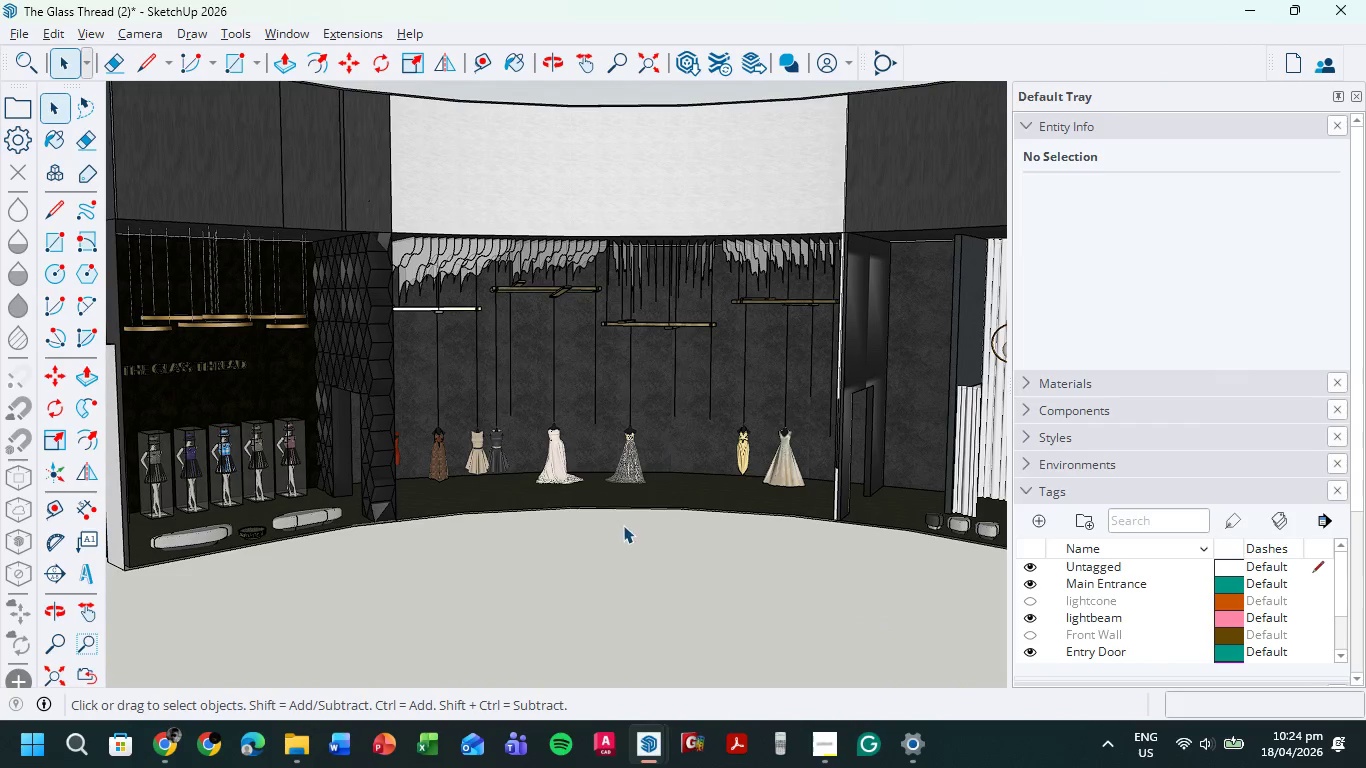 
scroll: coordinate [271, 420], scroll_direction: up, amount: 12.0
 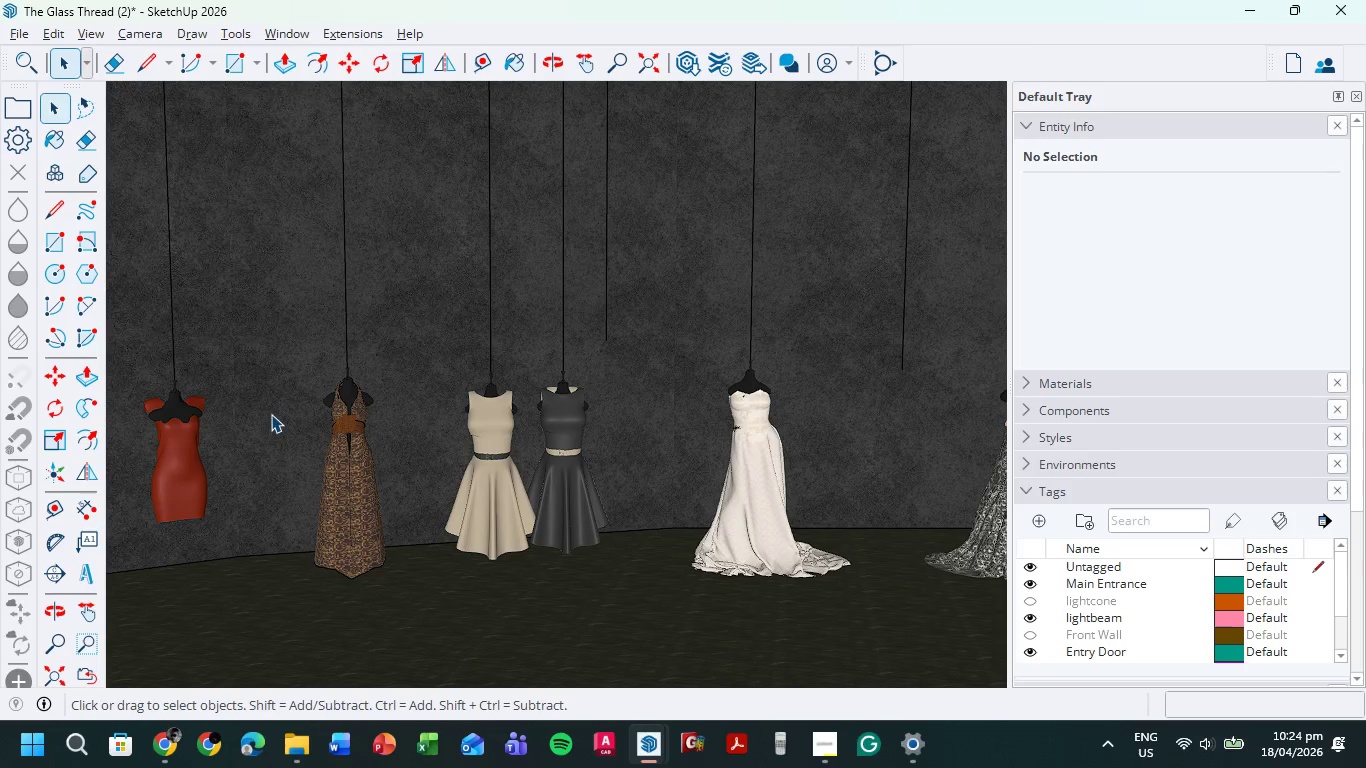 
scroll: coordinate [270, 411], scroll_direction: down, amount: 10.0
 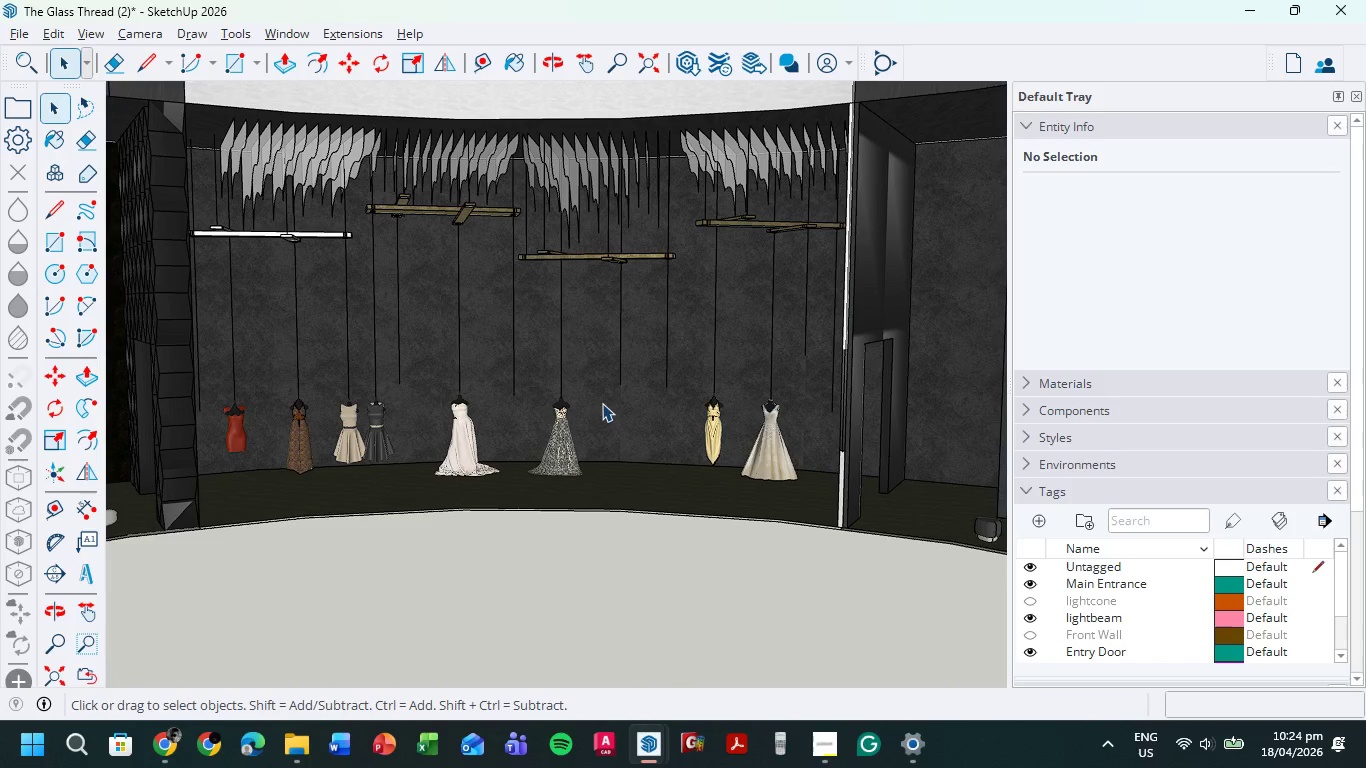 
scroll: coordinate [601, 408], scroll_direction: up, amount: 4.0
 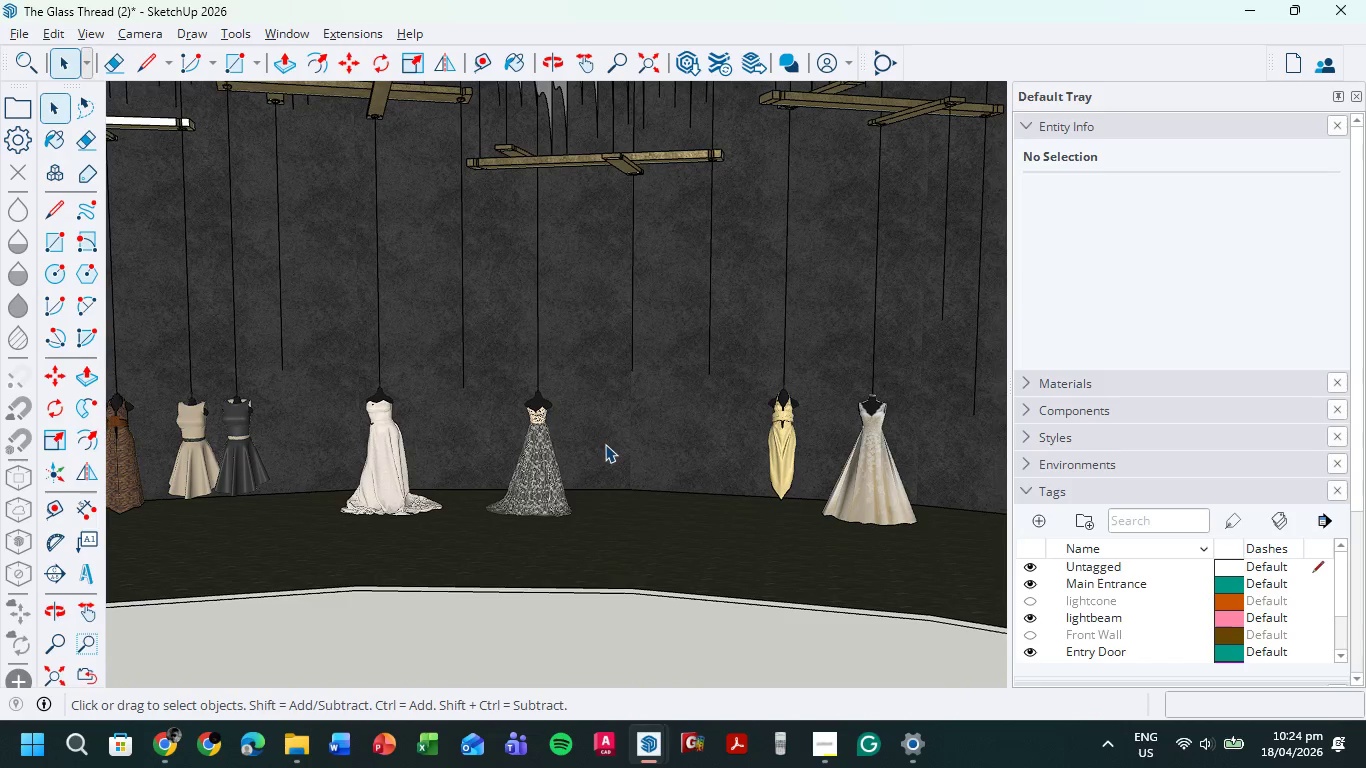 
key(Control+V)
 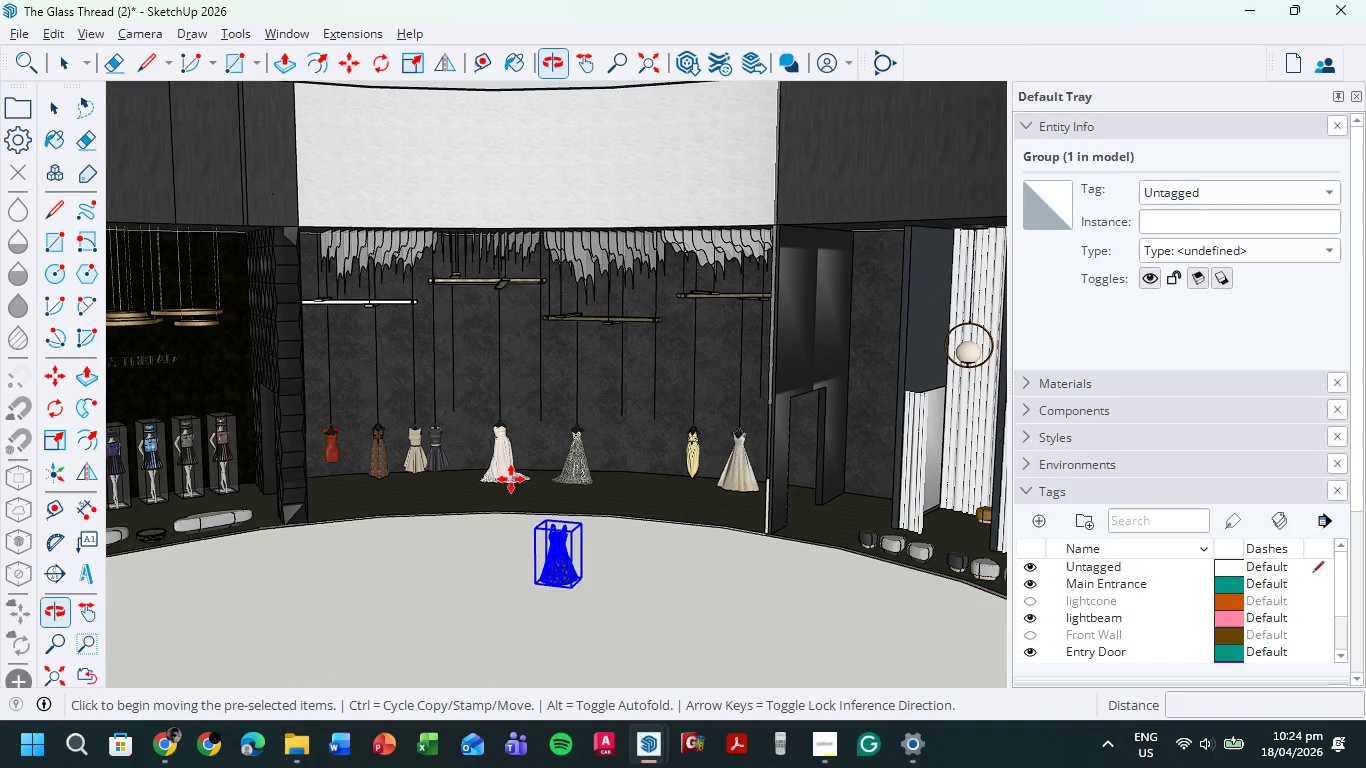 
scroll: coordinate [589, 482], scroll_direction: down, amount: 7.0
 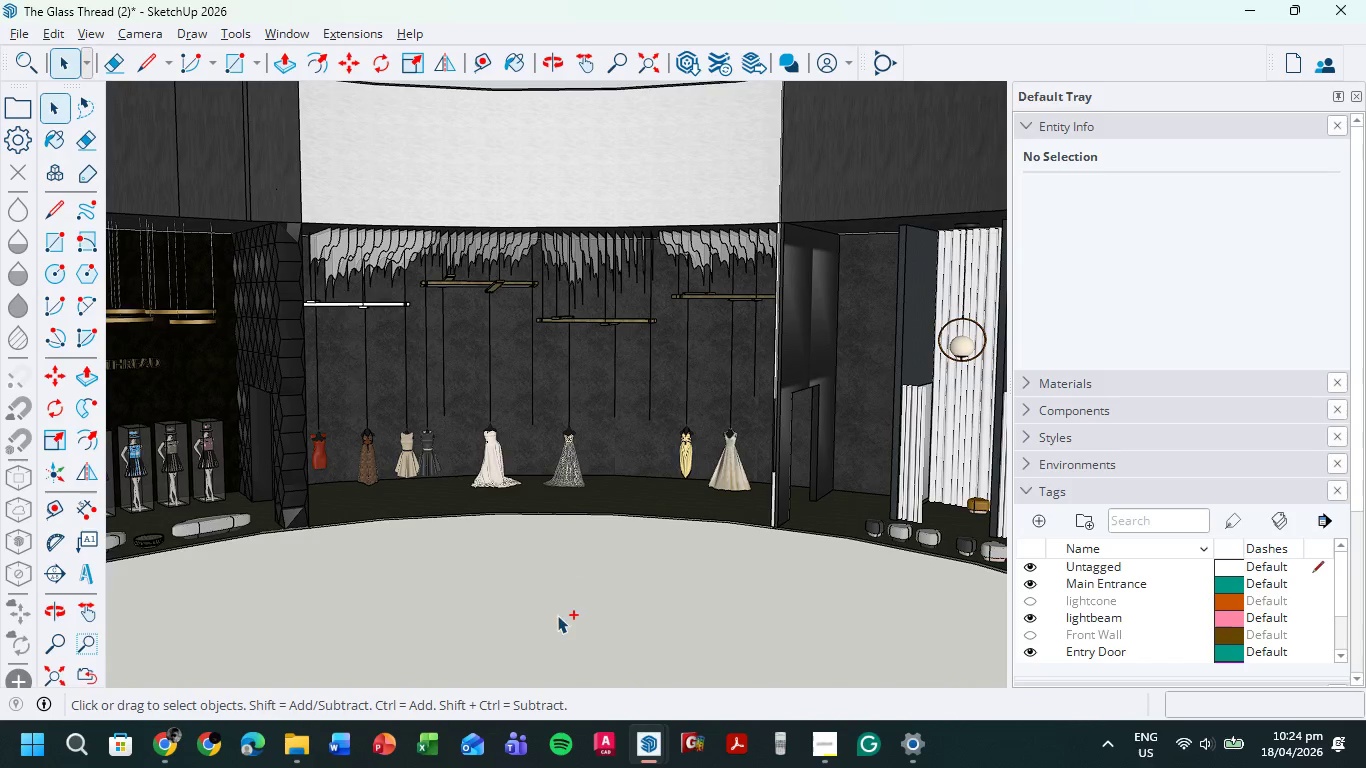 
left_click([60, 58])
 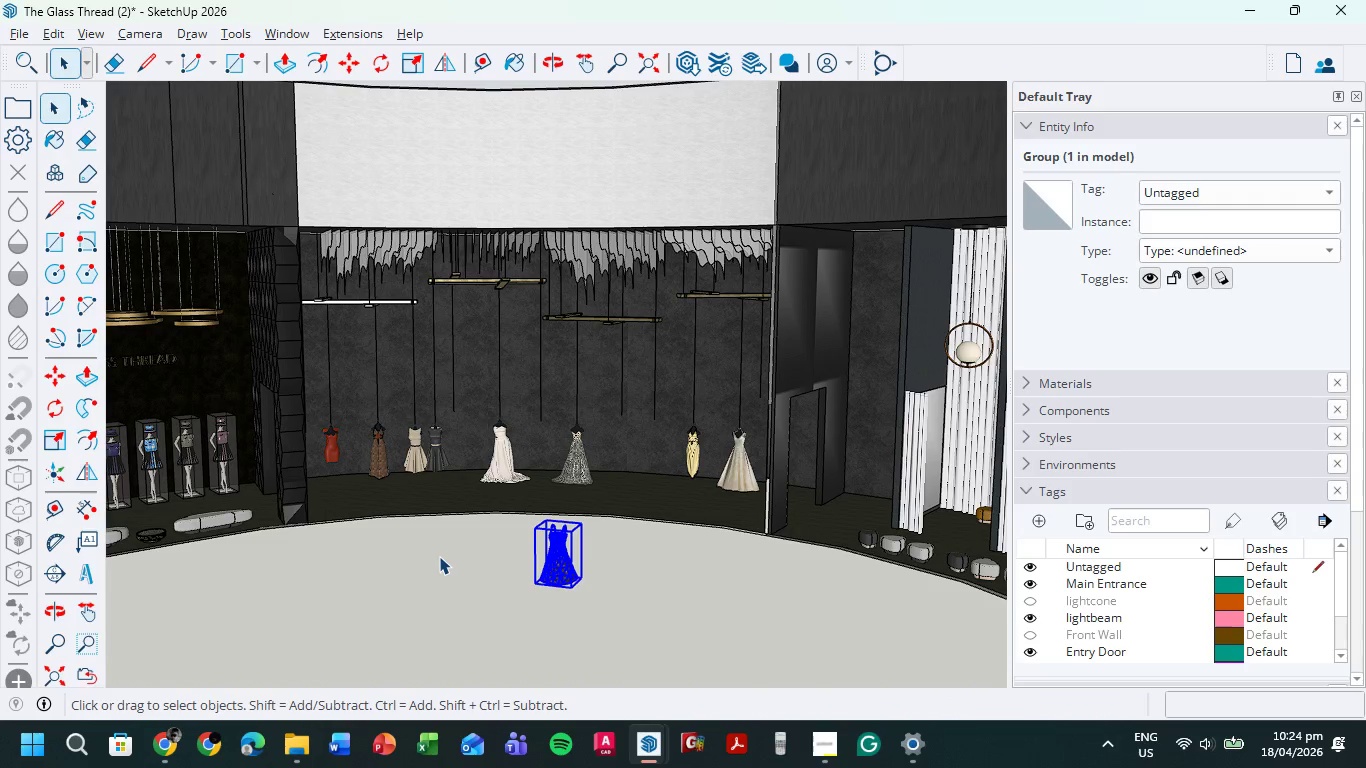 
double_click([439, 556])
 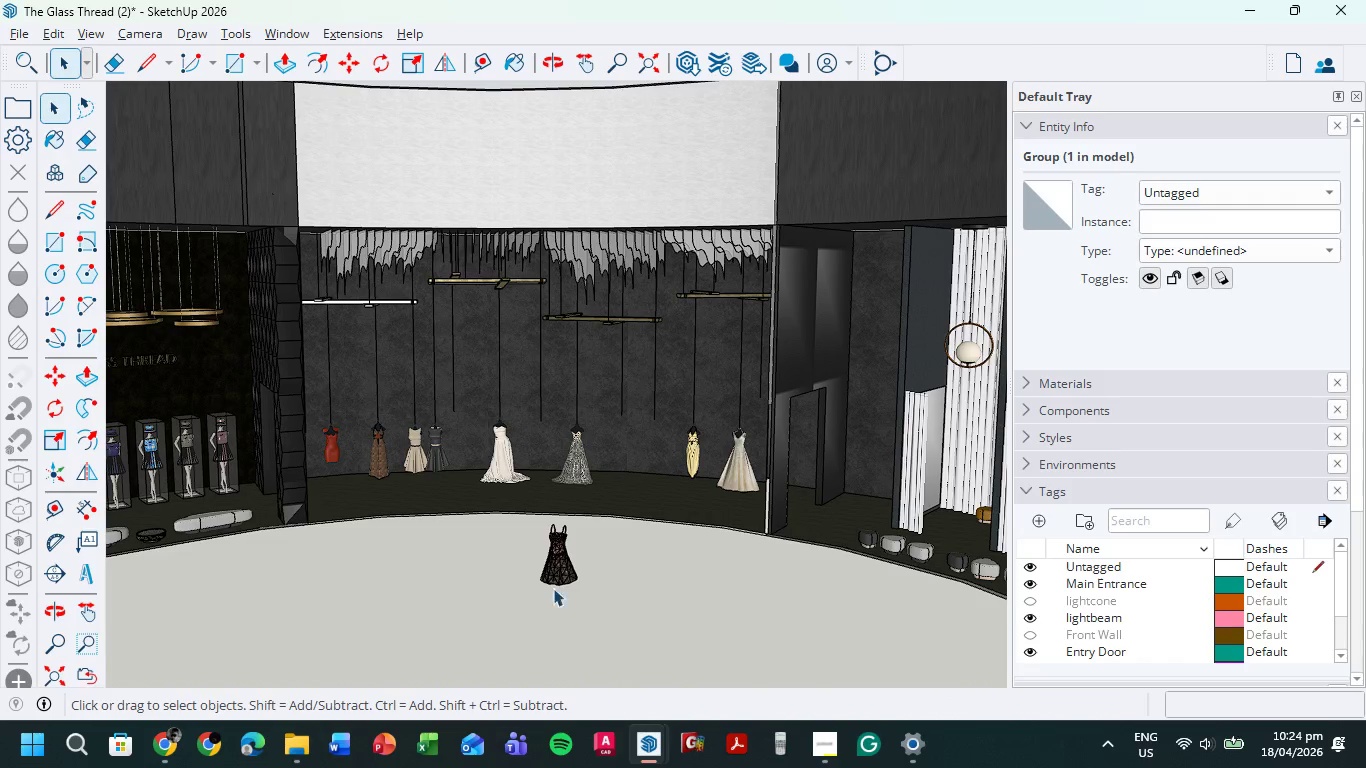 
scroll: coordinate [560, 545], scroll_direction: up, amount: 23.0
 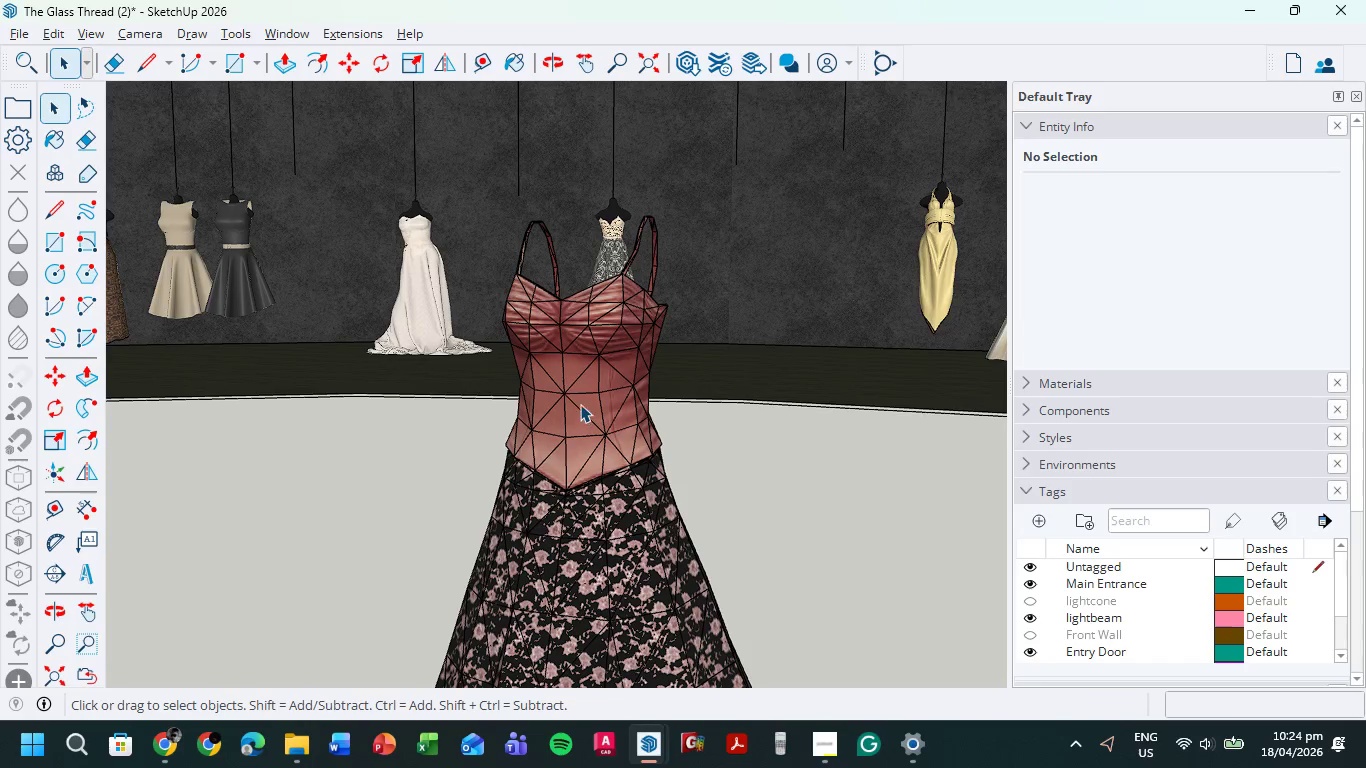 
double_click([571, 384])
 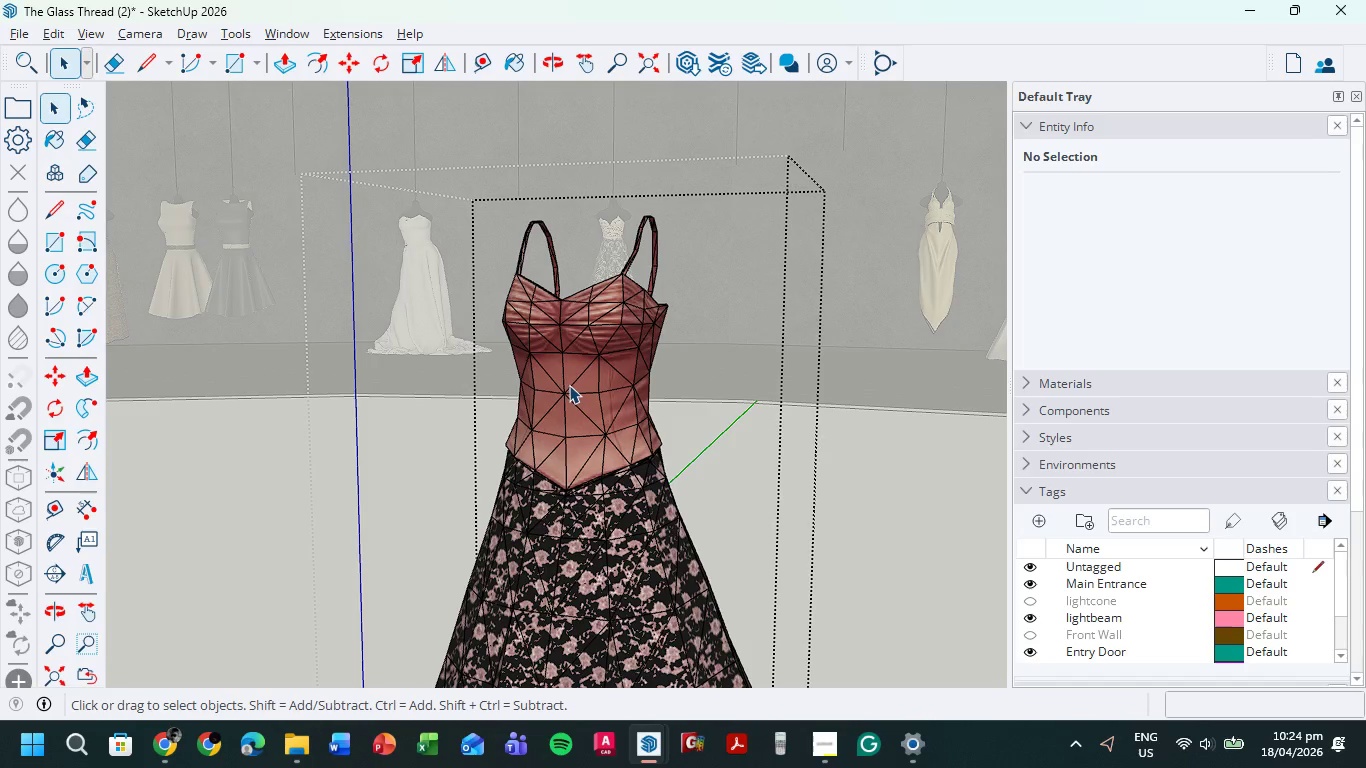 
left_click([567, 385])
 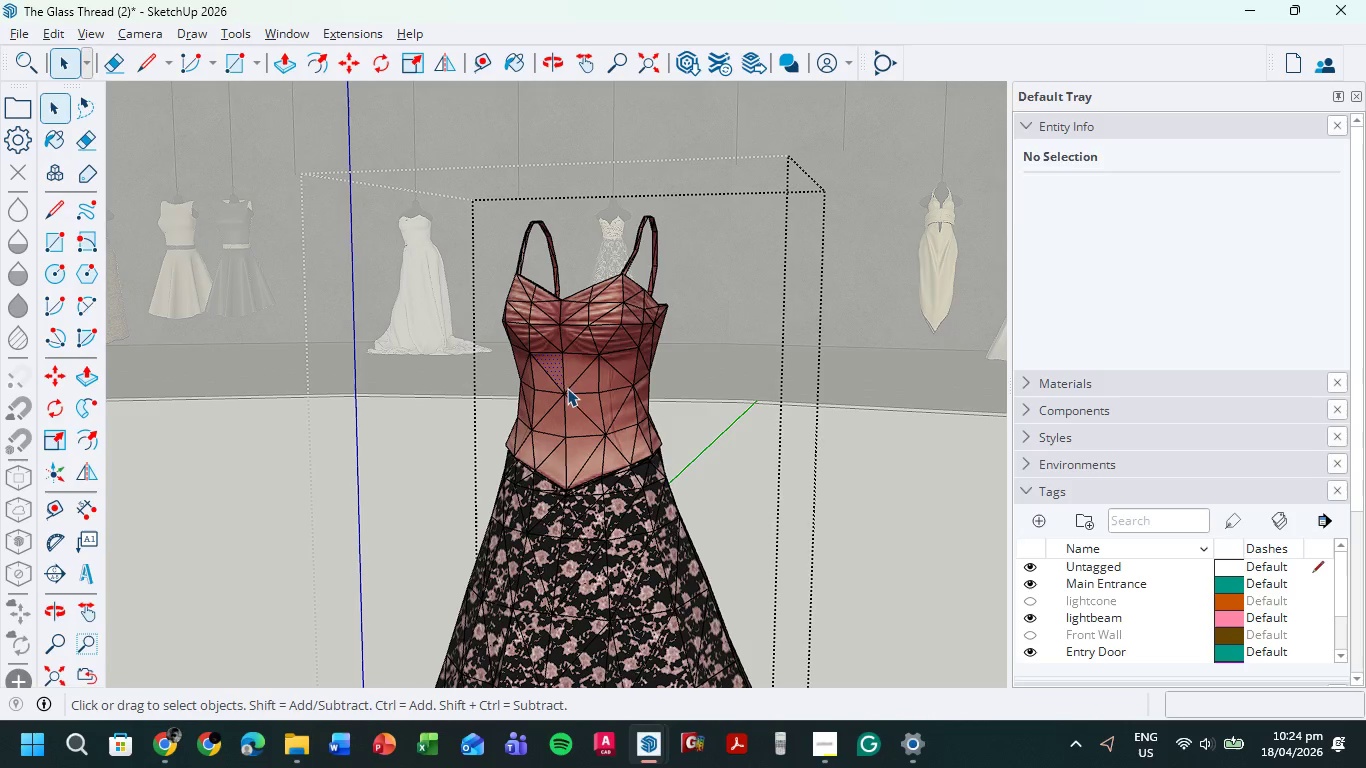 
left_click([570, 389])
 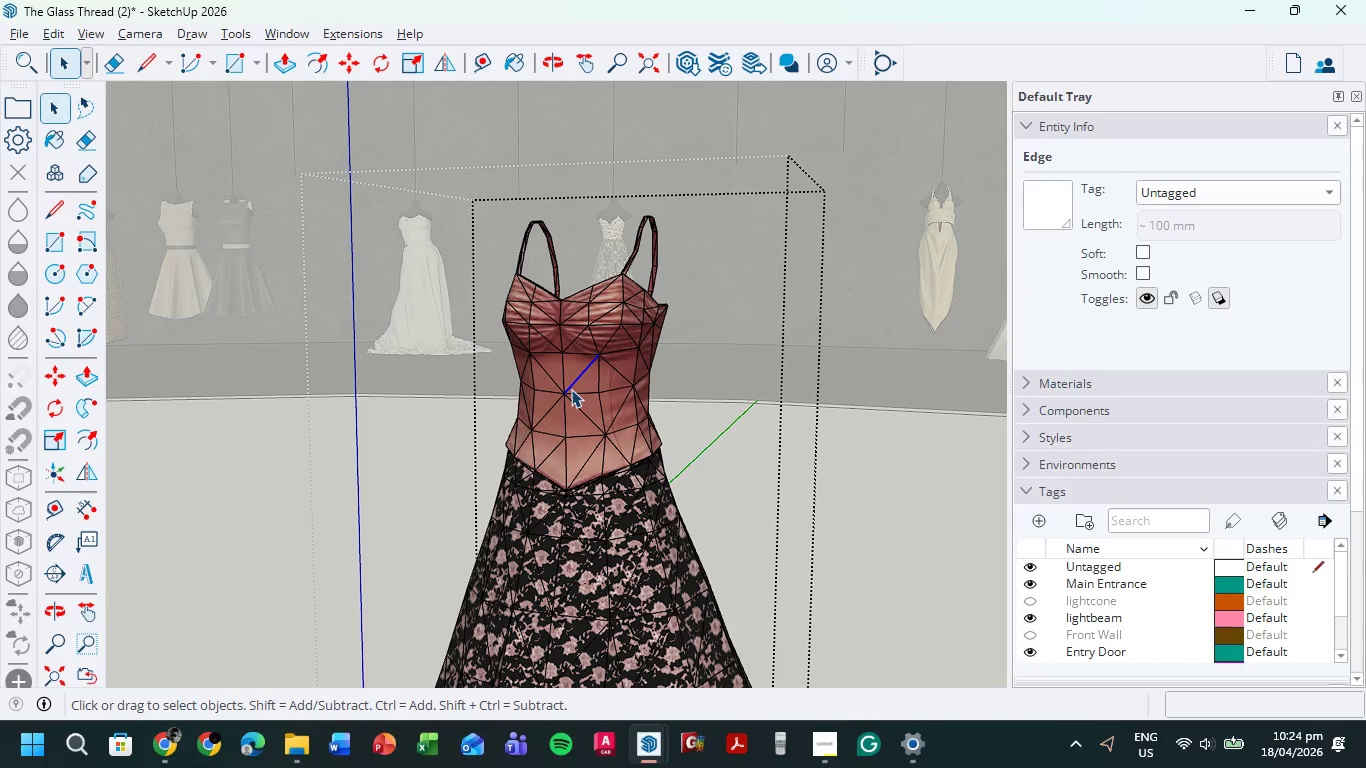 
key(E)
 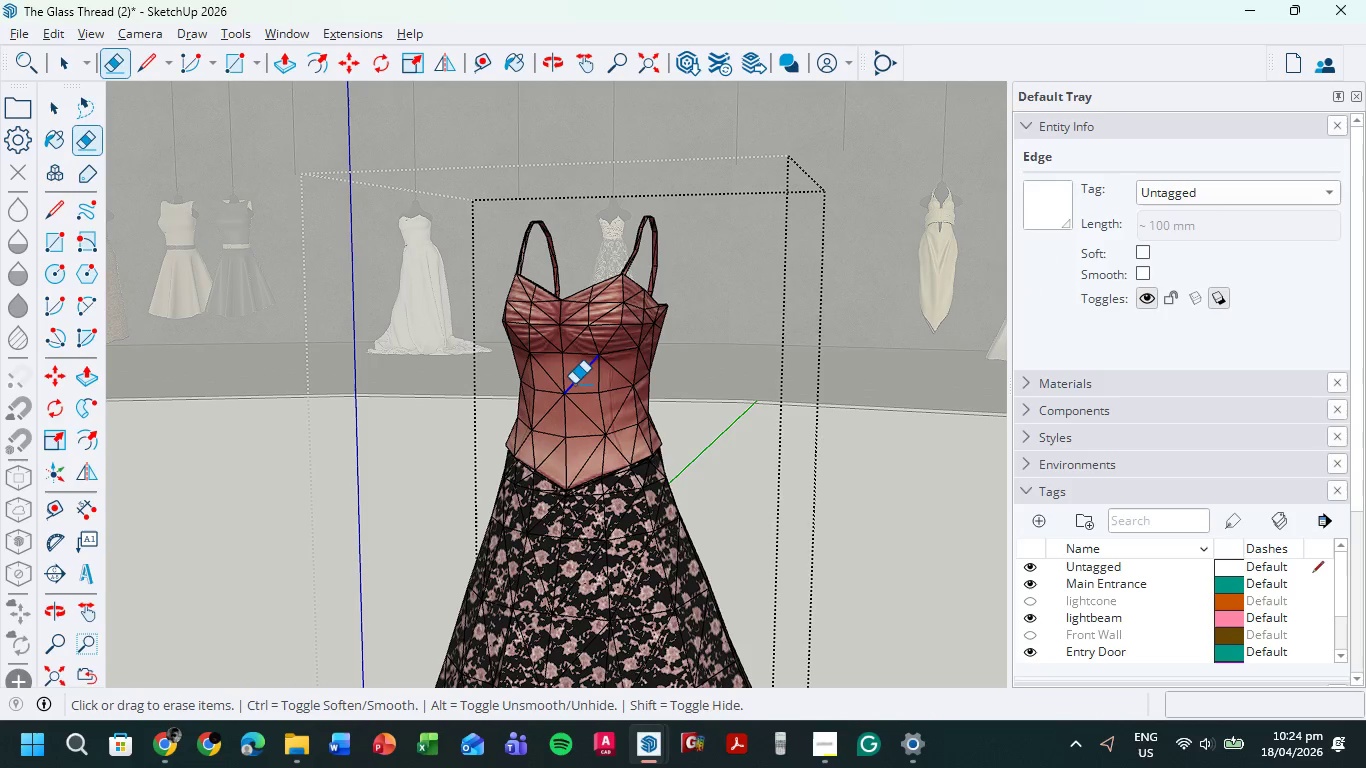 
left_click_drag(start_coordinate=[574, 384], to_coordinate=[583, 375])
 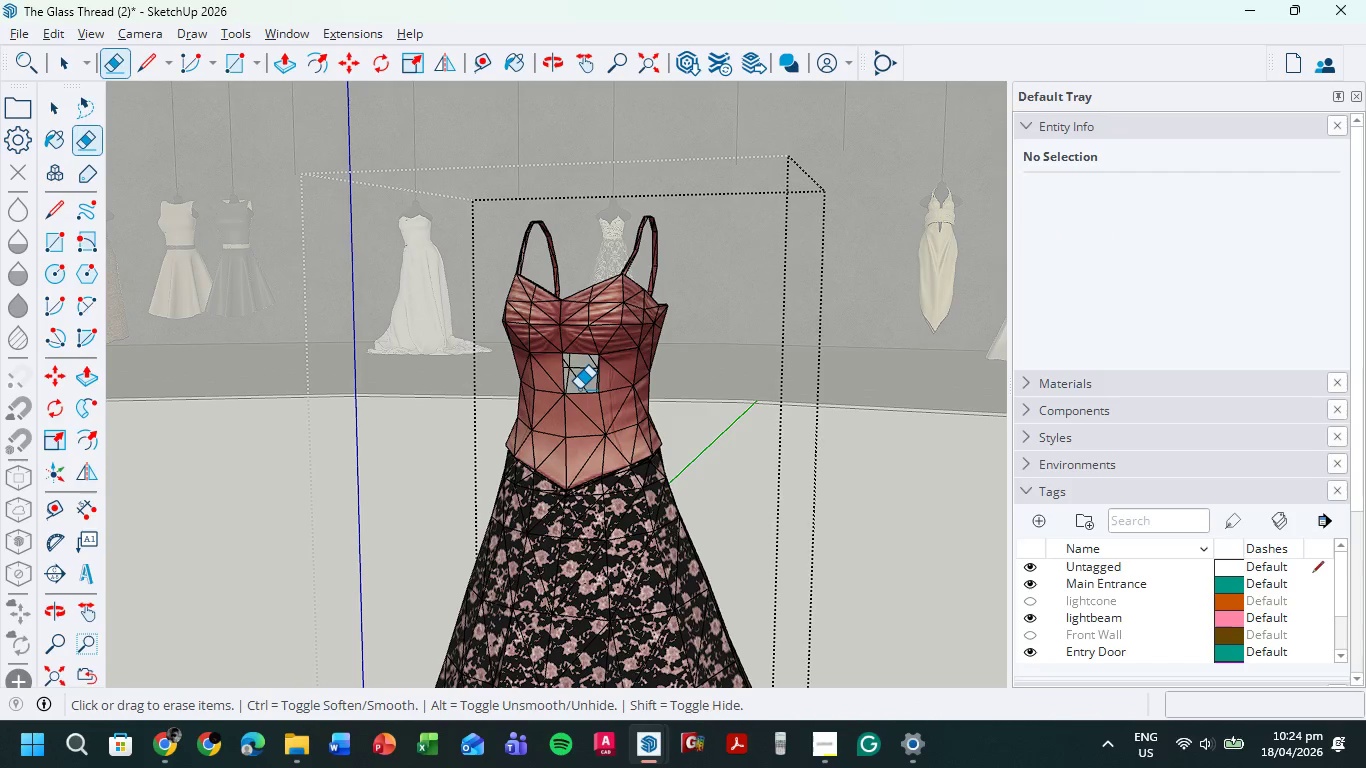 
key(Control+Z)
 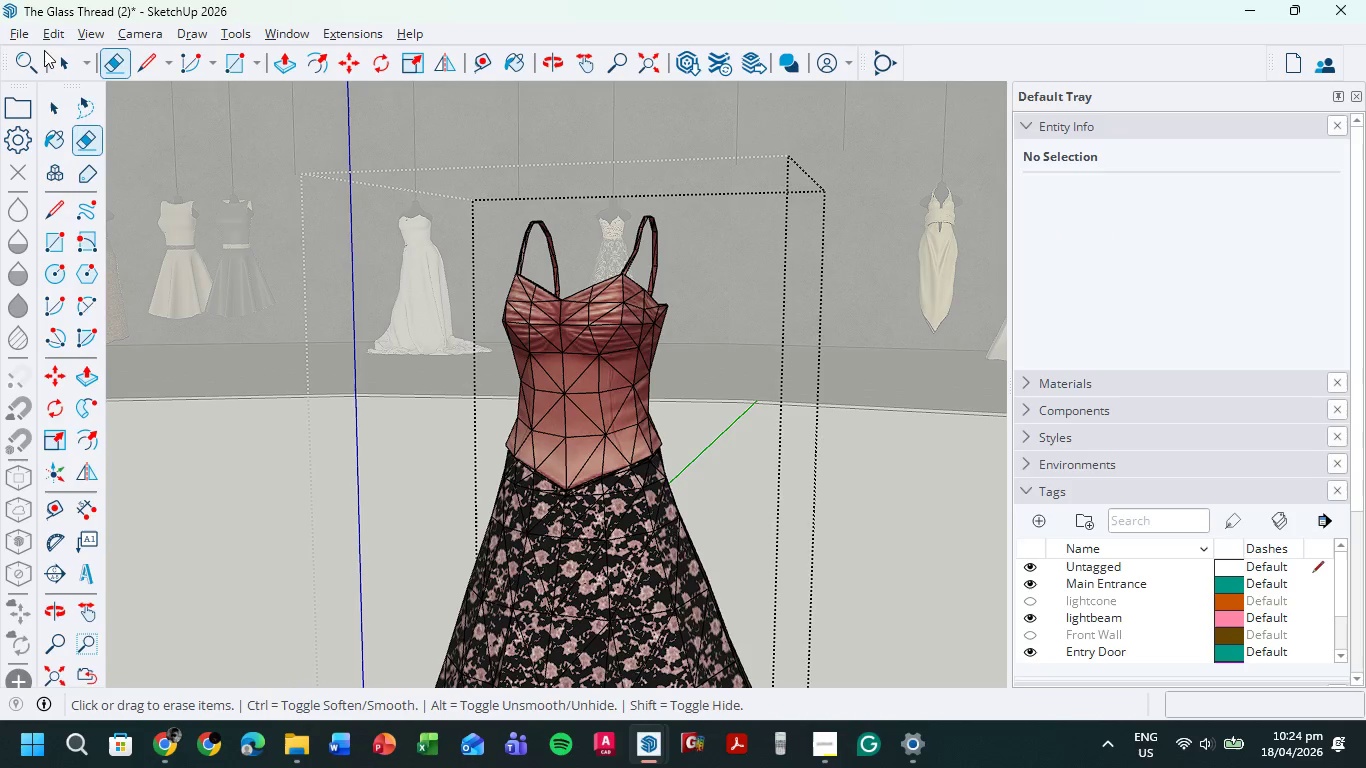 
left_click([72, 56])
 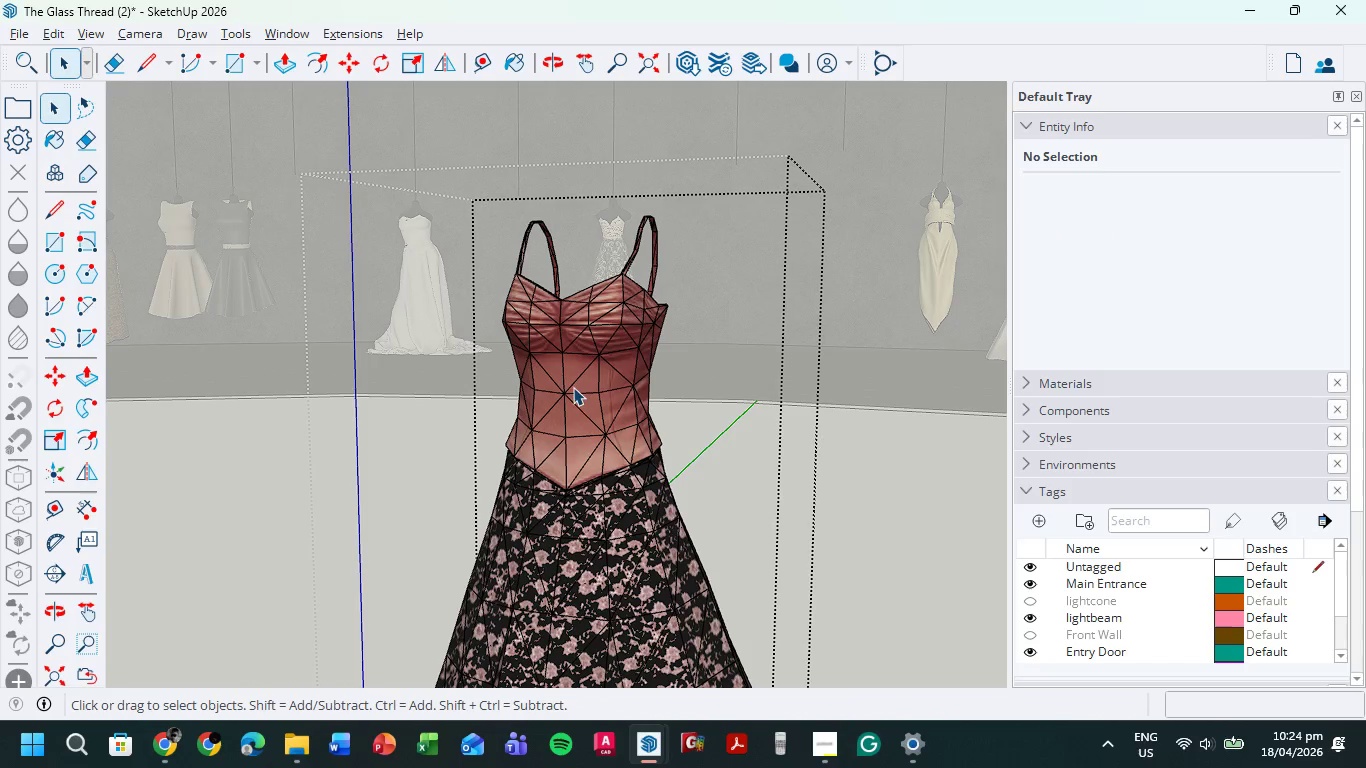 
right_click([570, 387])
 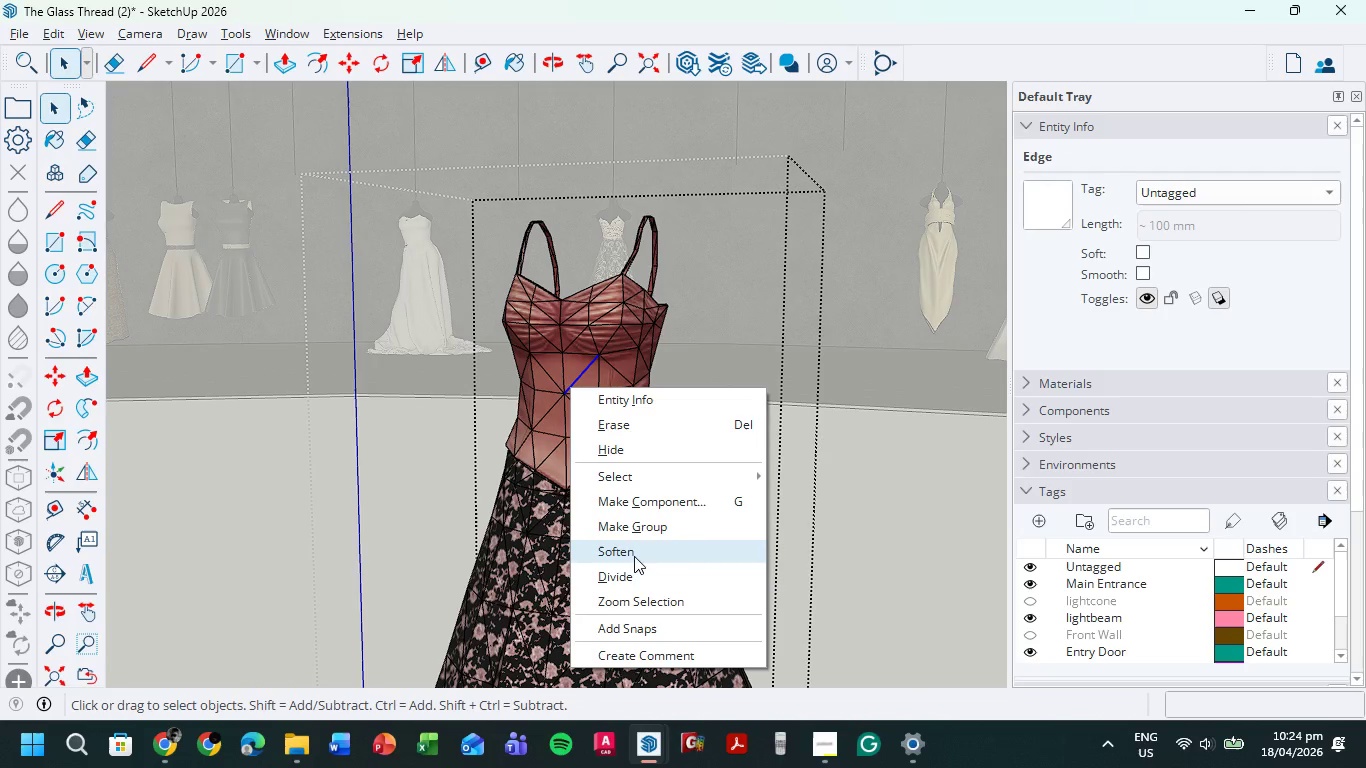 
left_click([642, 552])
 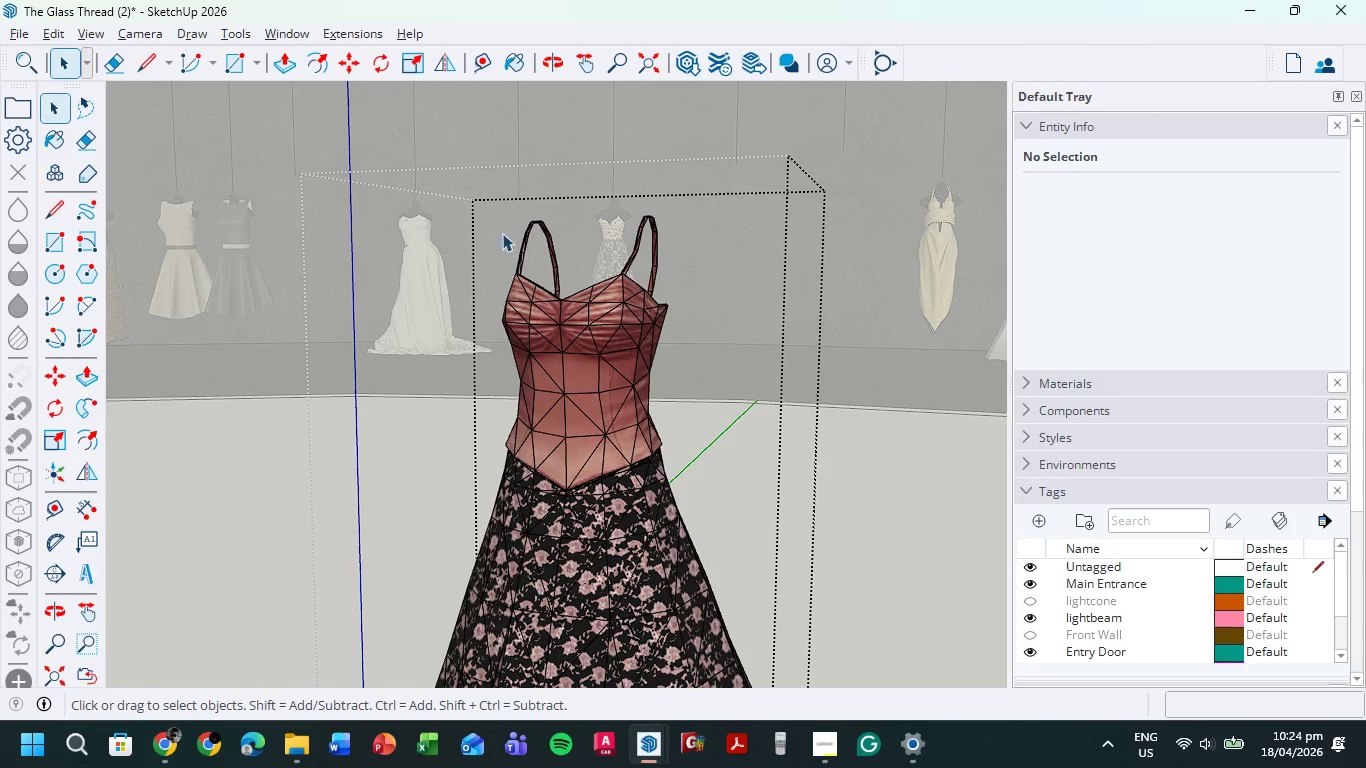 
left_click_drag(start_coordinate=[474, 190], to_coordinate=[723, 530])
 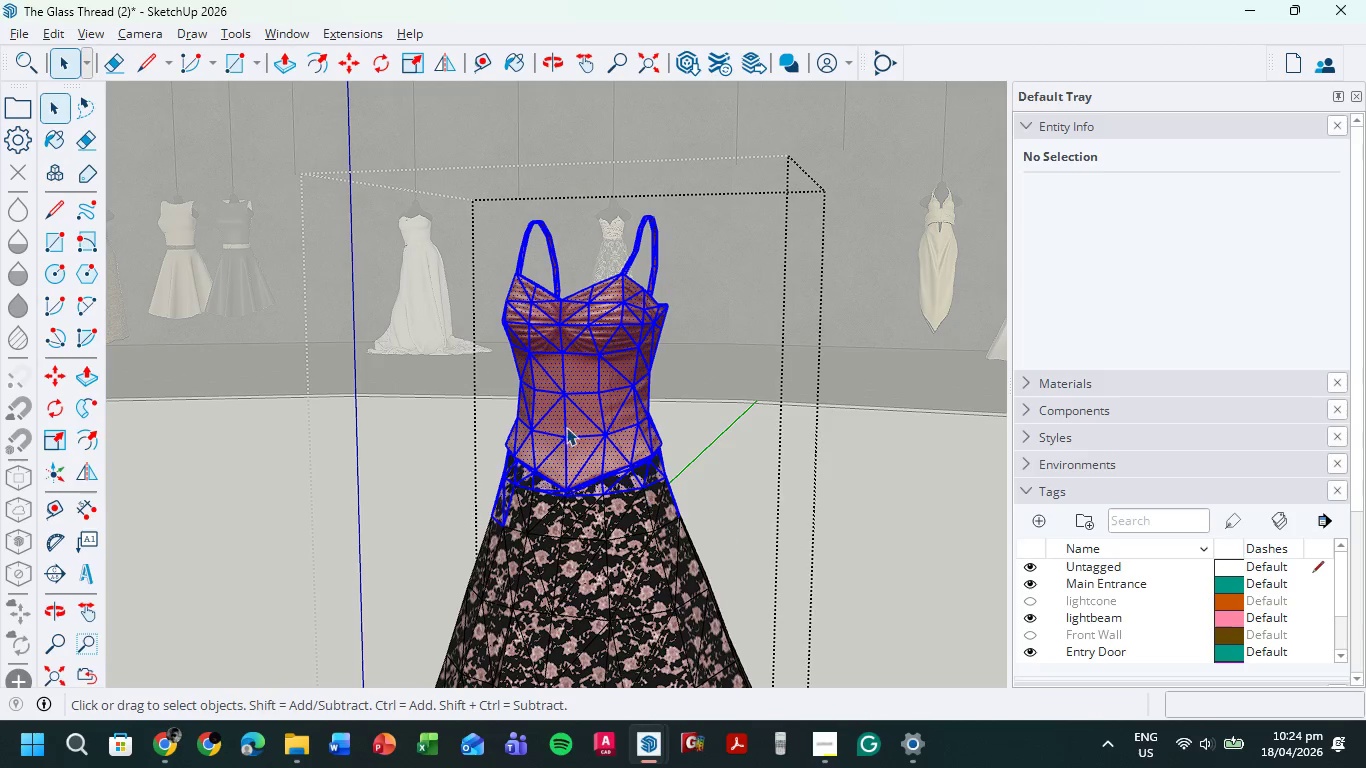 
right_click([569, 417])
 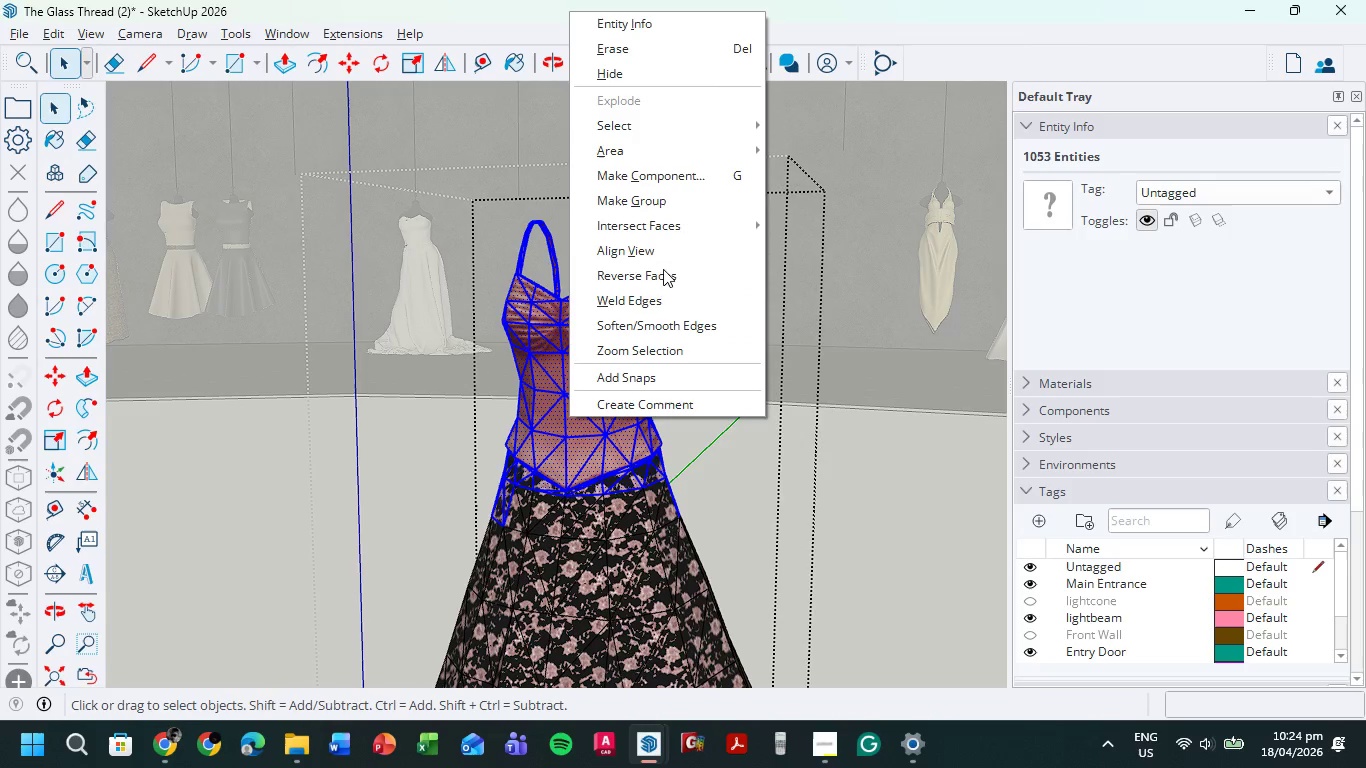 
left_click([661, 322])
 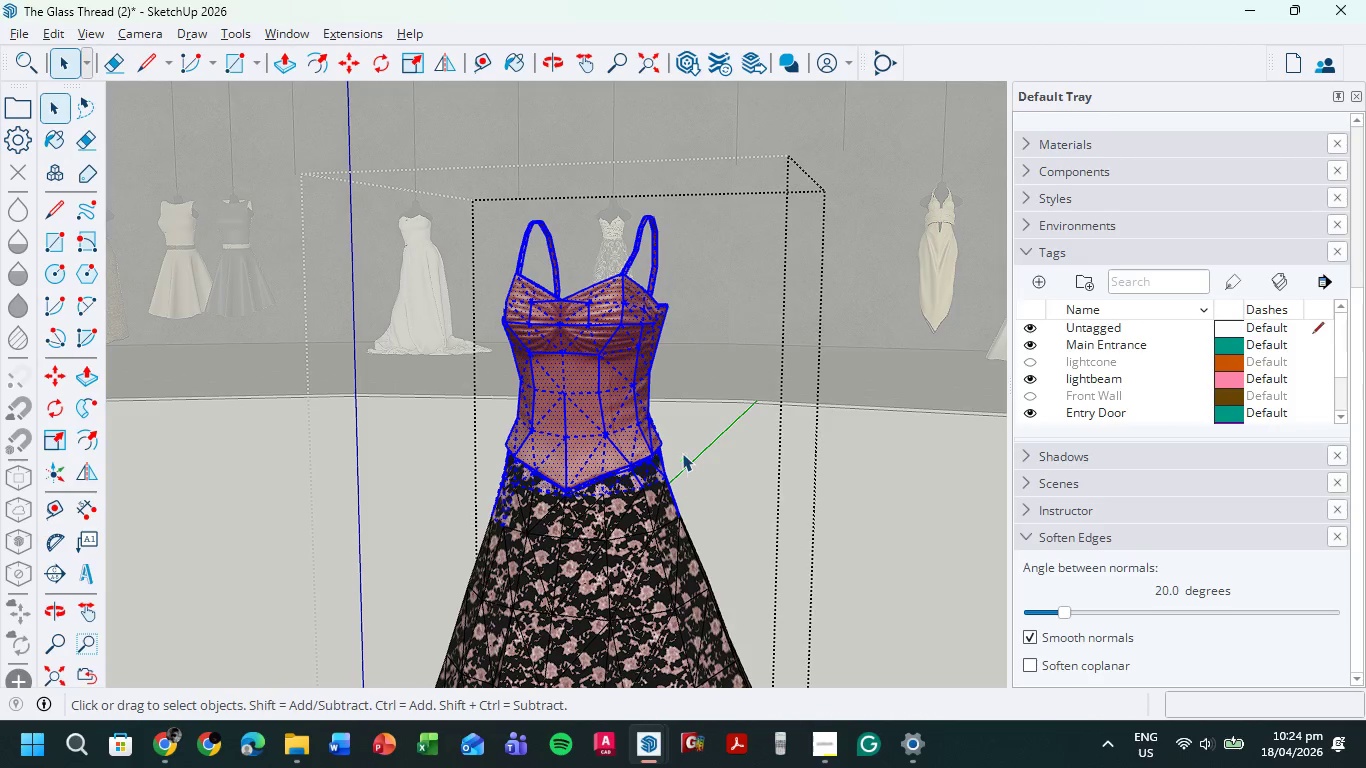 
left_click([844, 494])
 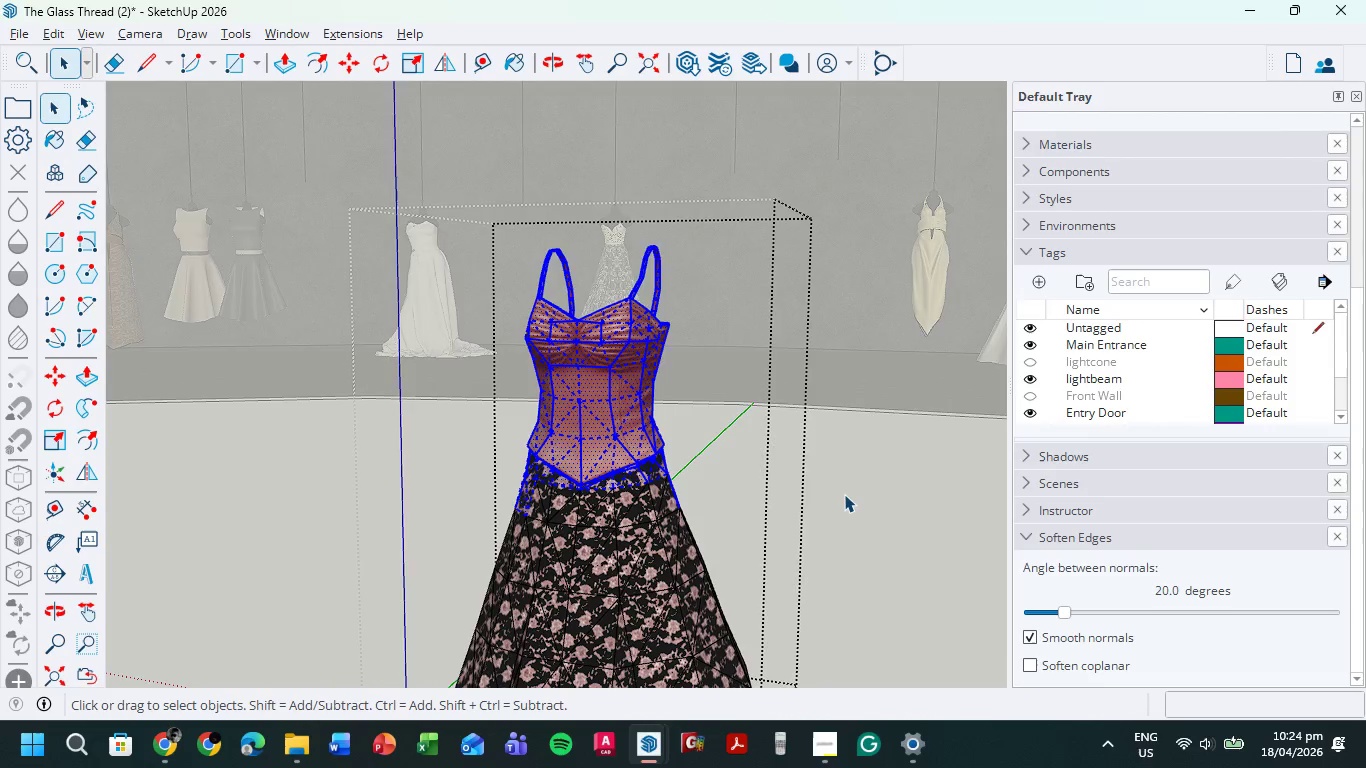 
scroll: coordinate [679, 449], scroll_direction: down, amount: 2.0
 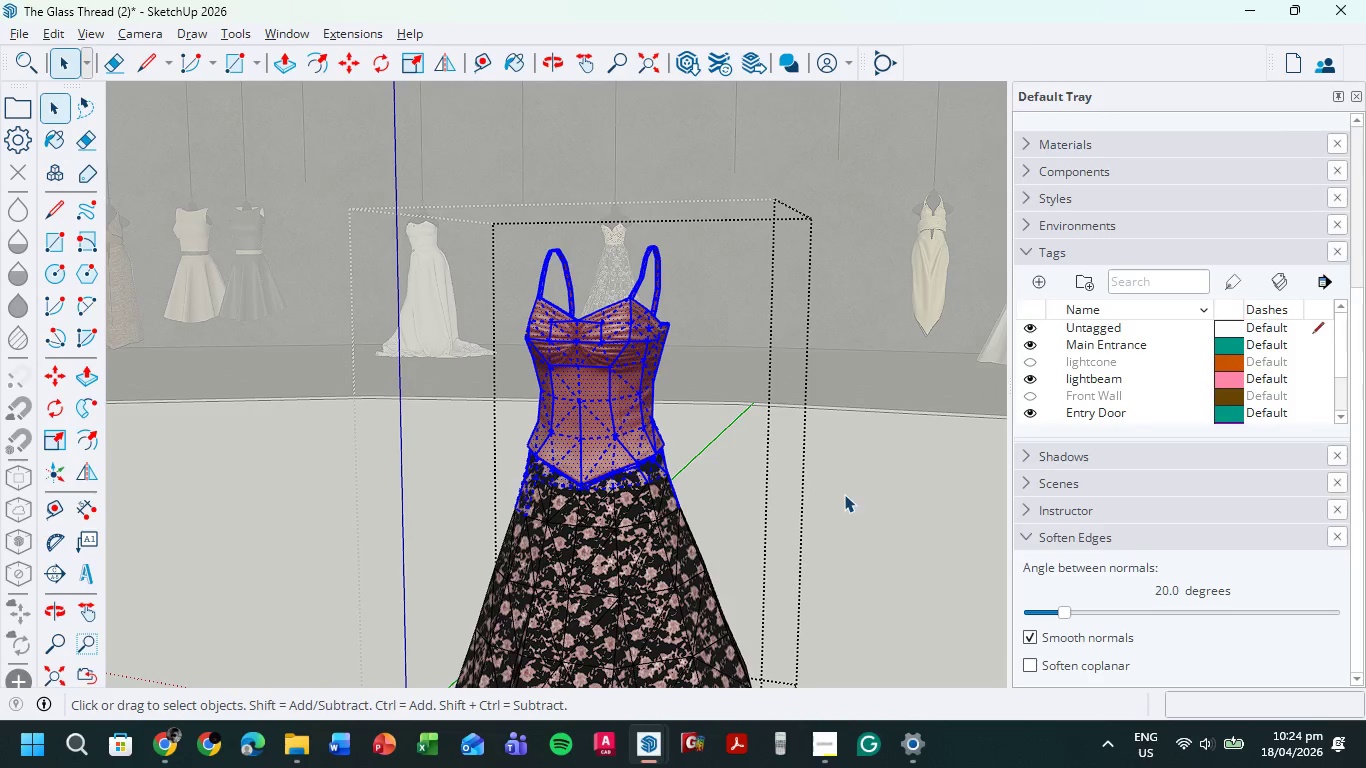 
double_click([844, 494])
 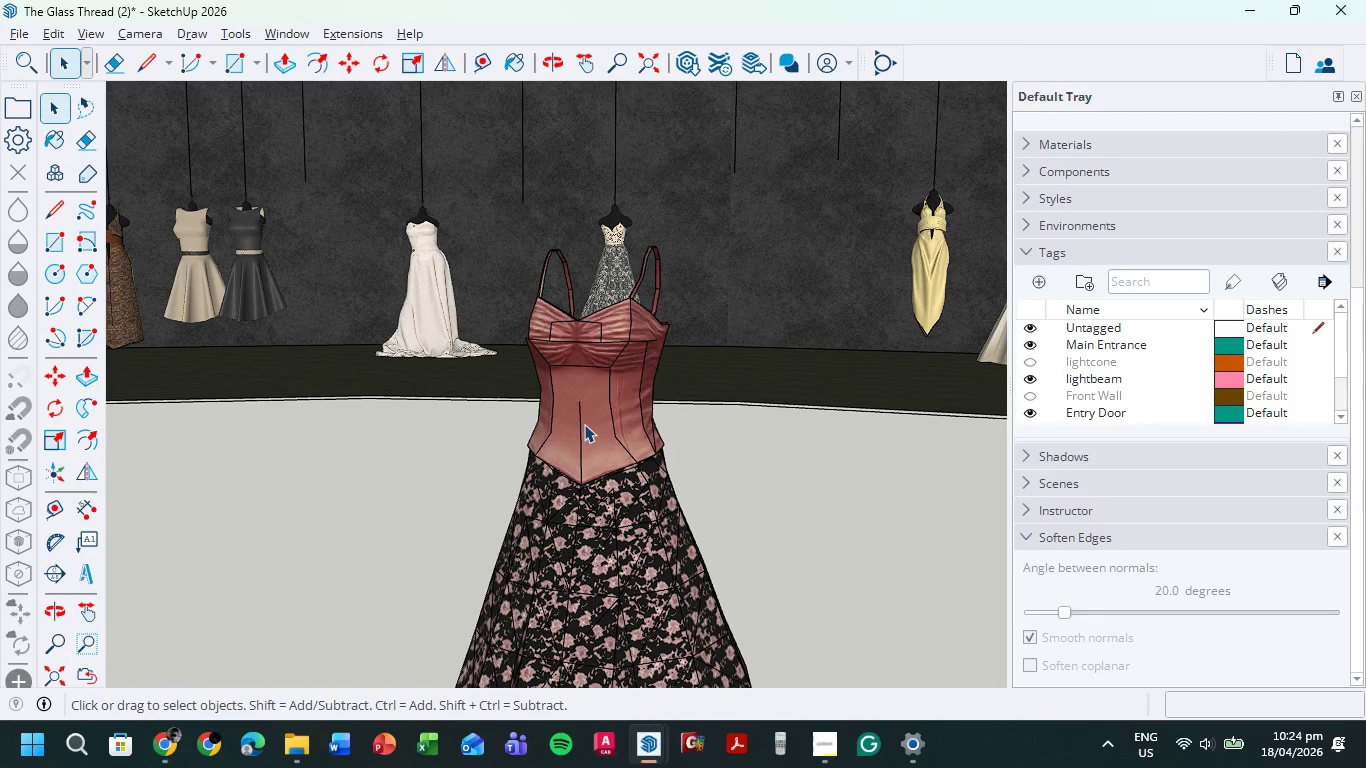 
double_click([579, 424])
 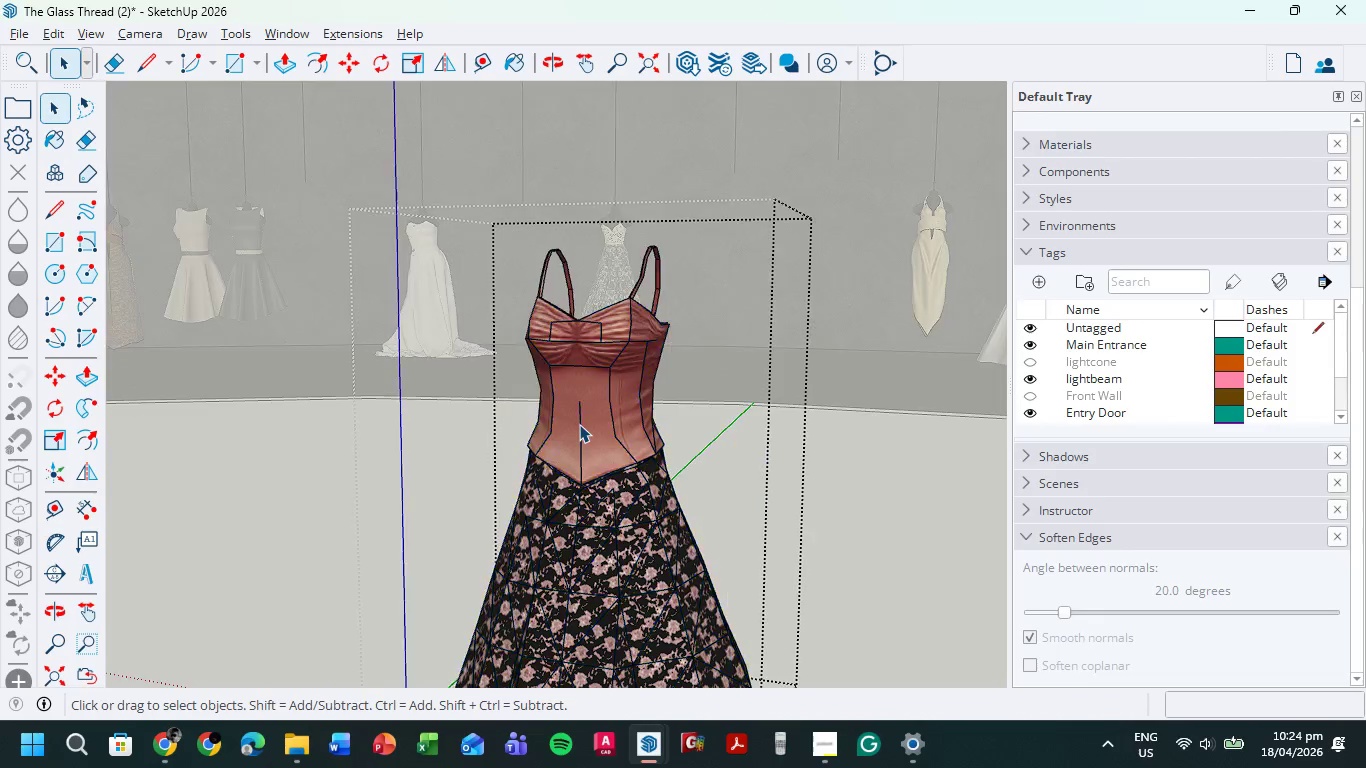 
triple_click([579, 424])
 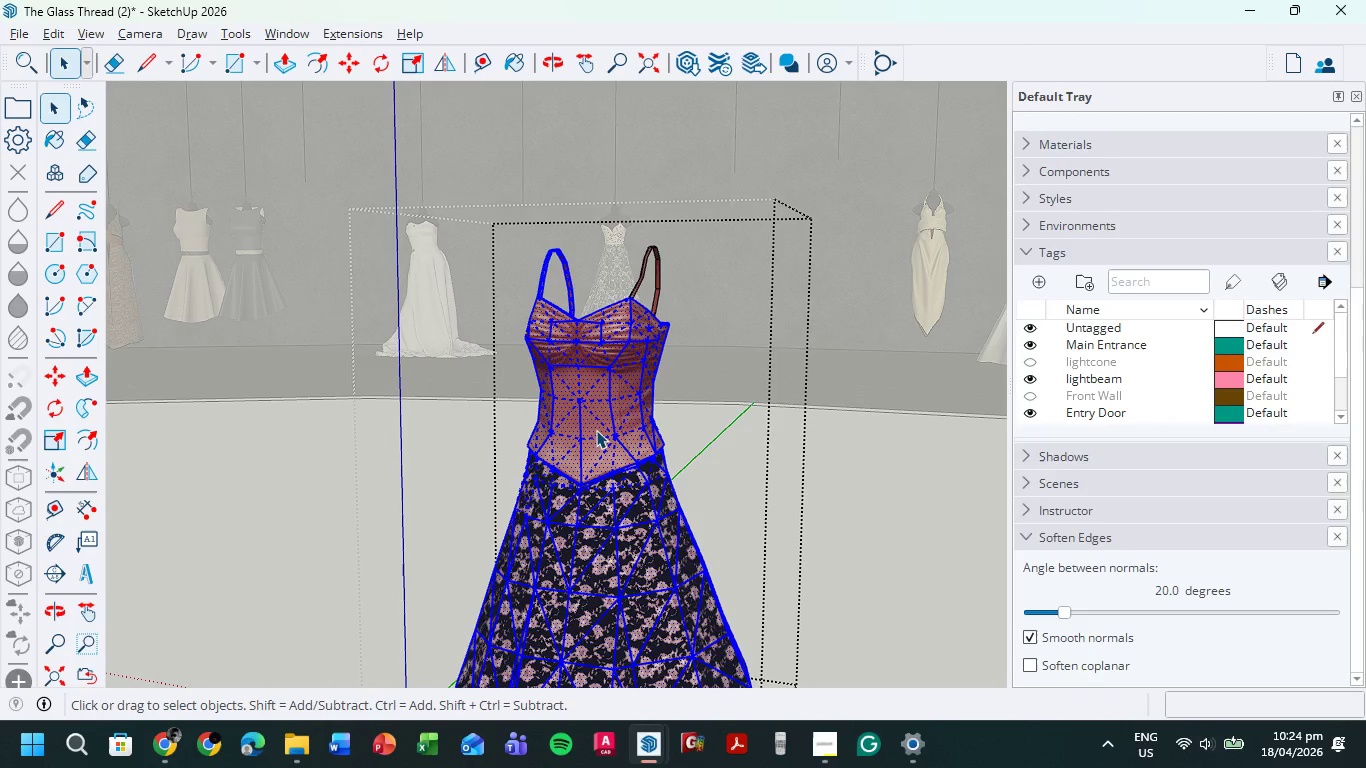 
key(E)
 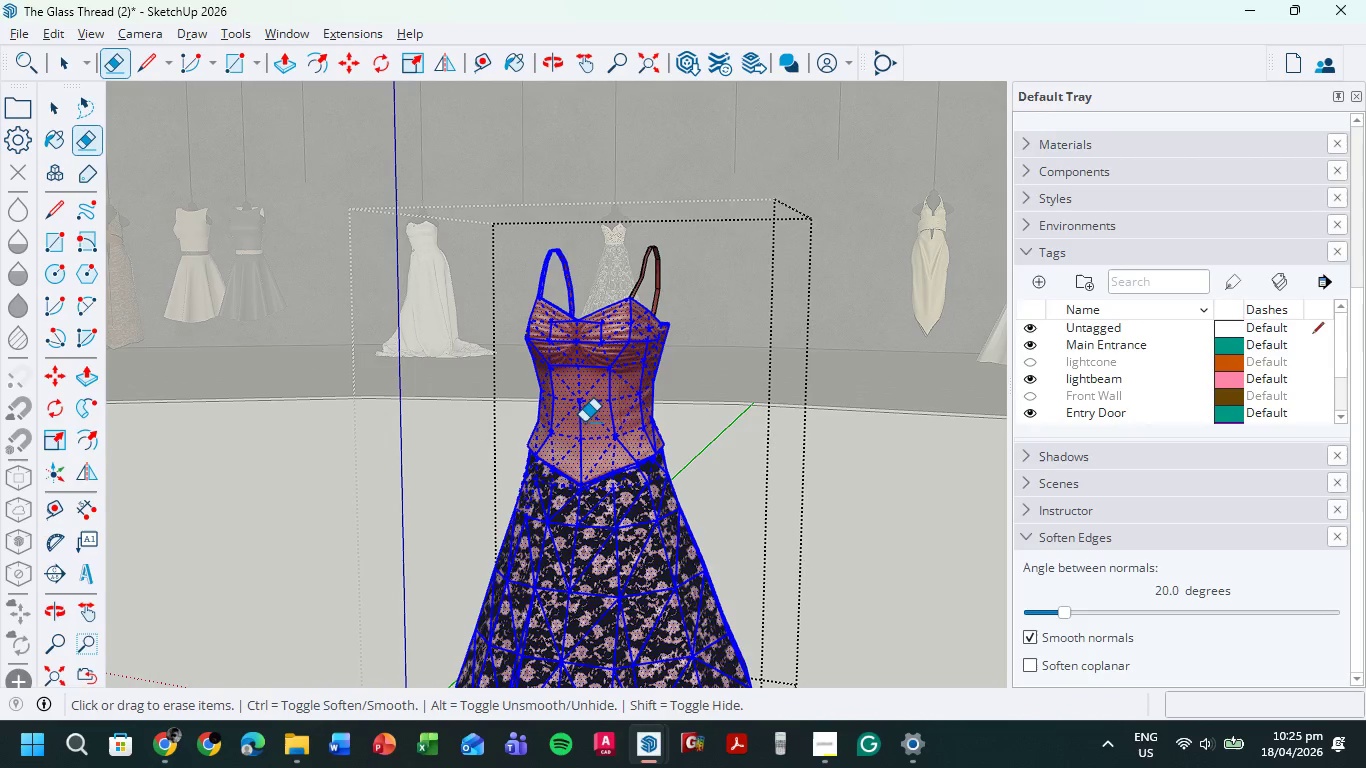 
left_click_drag(start_coordinate=[585, 423], to_coordinate=[579, 421])
 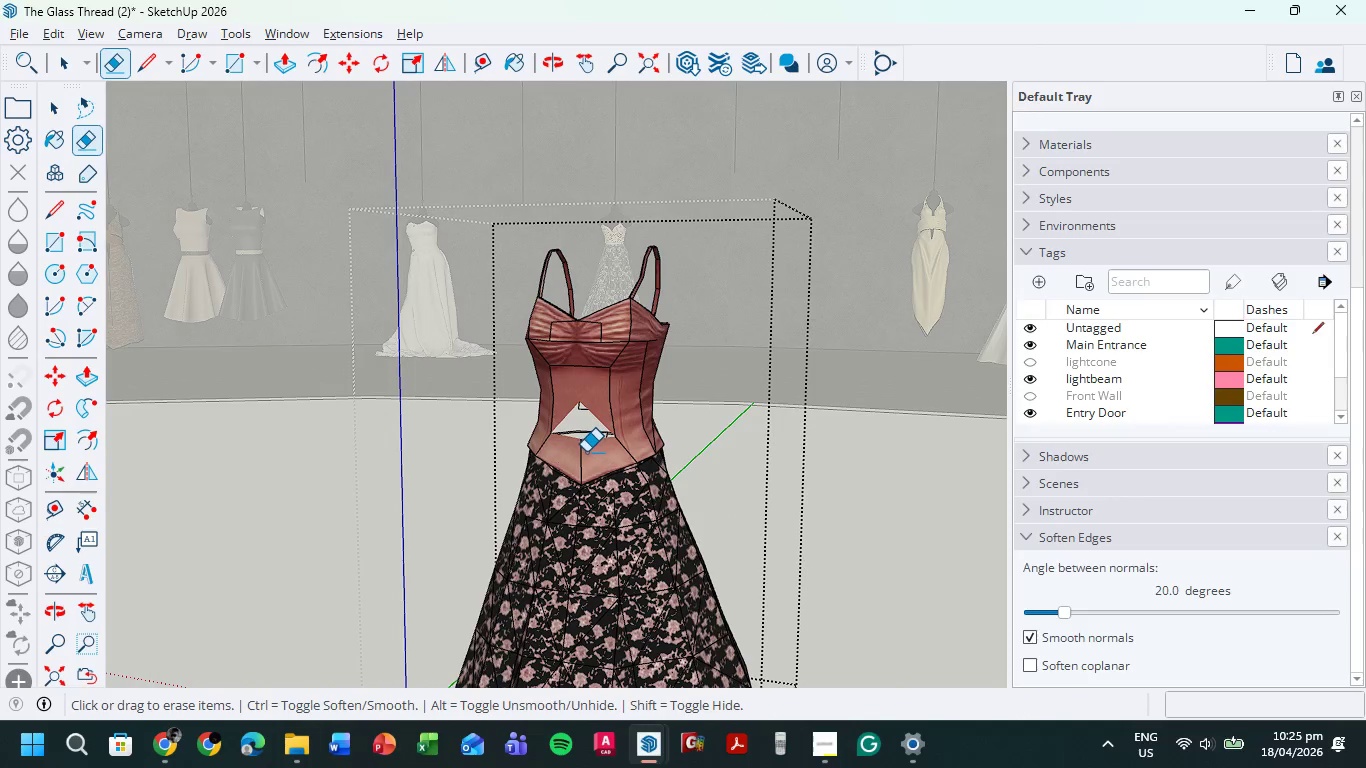 
left_click_drag(start_coordinate=[586, 452], to_coordinate=[566, 451])
 